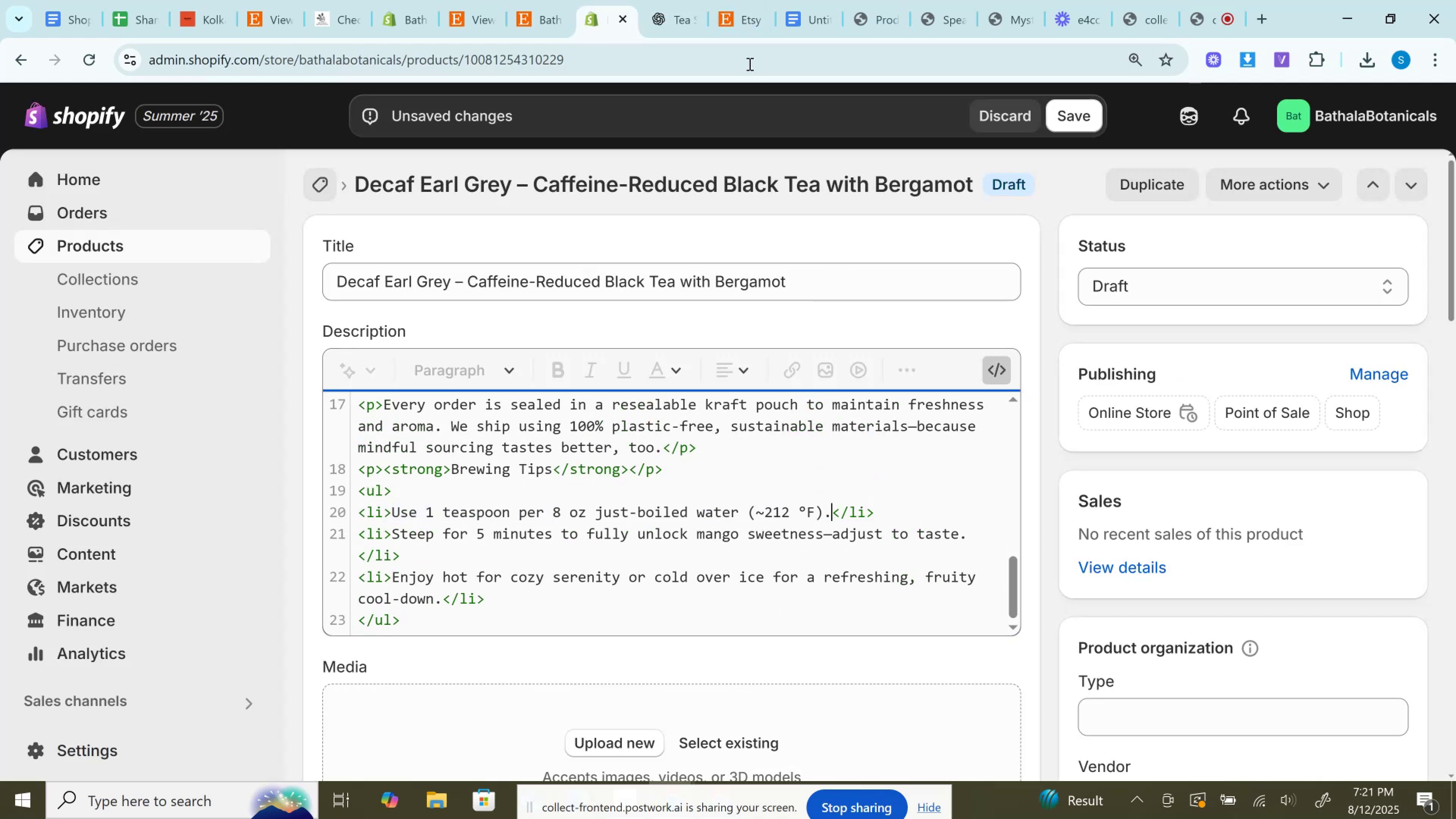 
key(Control+V)
 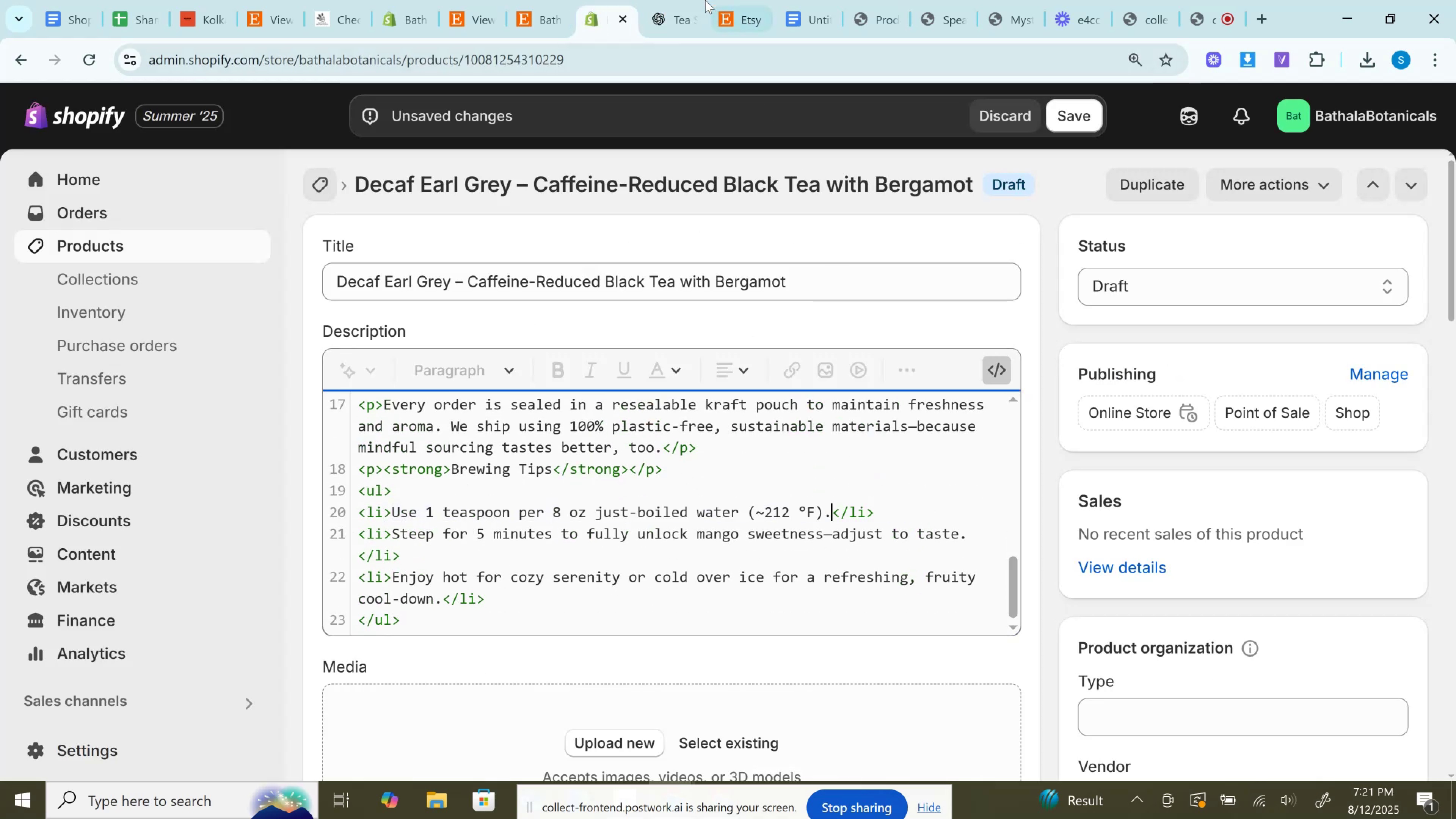 
left_click([690, 0])
 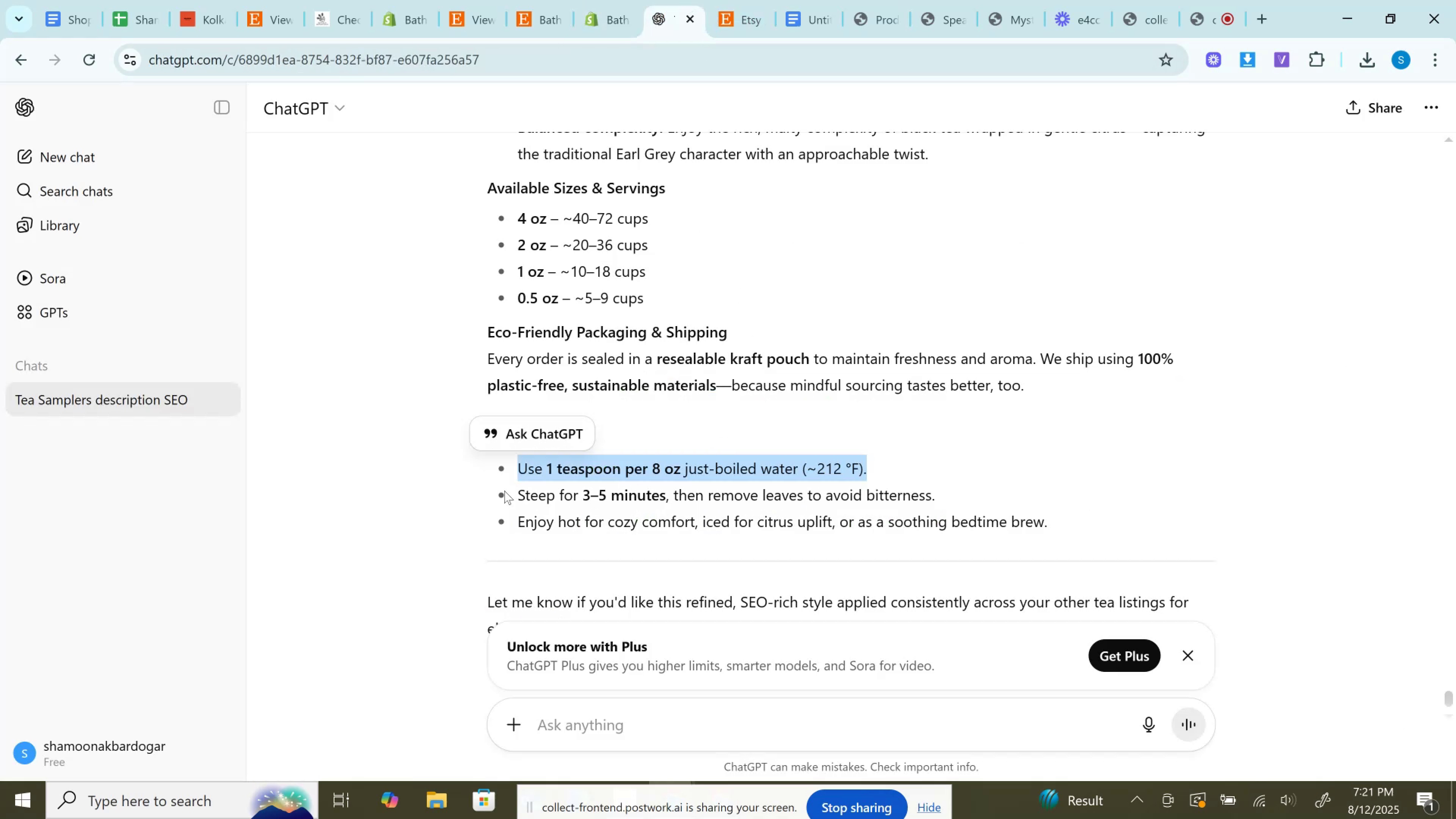 
left_click_drag(start_coordinate=[518, 495], to_coordinate=[984, 496])
 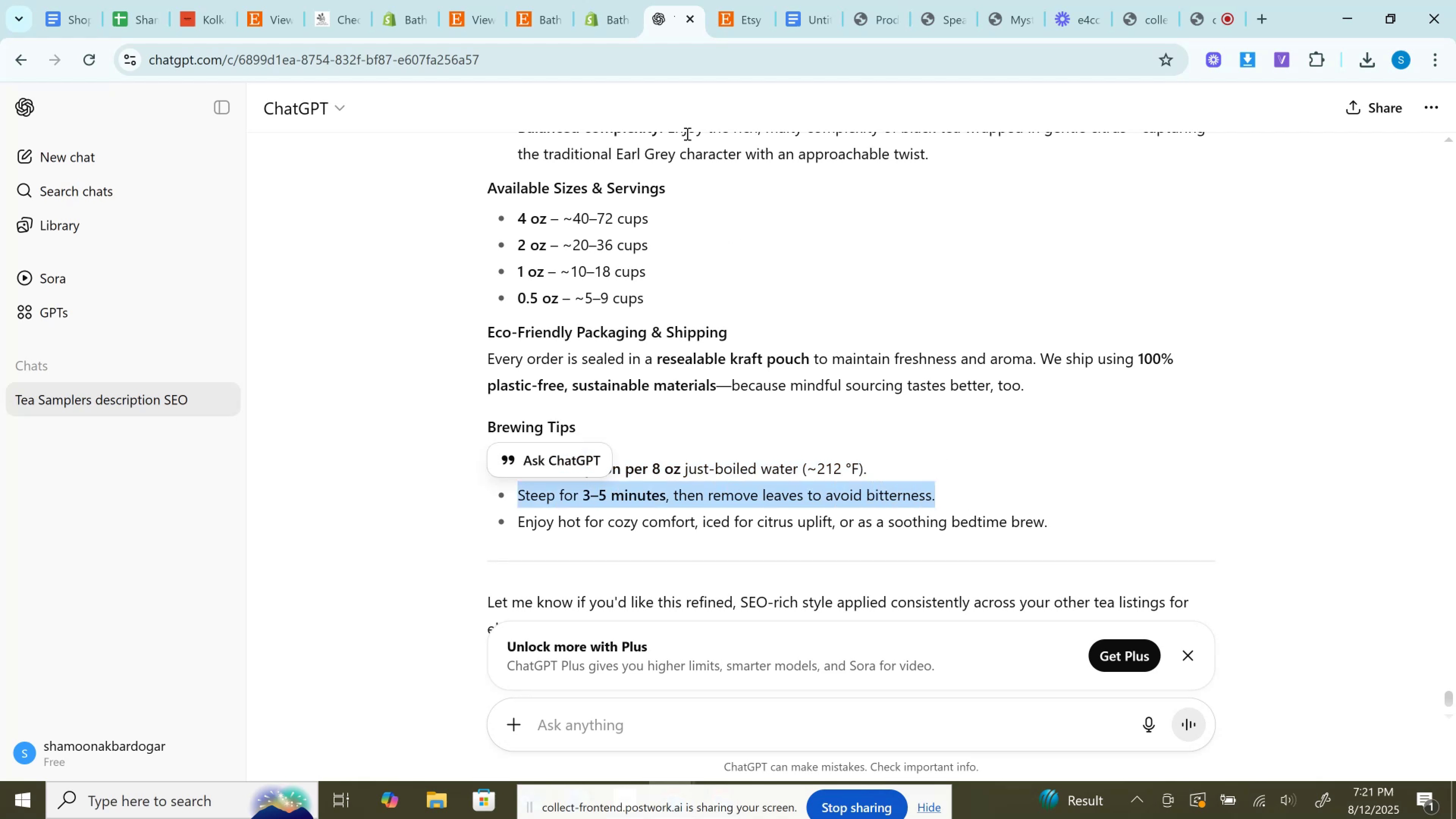 
key(Control+C)
 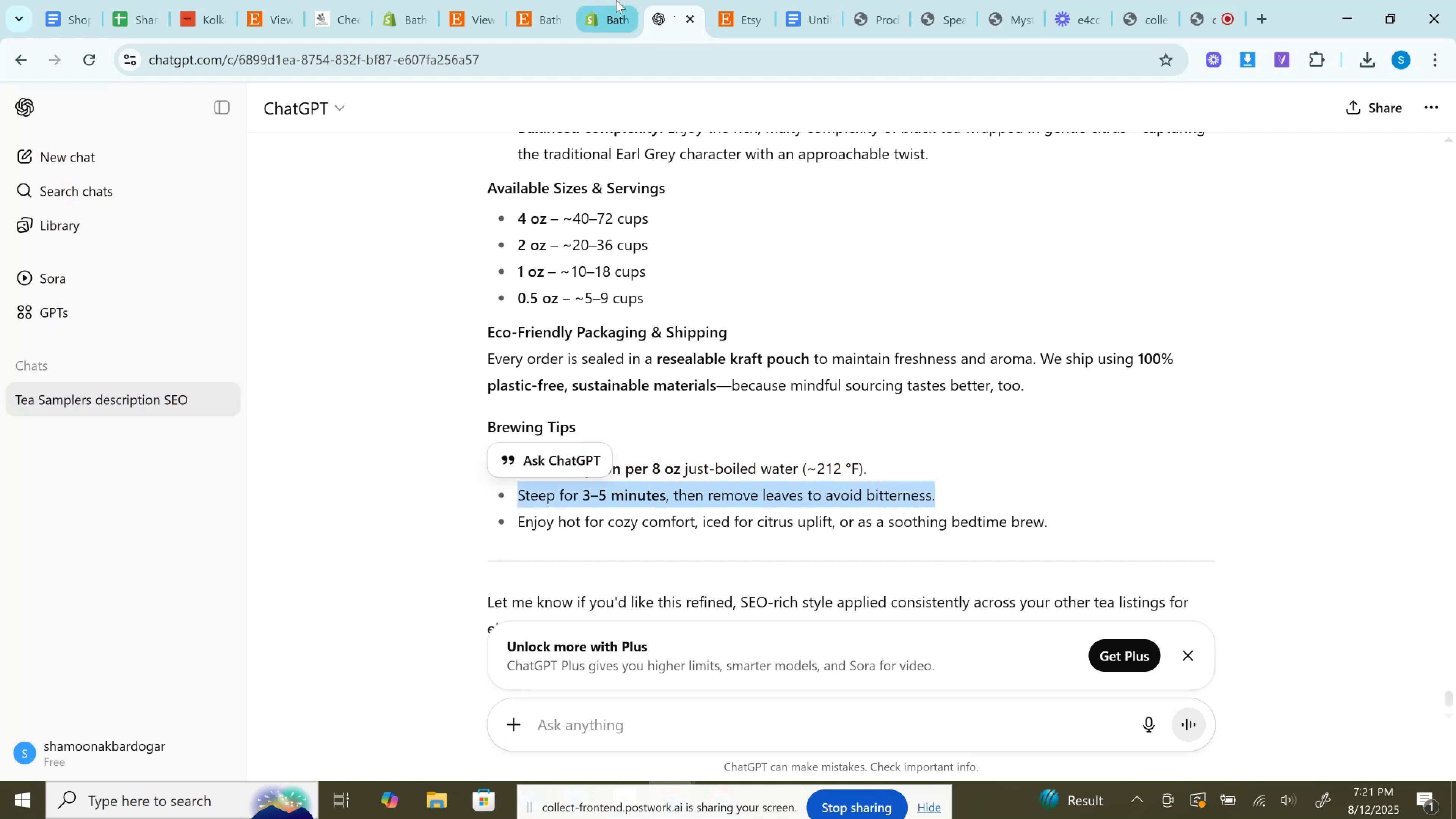 
left_click([616, 0])
 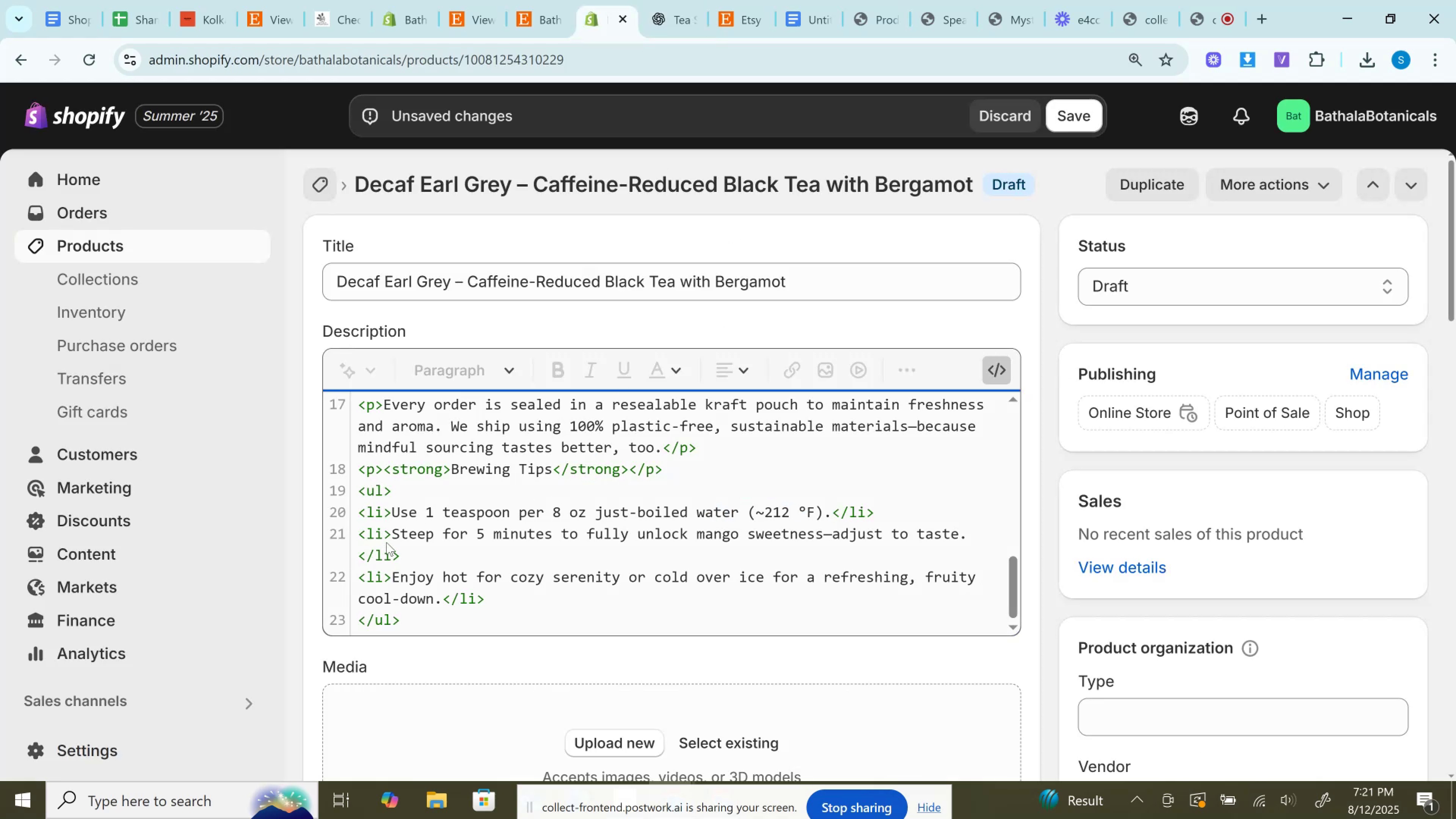 
left_click_drag(start_coordinate=[397, 532], to_coordinate=[977, 532])
 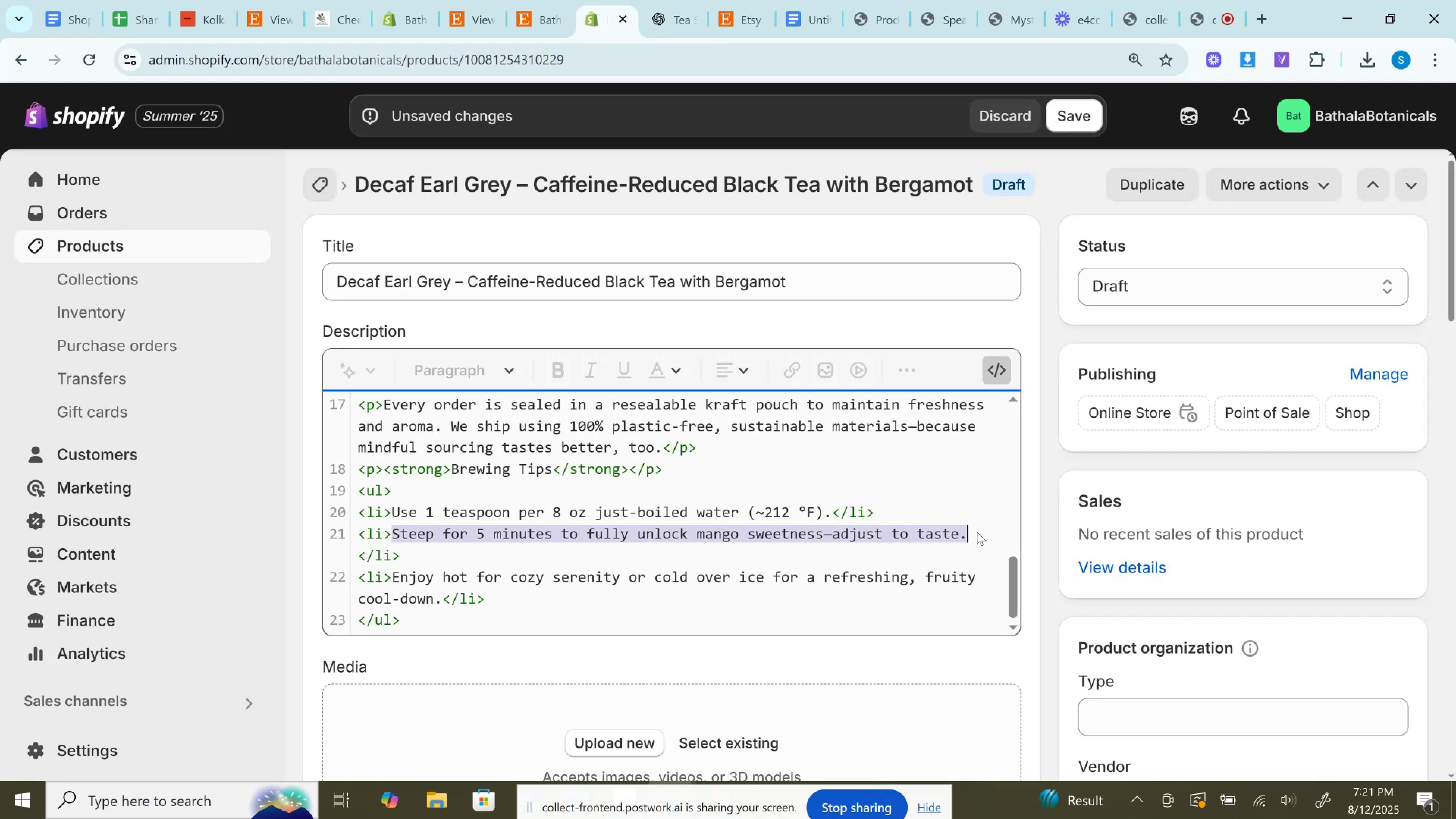 
key(Control+V)
 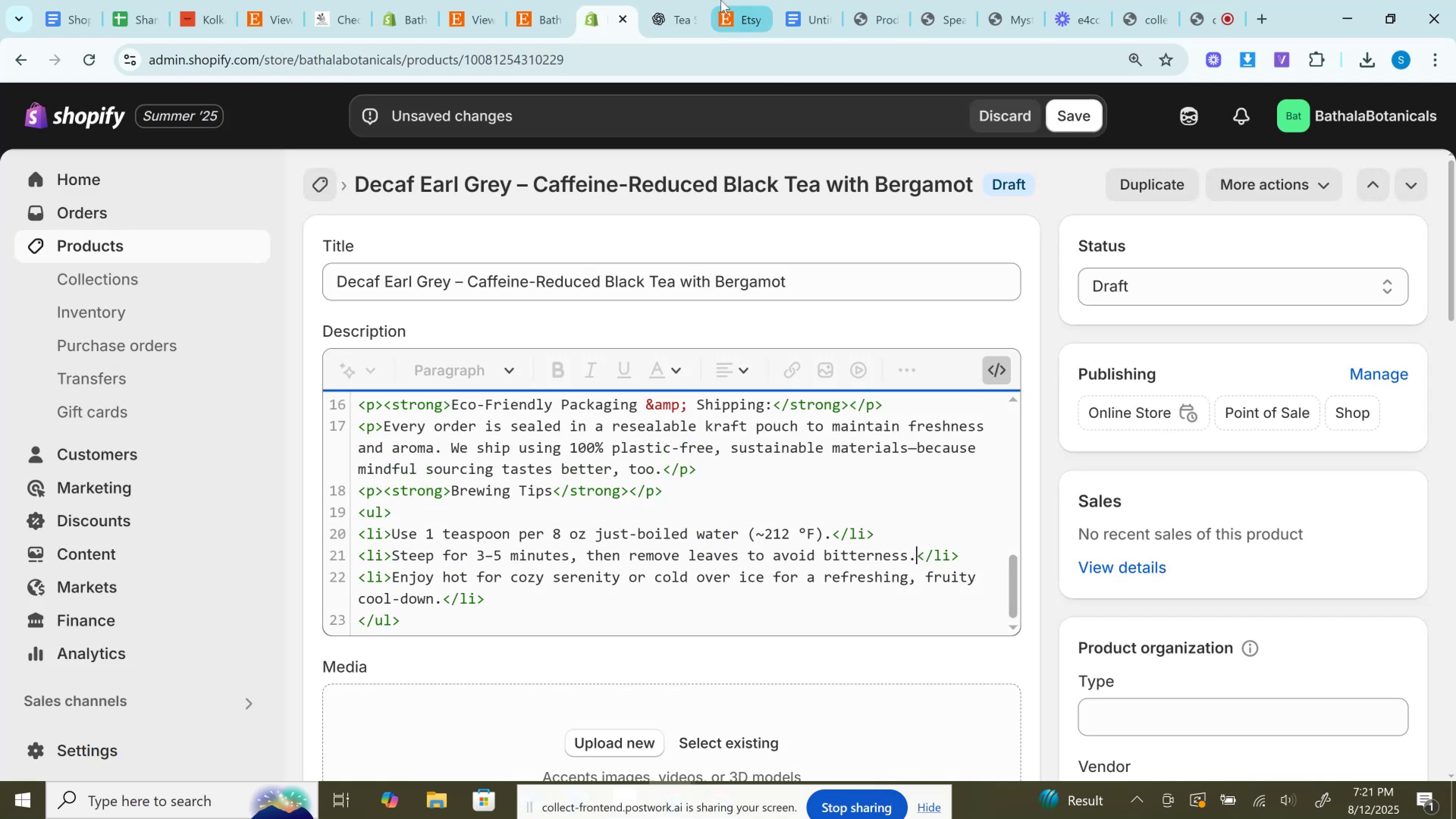 
left_click([687, 0])
 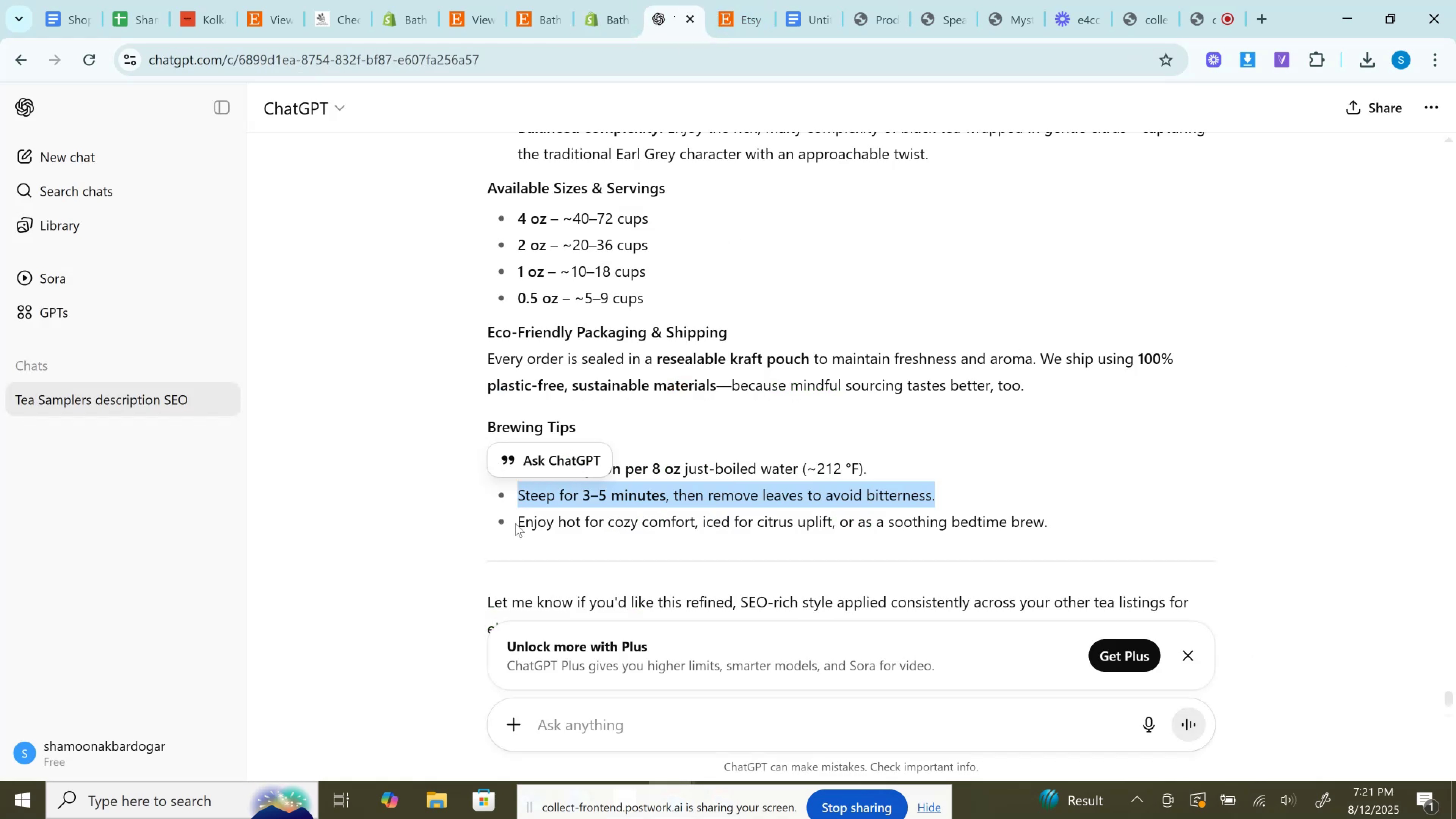 
left_click_drag(start_coordinate=[515, 524], to_coordinate=[1103, 535])
 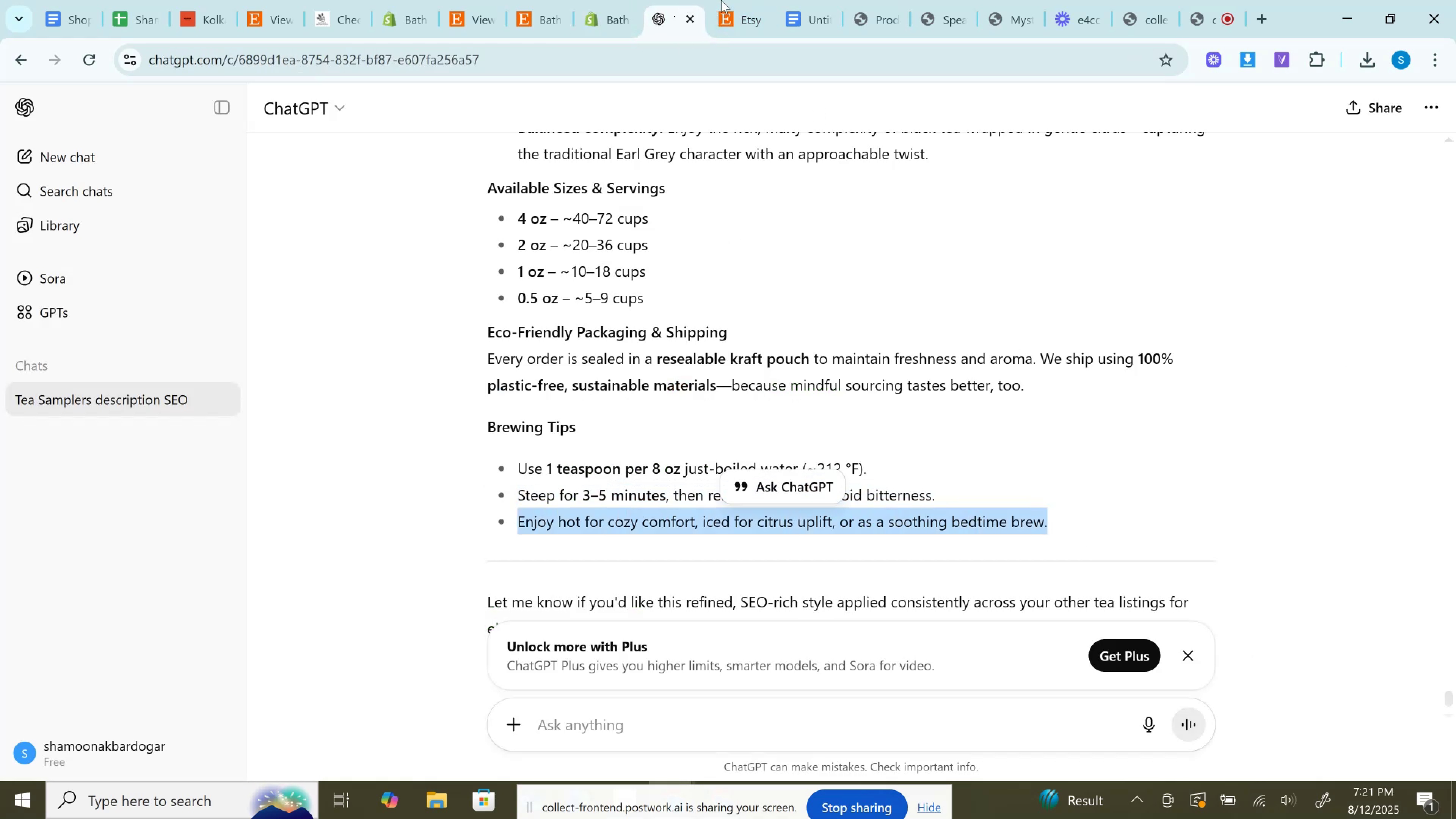 
key(Control+C)
 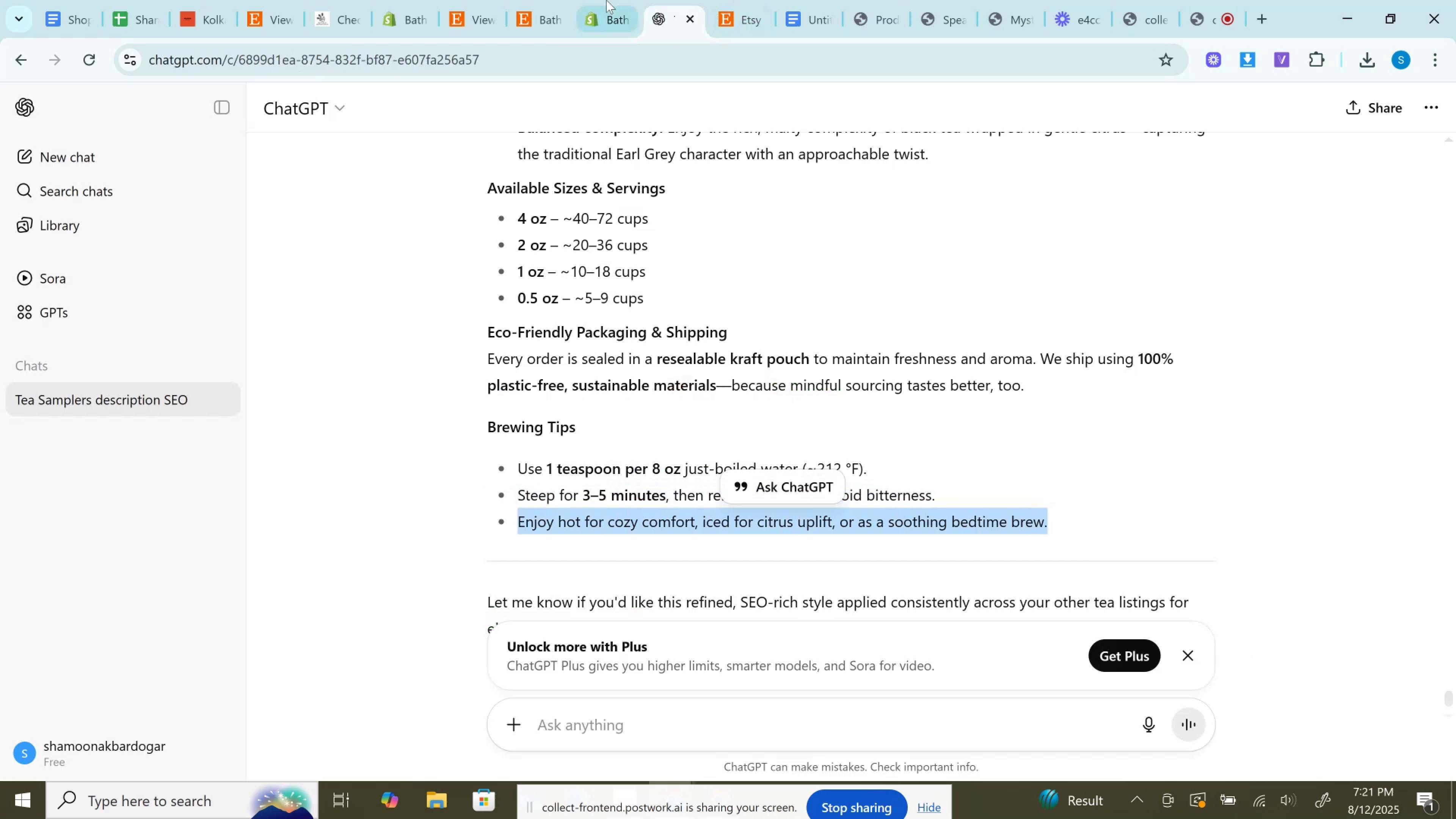 
left_click([604, 0])
 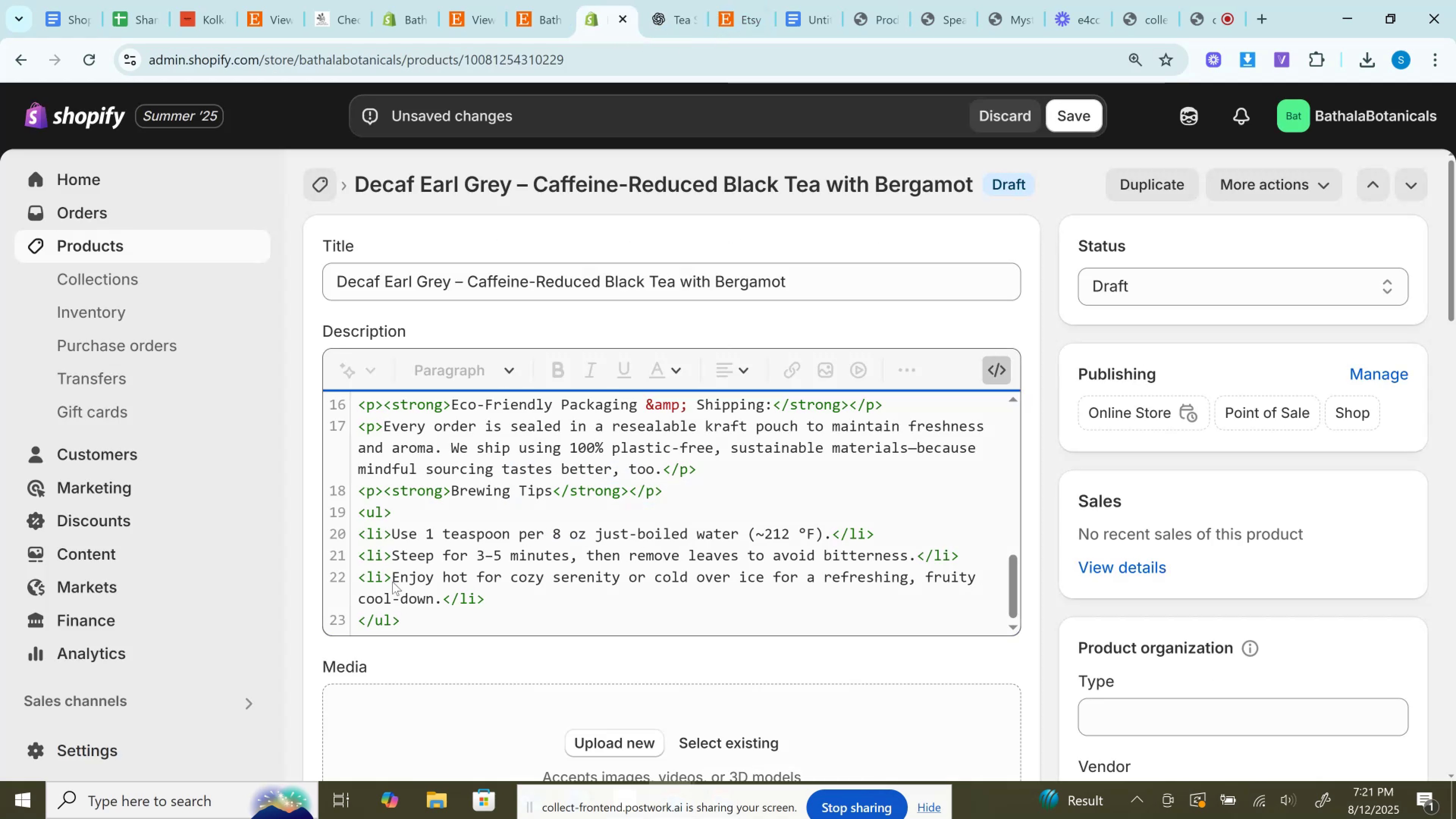 
left_click_drag(start_coordinate=[394, 581], to_coordinate=[442, 602])
 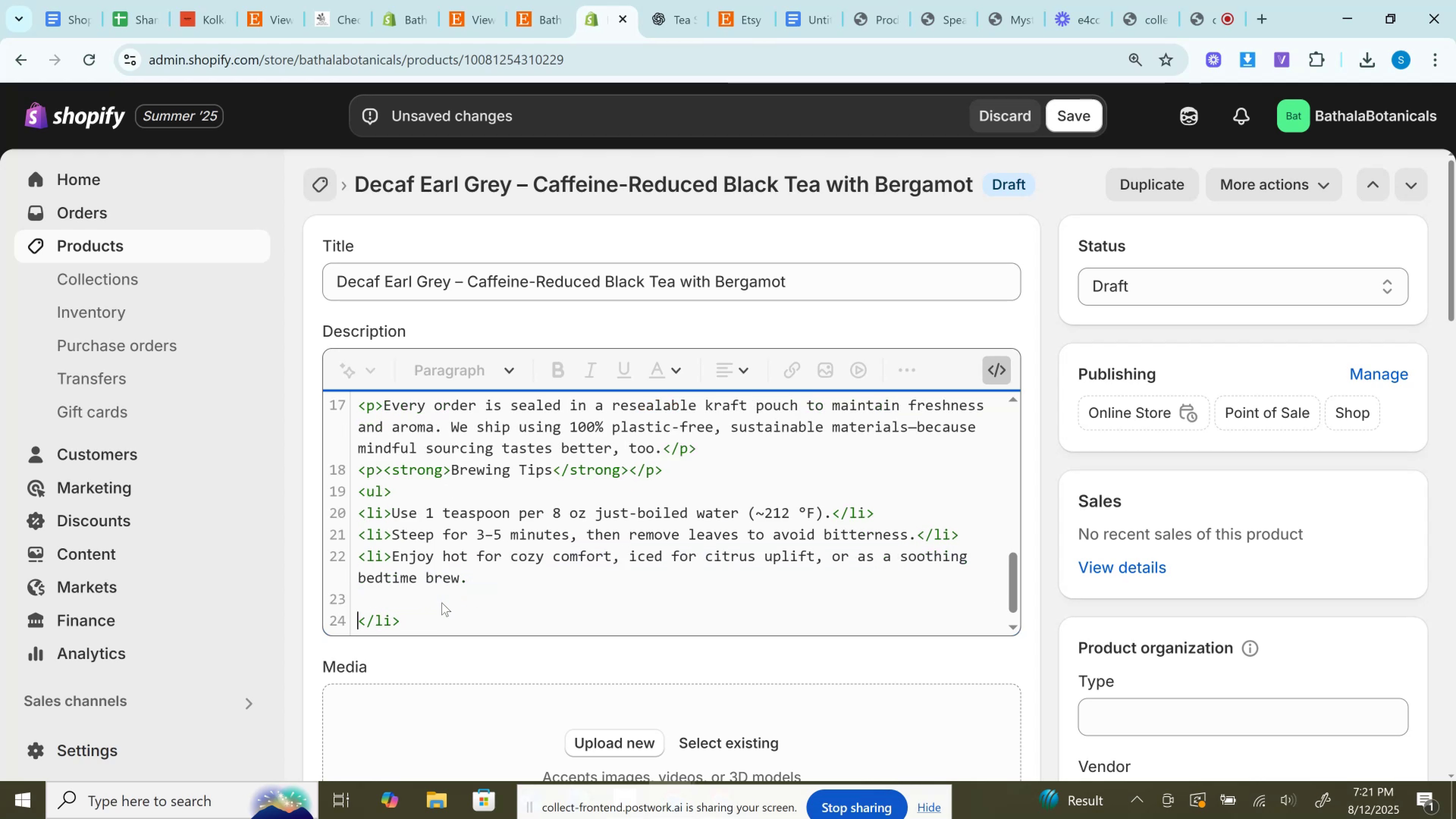 
key(Control+V)
 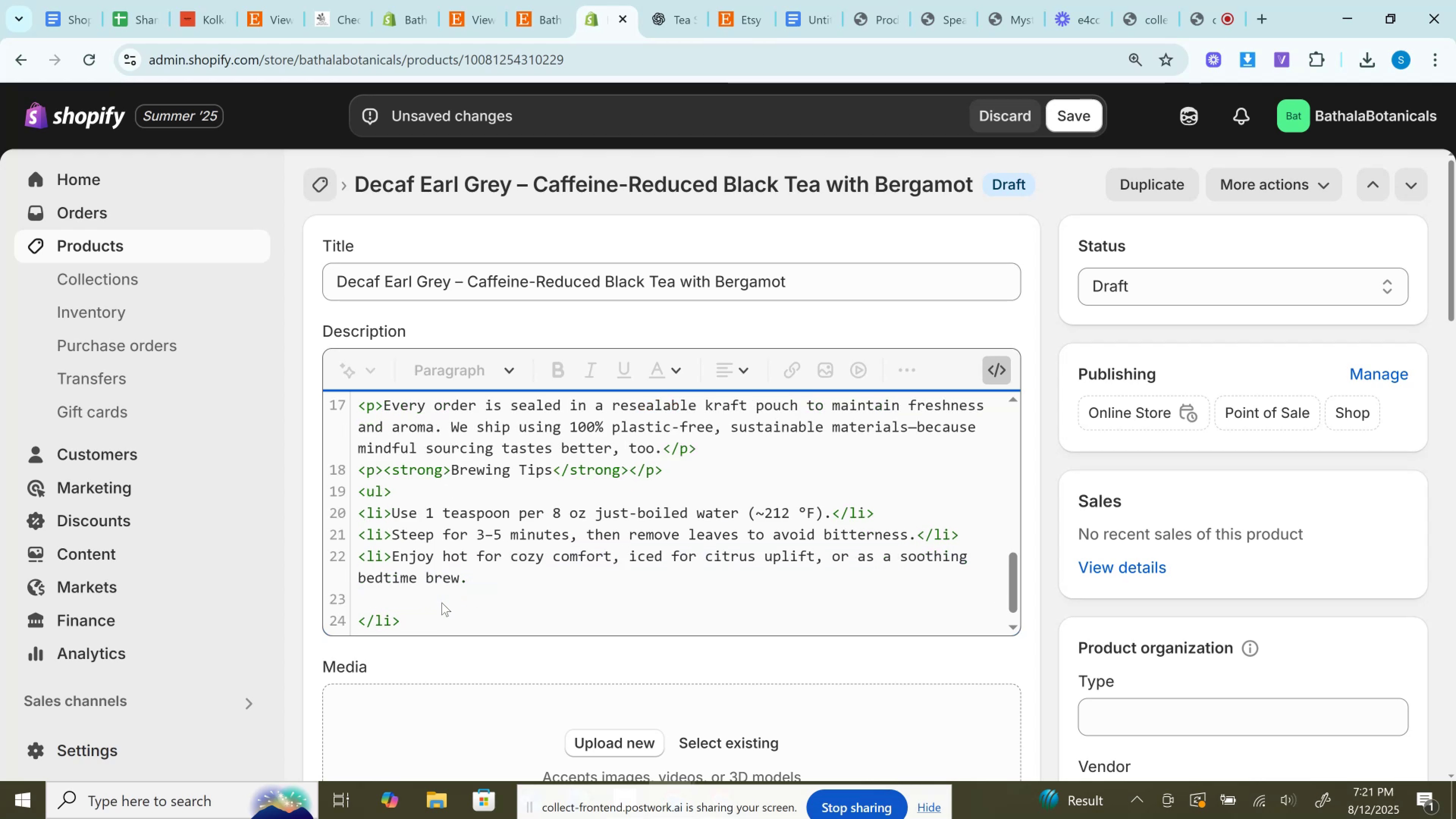 
key(Backspace)
 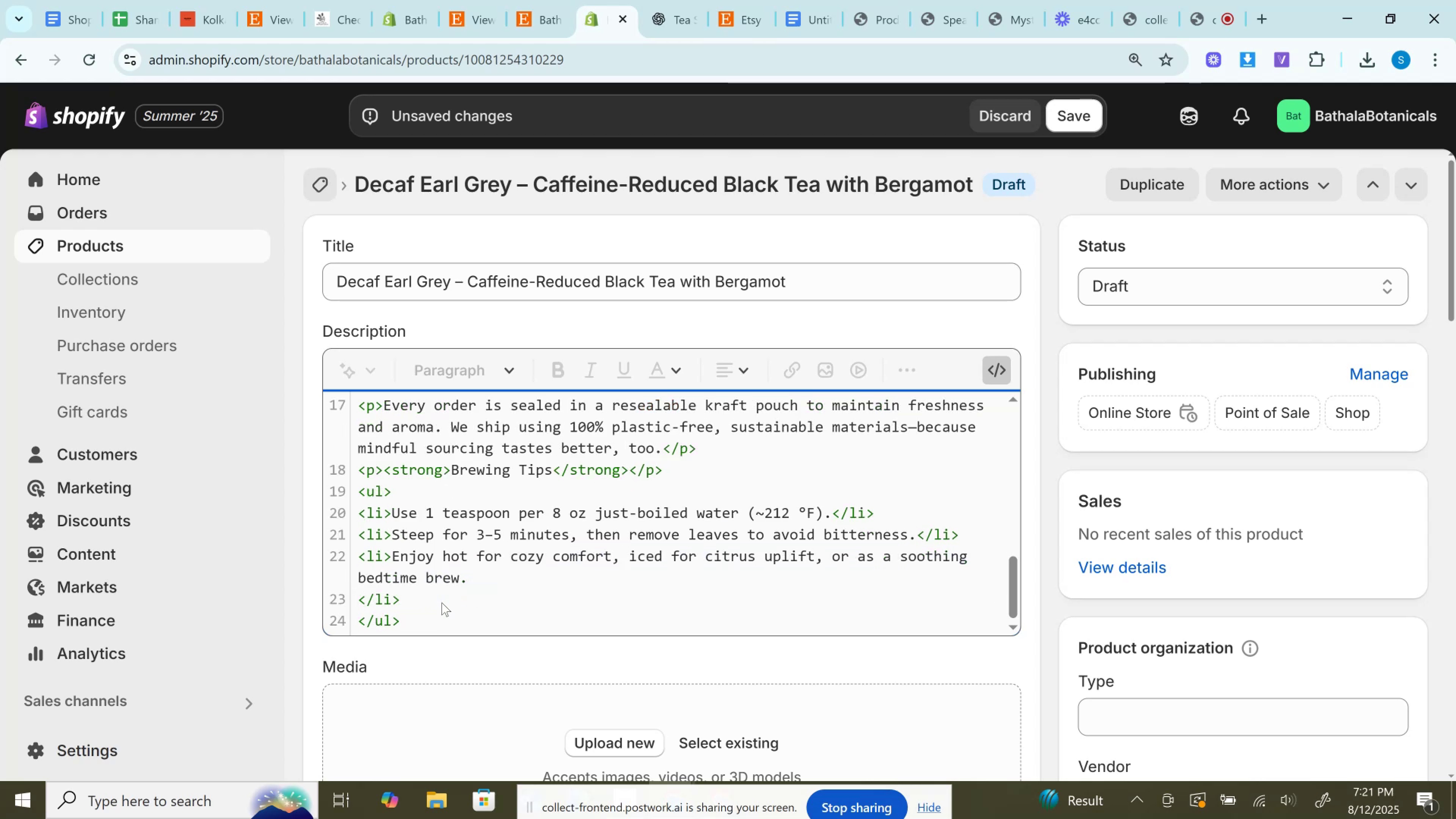 
key(Backspace)
 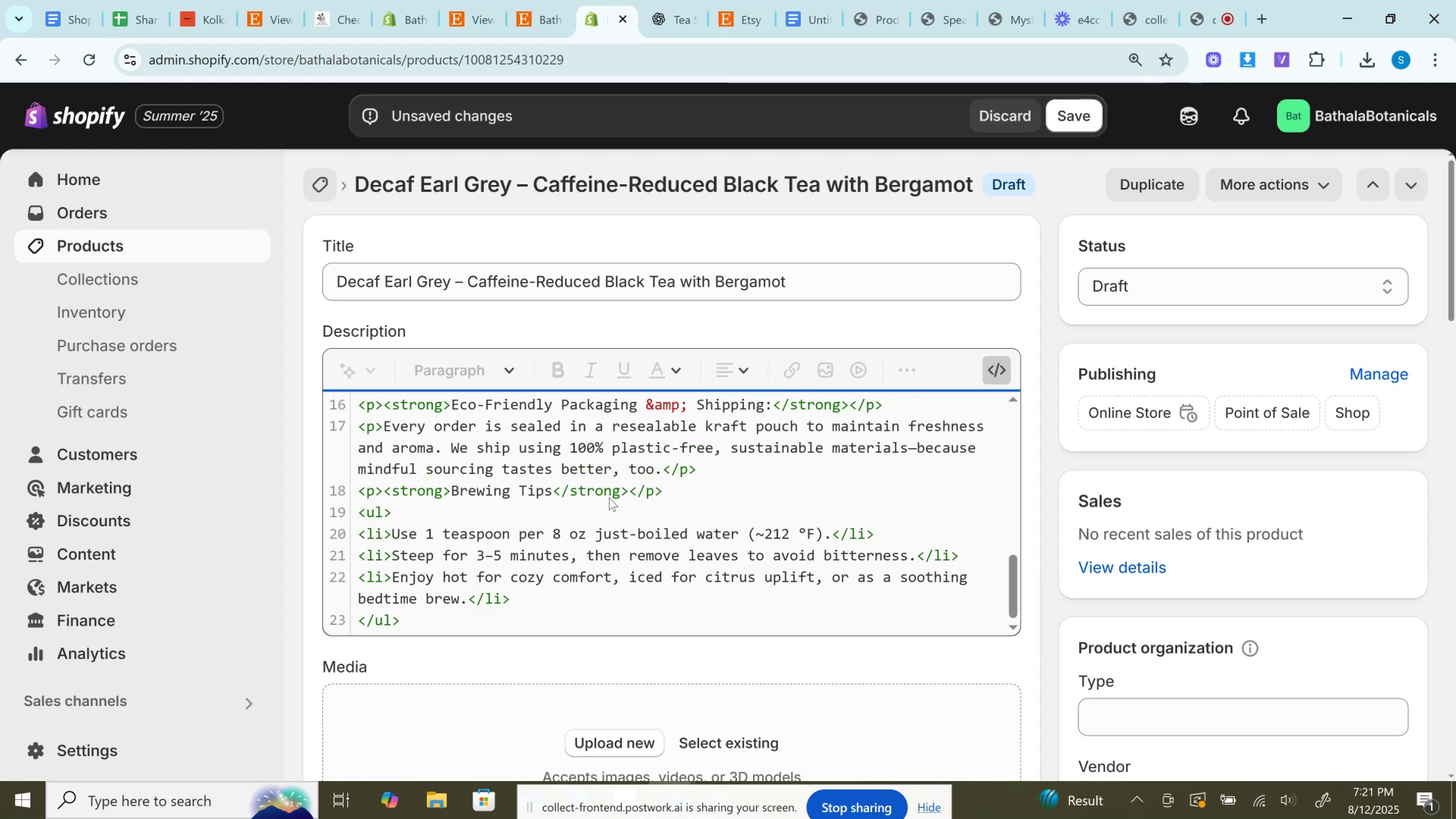 
left_click([558, 0])
 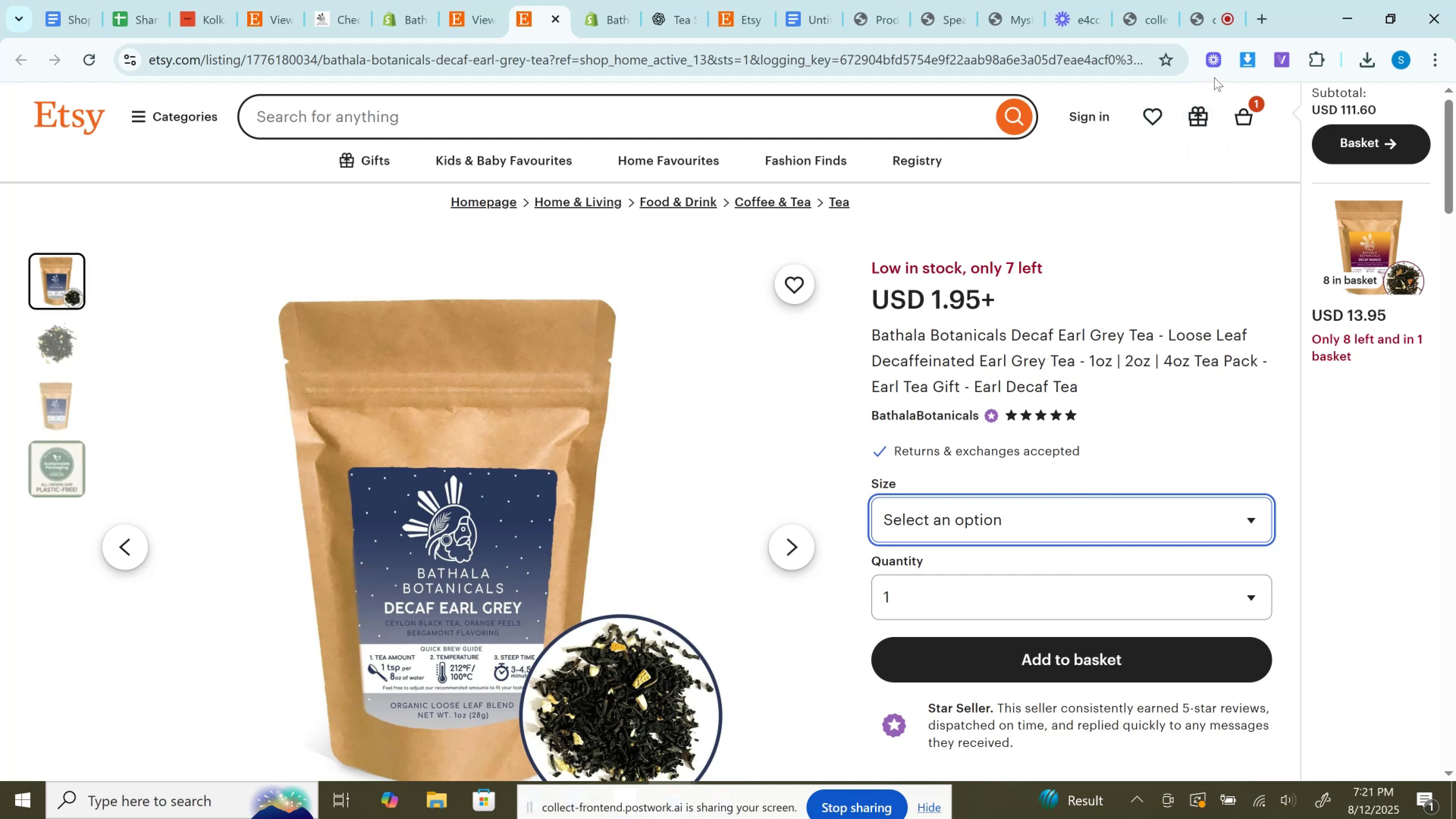 
left_click([1249, 60])
 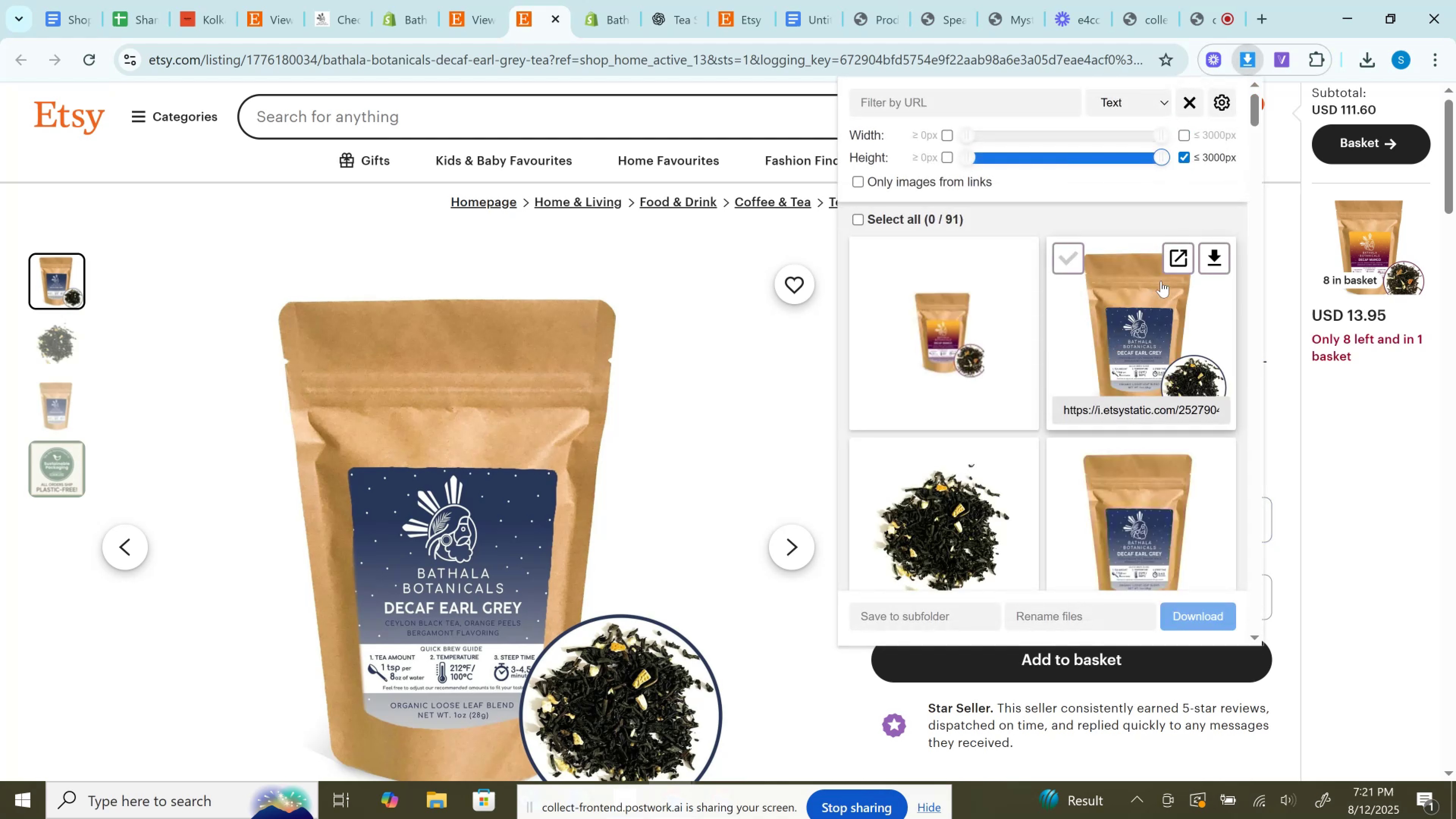 
left_click([1218, 260])
 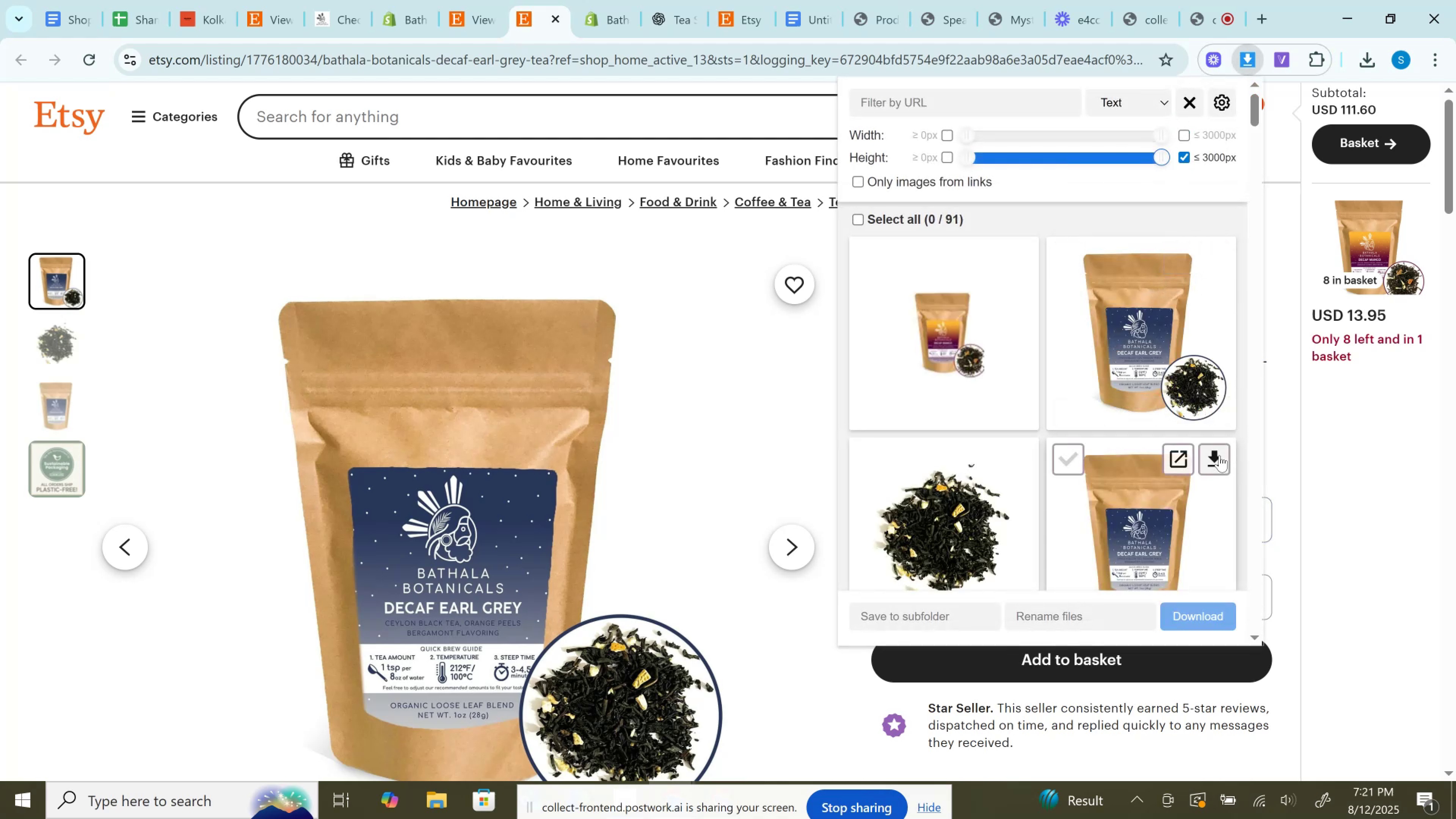 
left_click([1219, 455])
 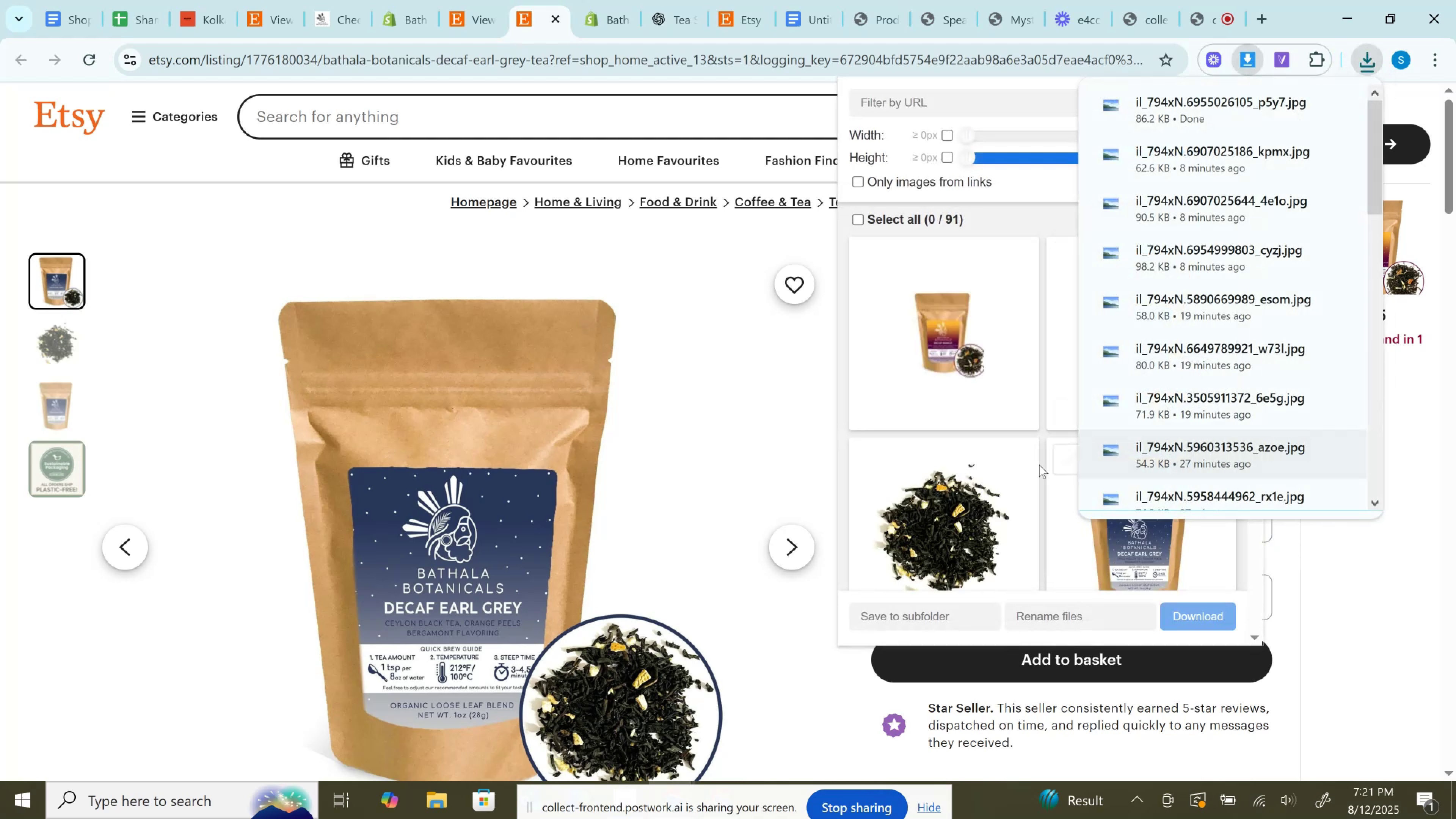 
left_click([1015, 463])
 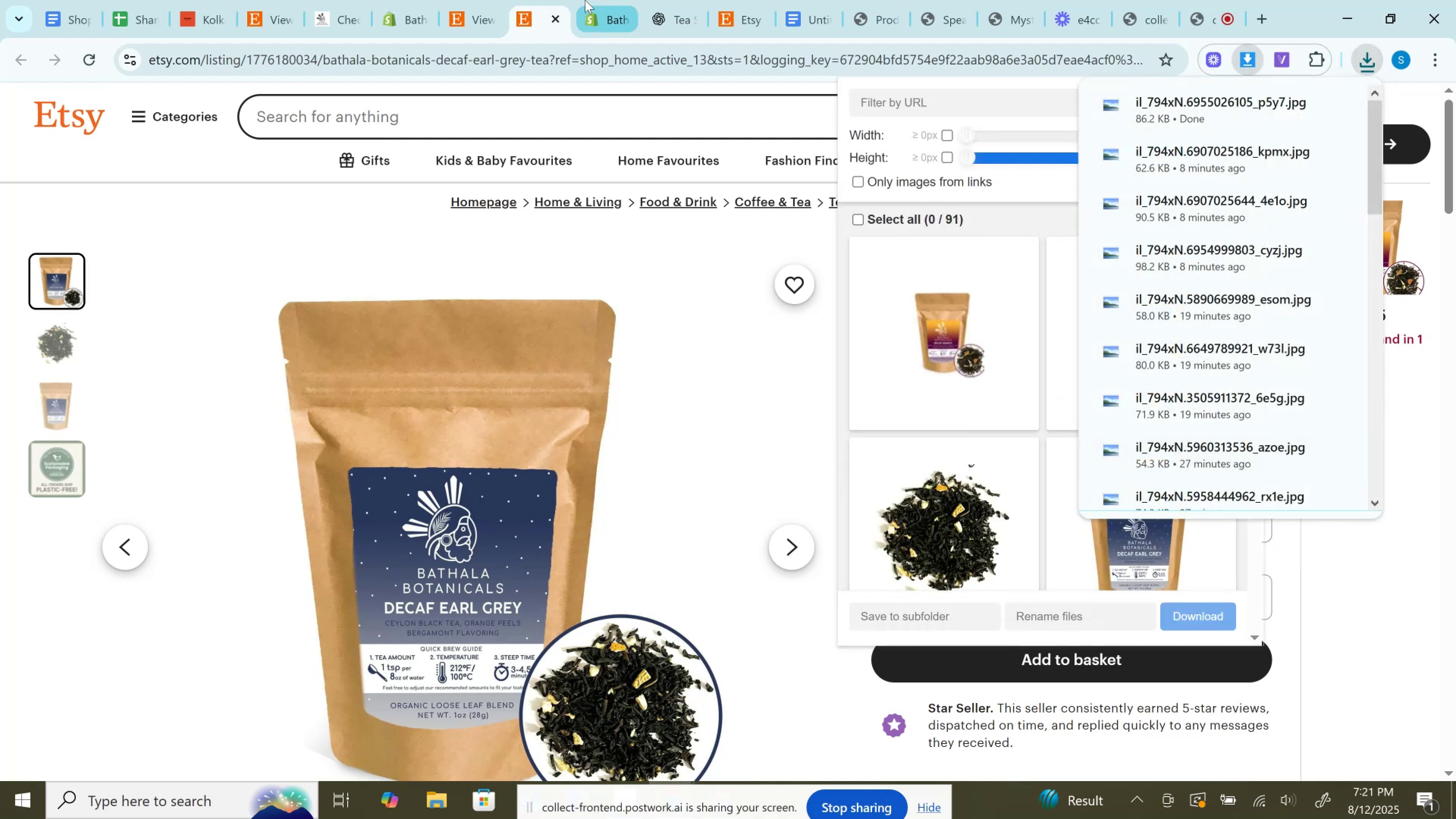 
left_click([585, 0])
 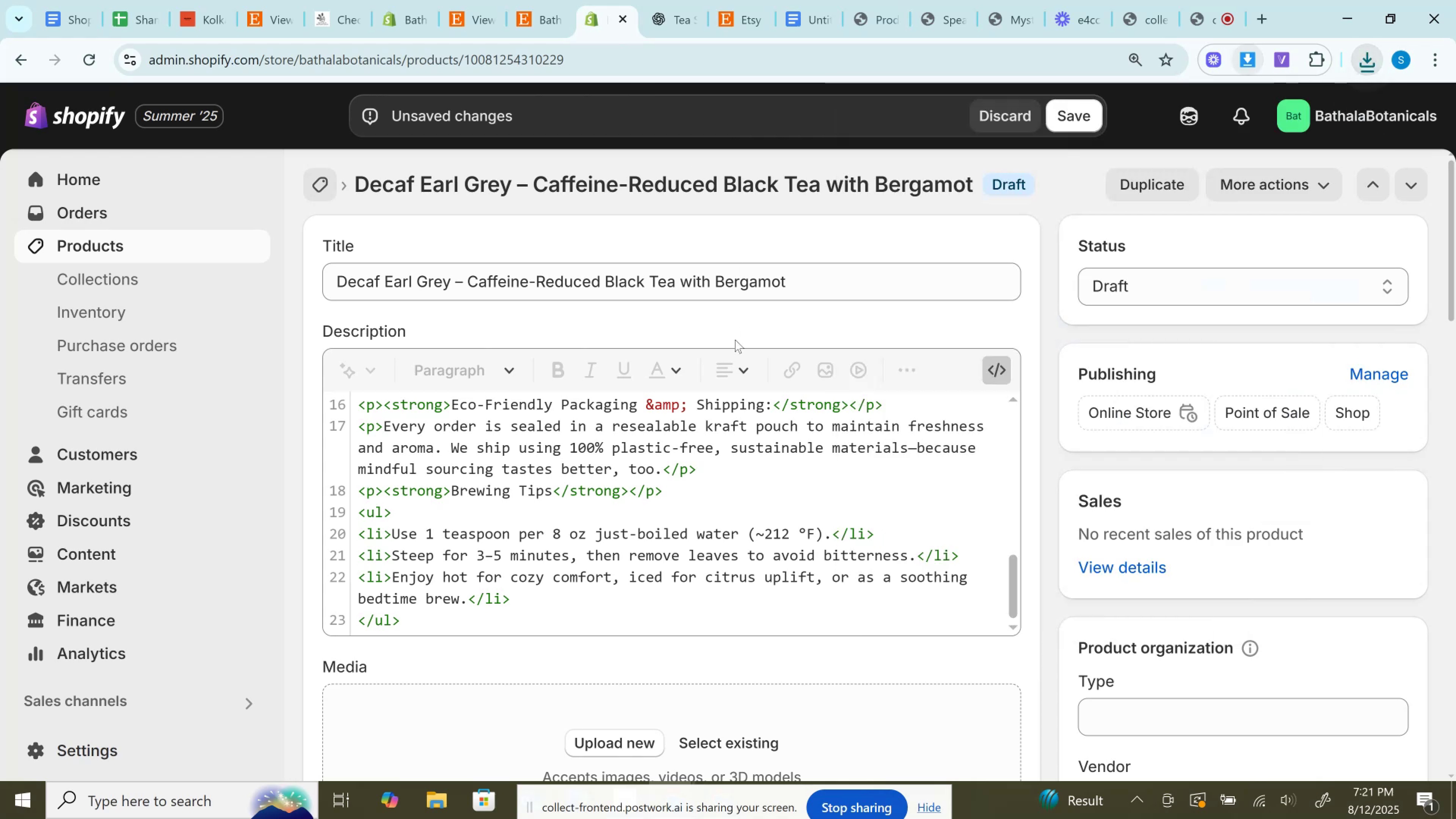 
scroll: coordinate [683, 435], scroll_direction: down, amount: 4.0
 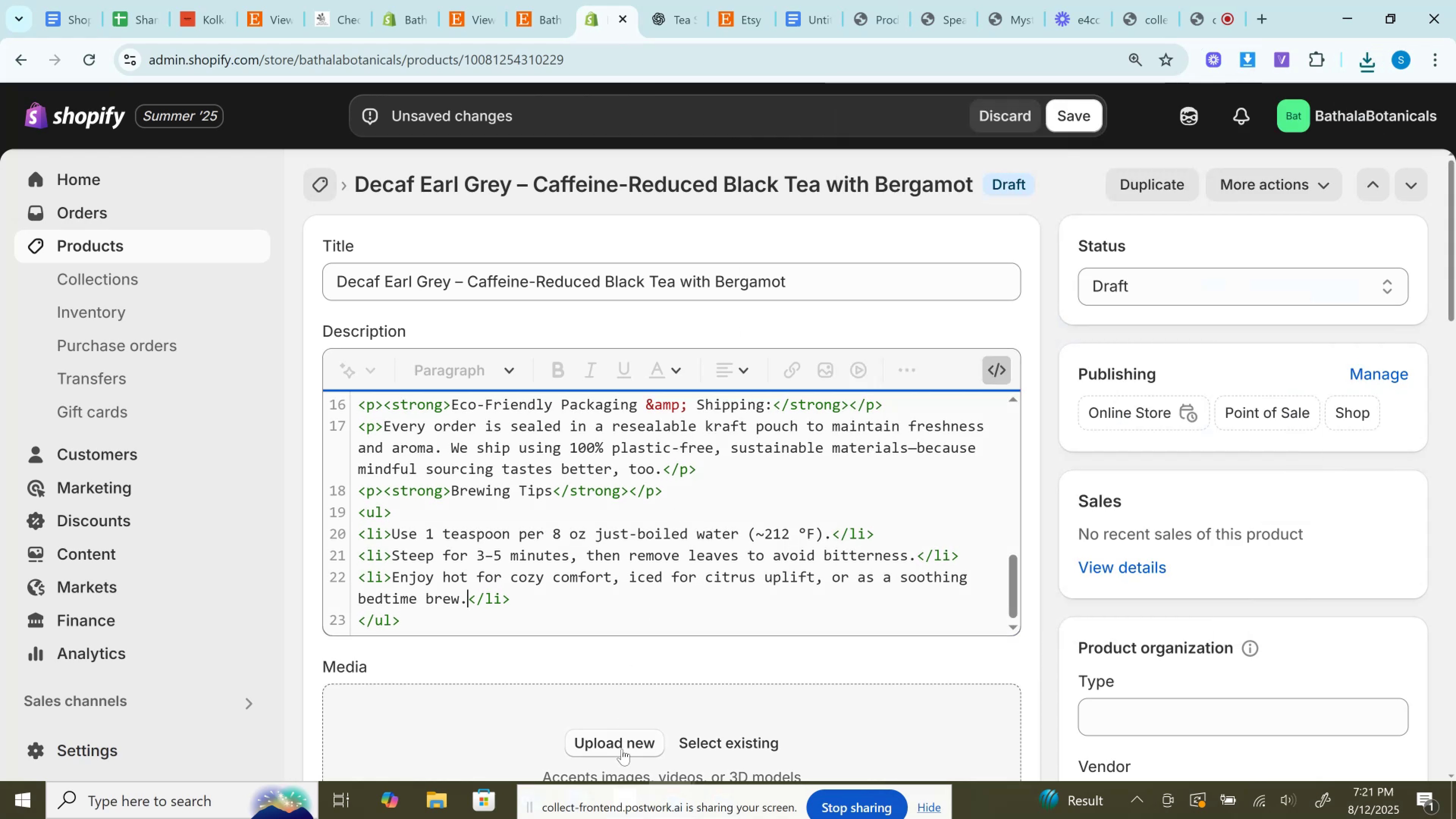 
left_click([622, 749])
 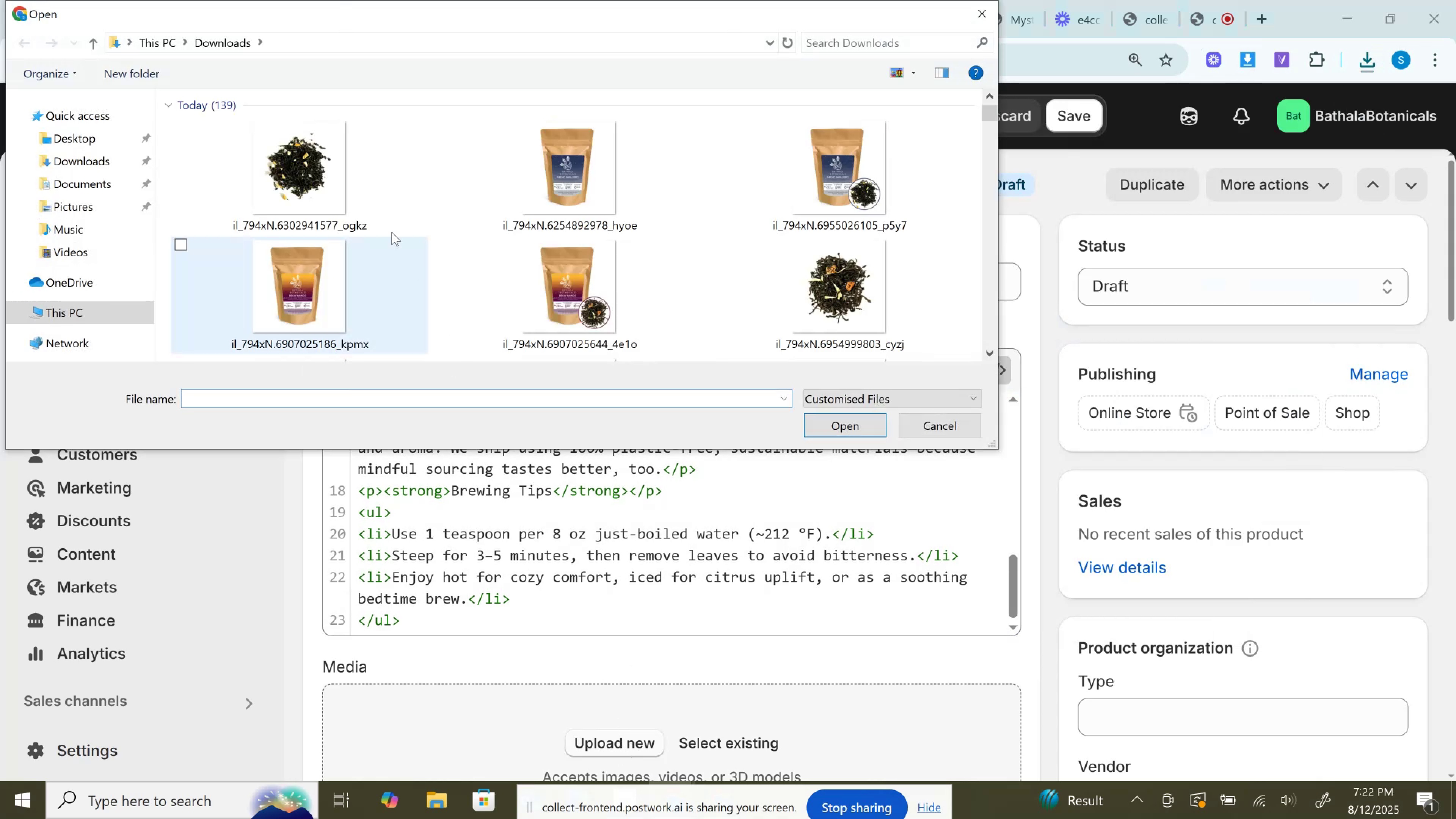 
left_click([359, 191])
 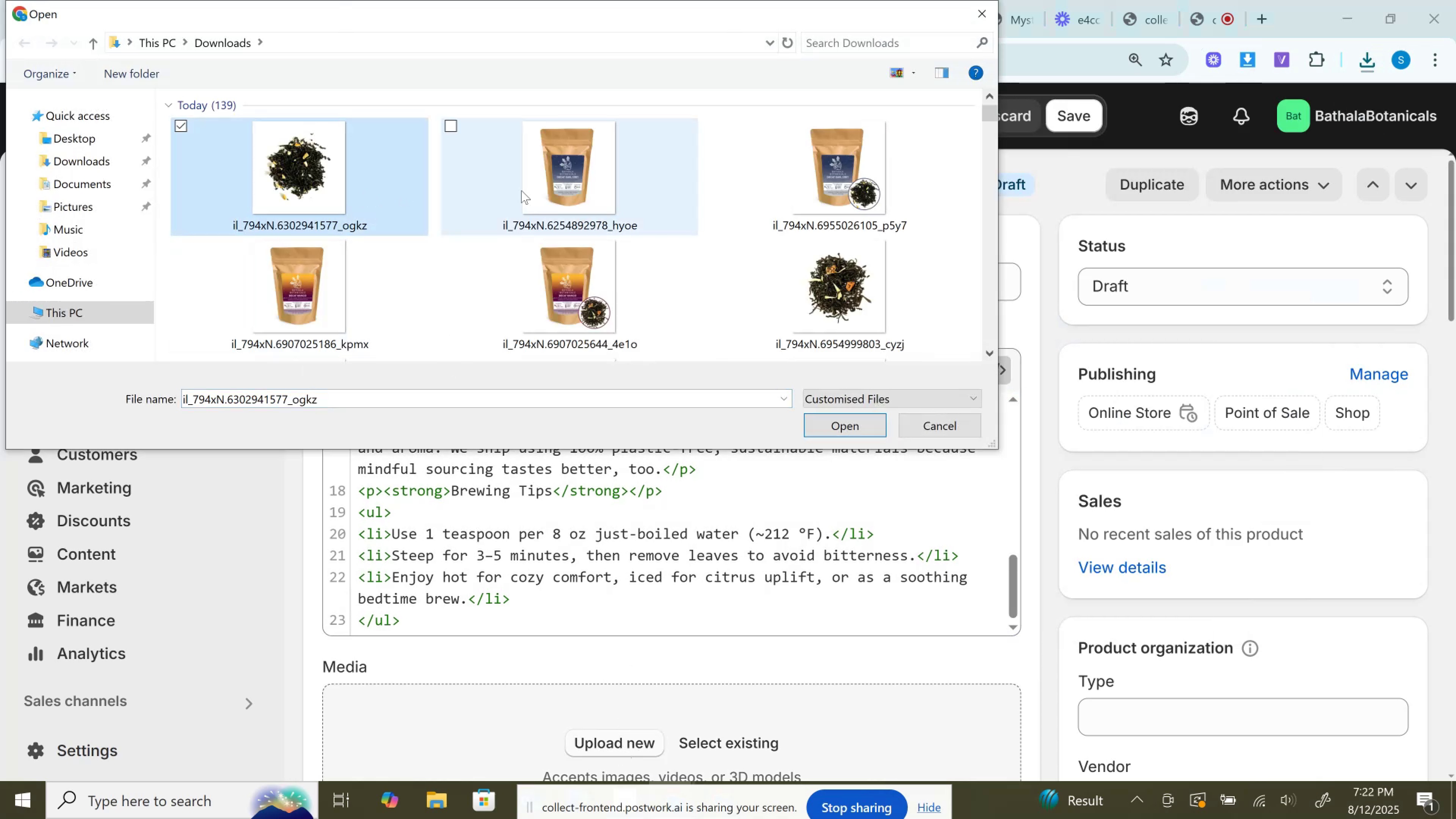 
hold_key(key=ControlLeft, duration=0.92)
left_click([532, 190])
 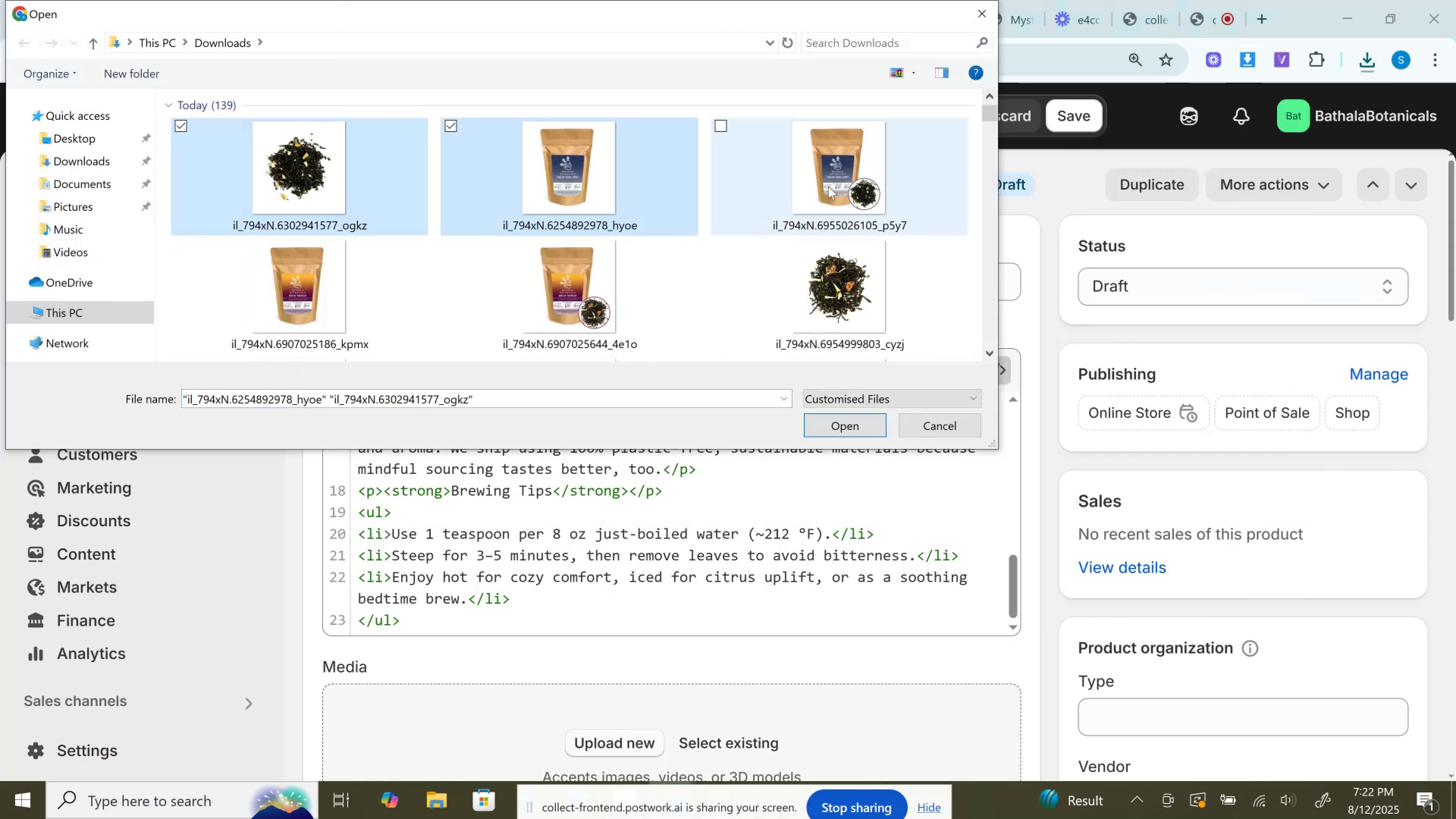 
double_click([828, 186])
 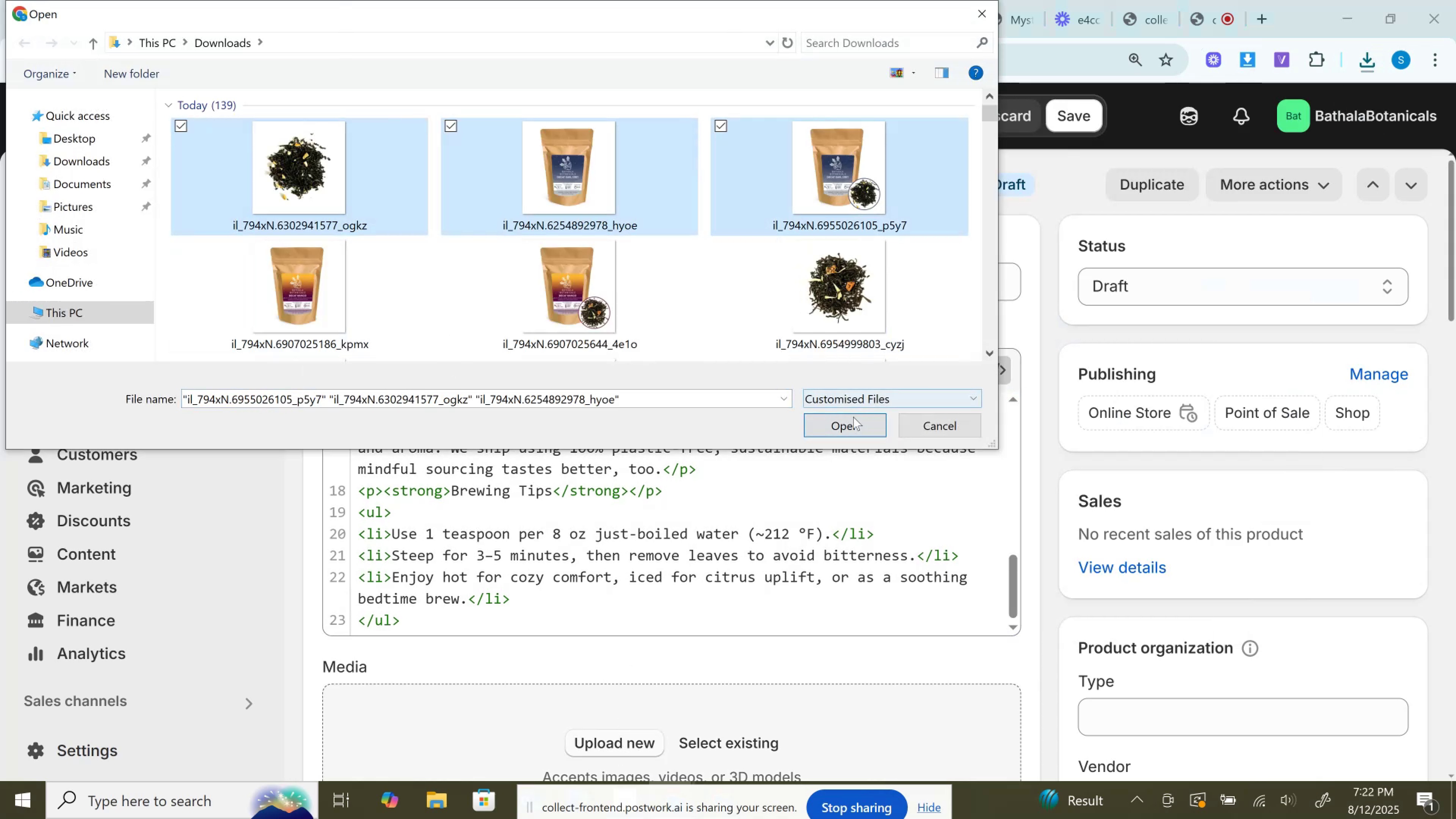 
left_click([852, 430])
 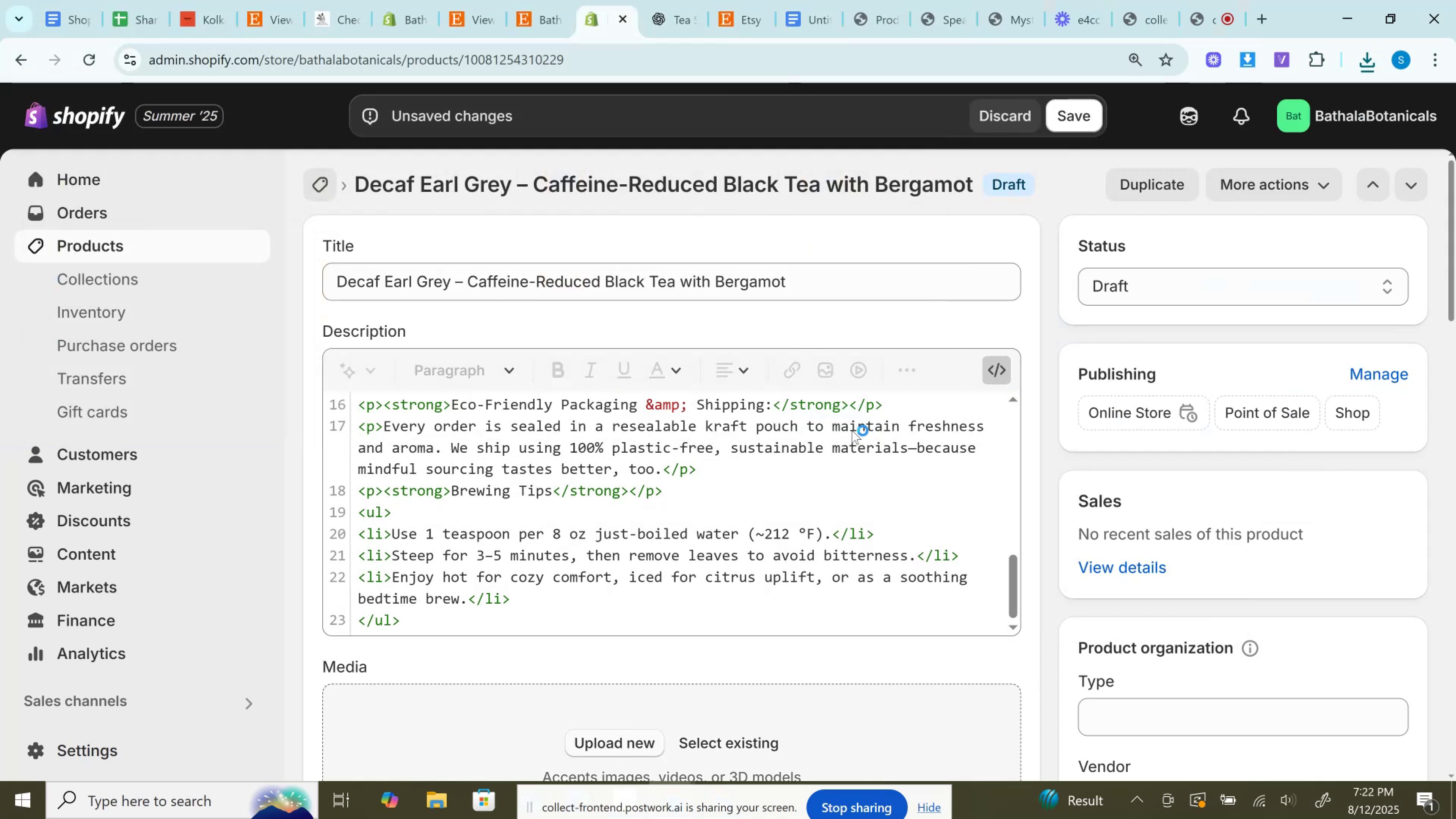 
scroll: coordinate [1035, 373], scroll_direction: down, amount: 7.0
 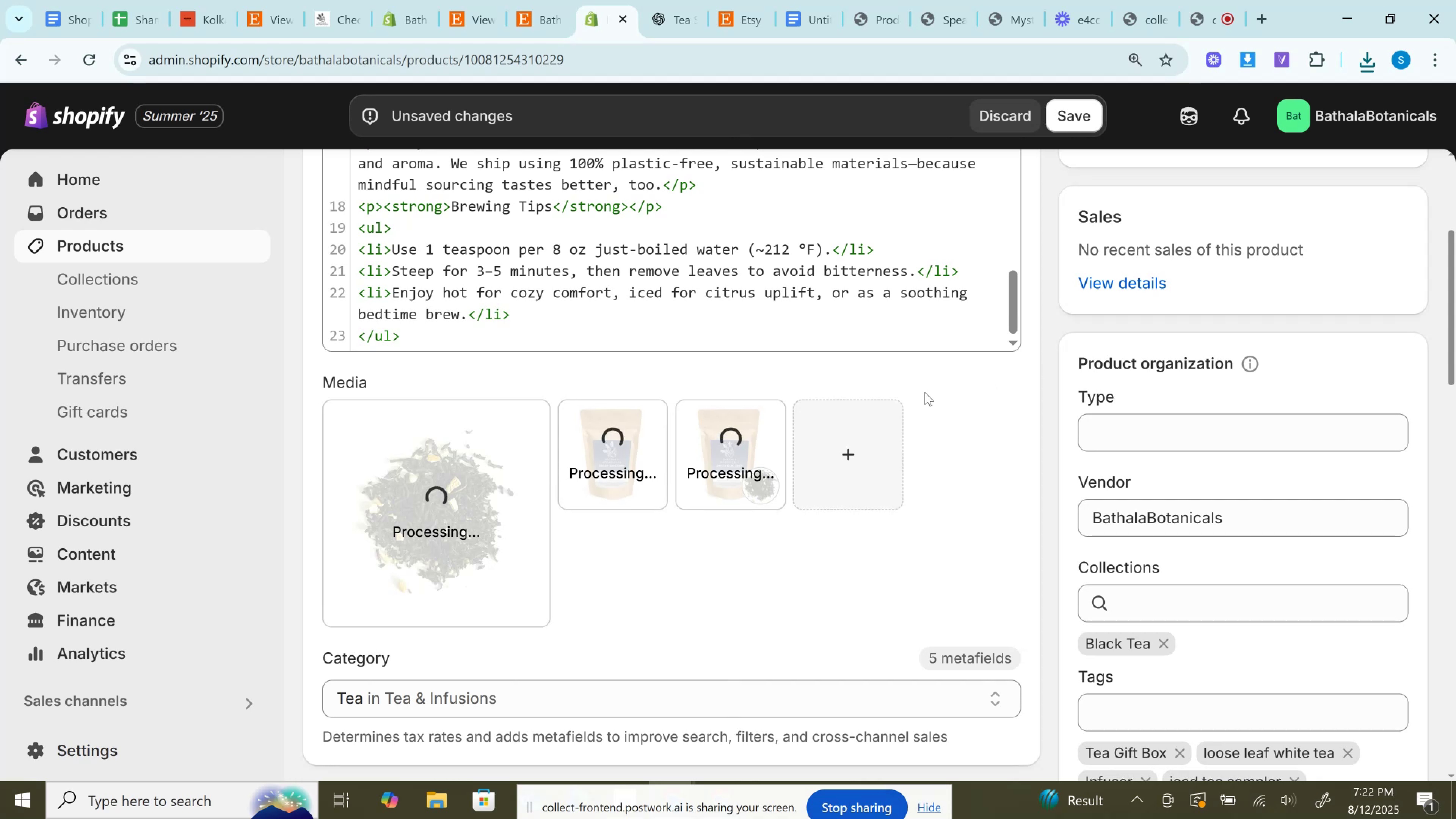 
left_click_drag(start_coordinate=[740, 469], to_coordinate=[413, 520])
 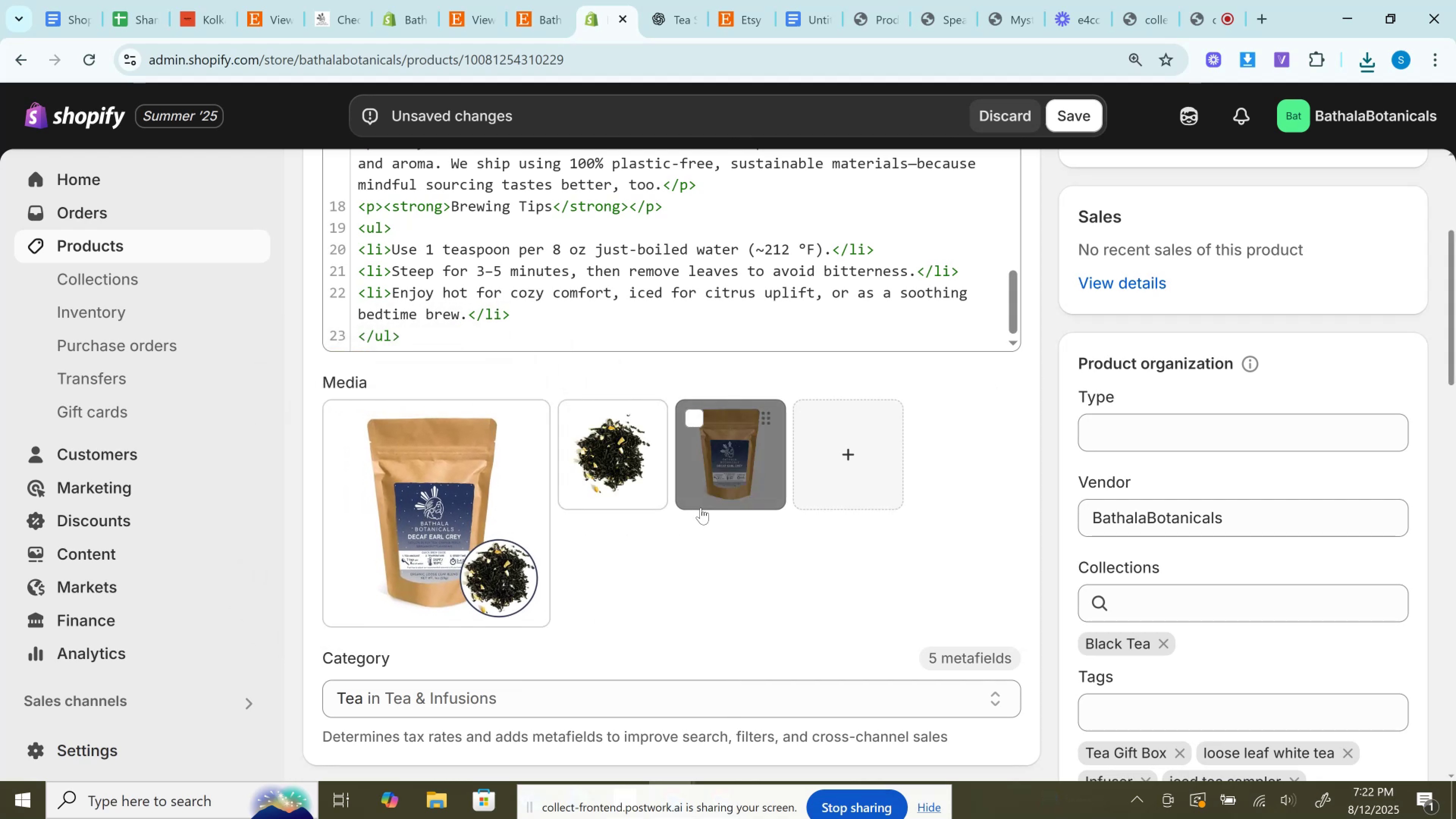 
scroll: coordinate [704, 508], scroll_direction: down, amount: 7.0
 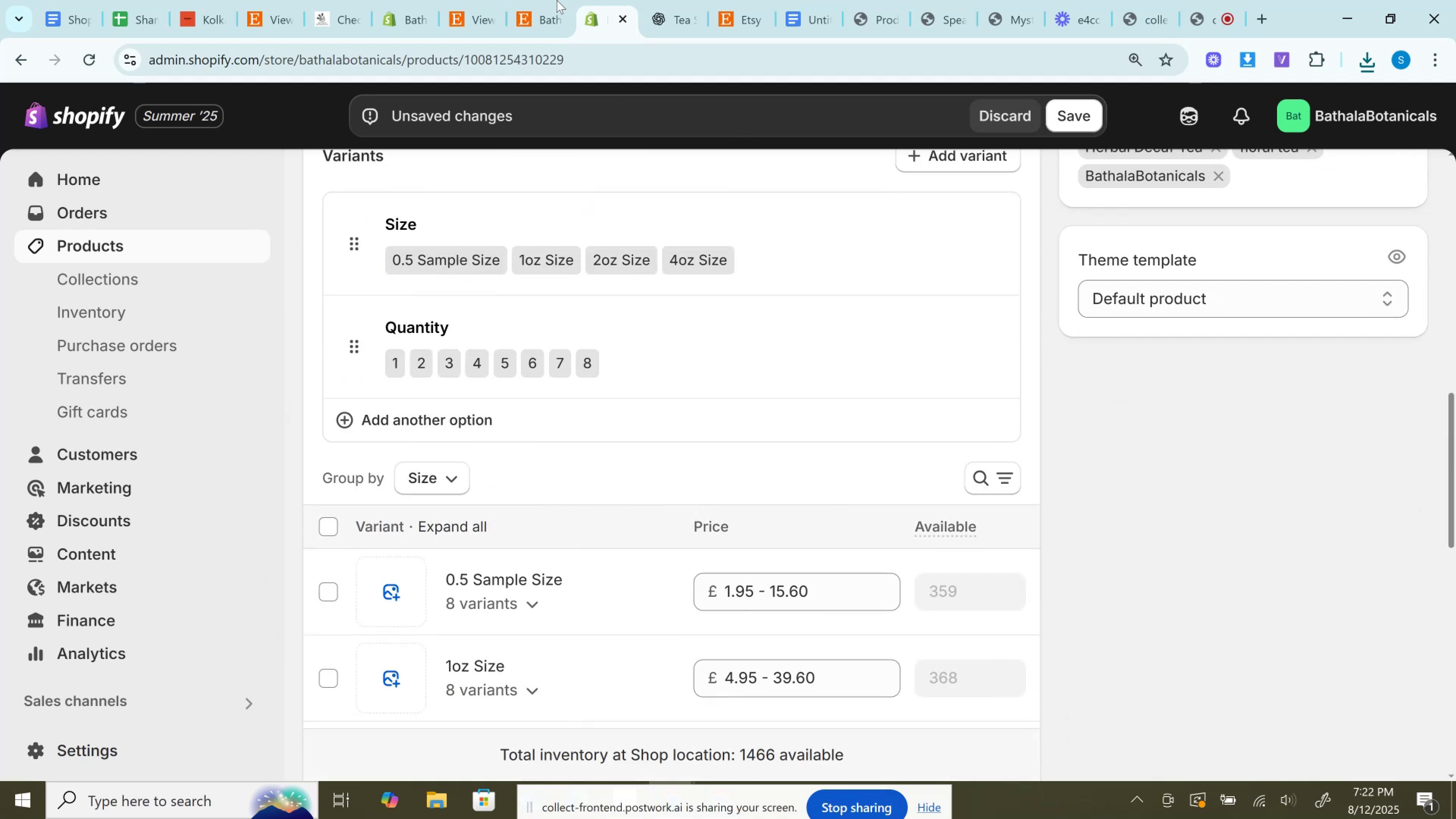 
left_click([550, 0])
 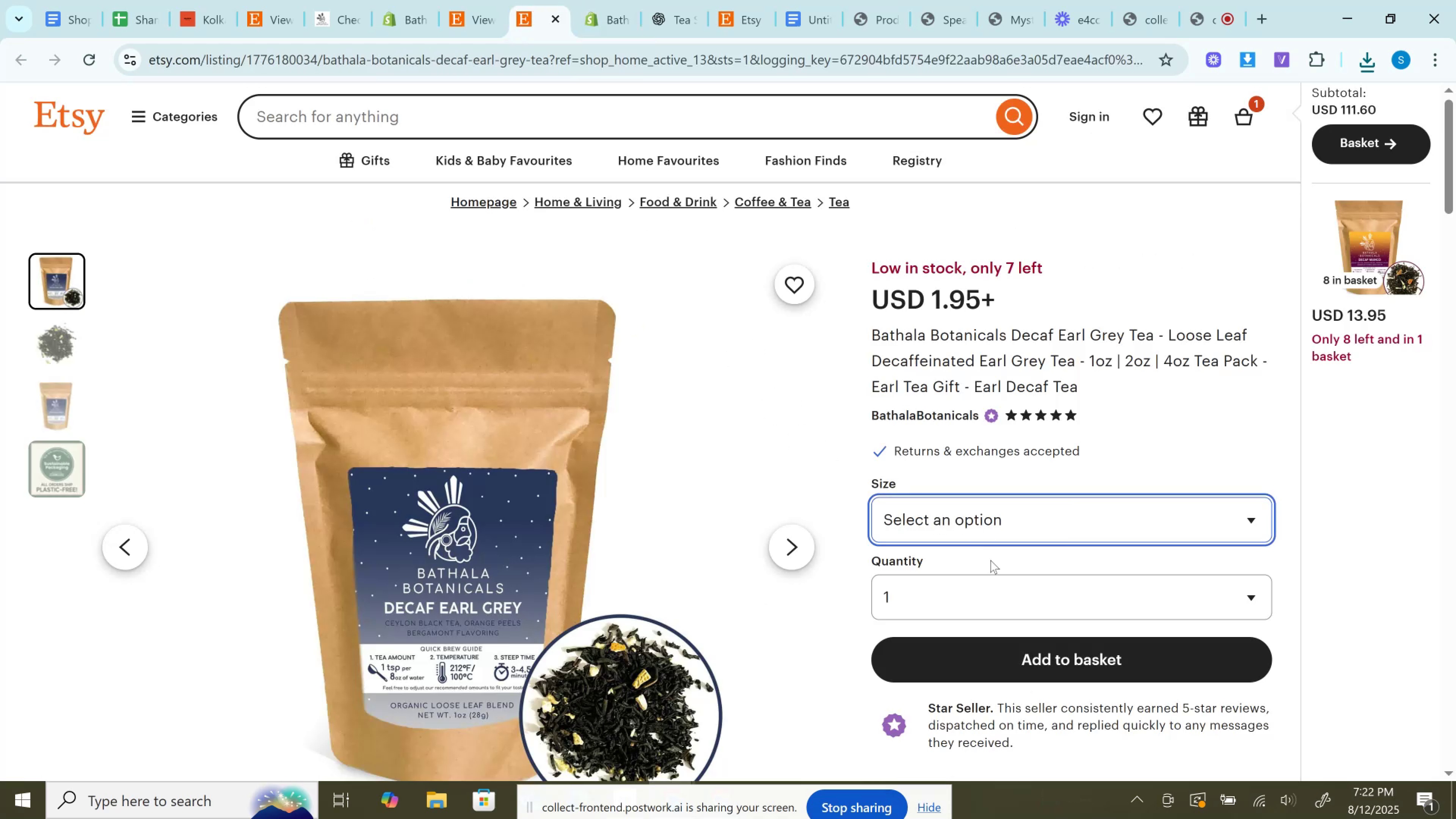 
left_click([994, 592])
 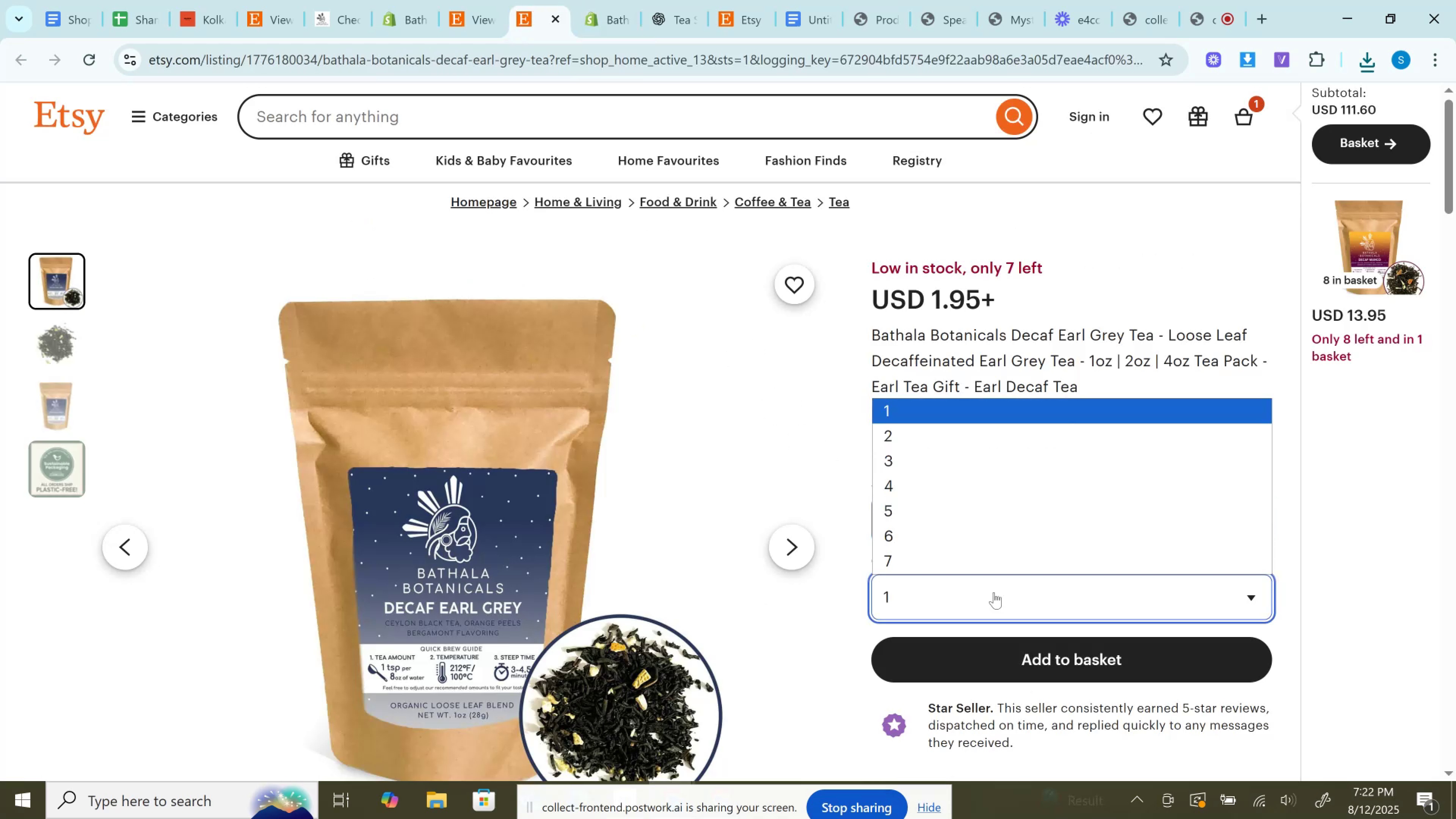 
left_click([994, 592])
 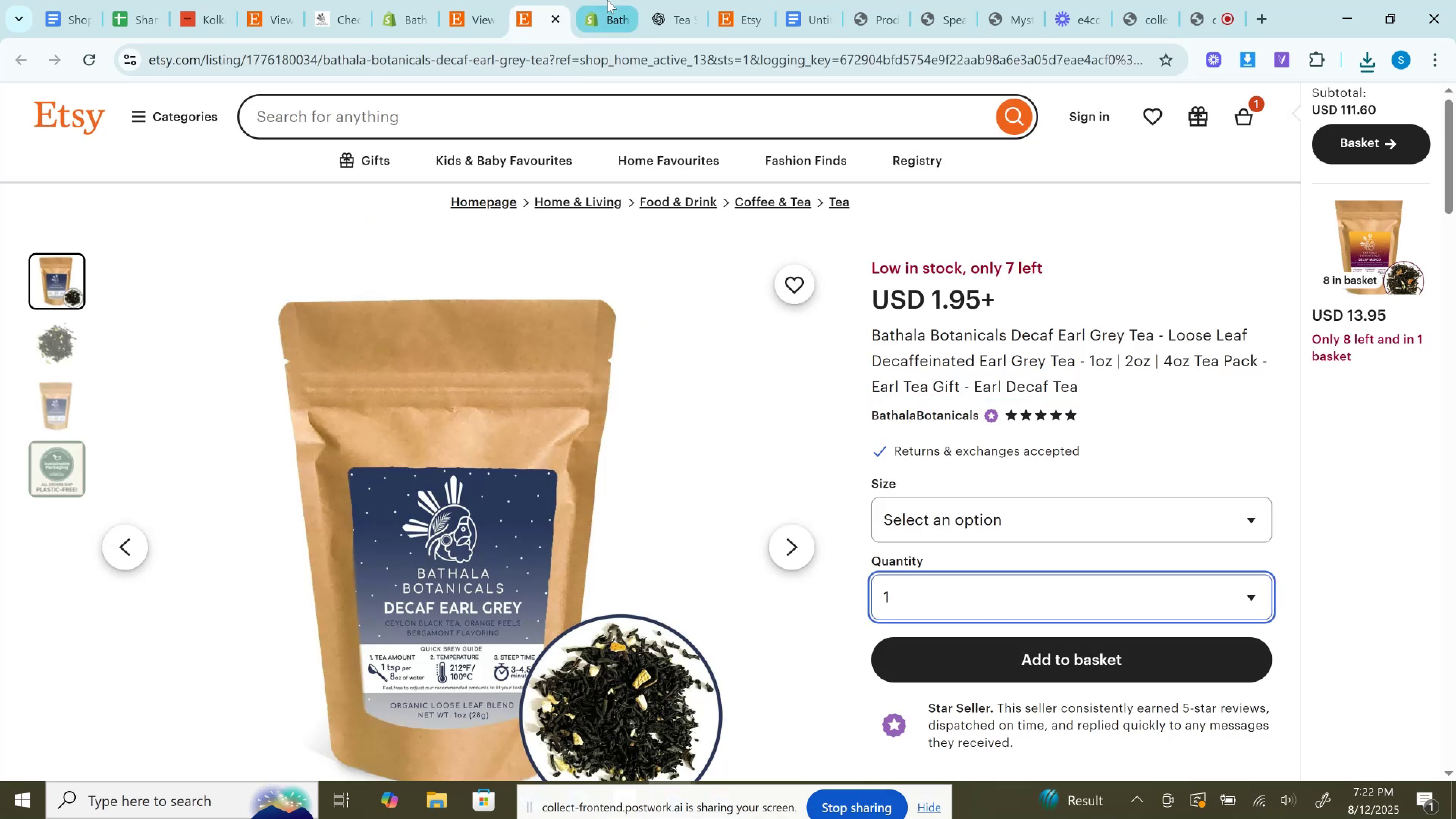 
left_click([607, 0])
 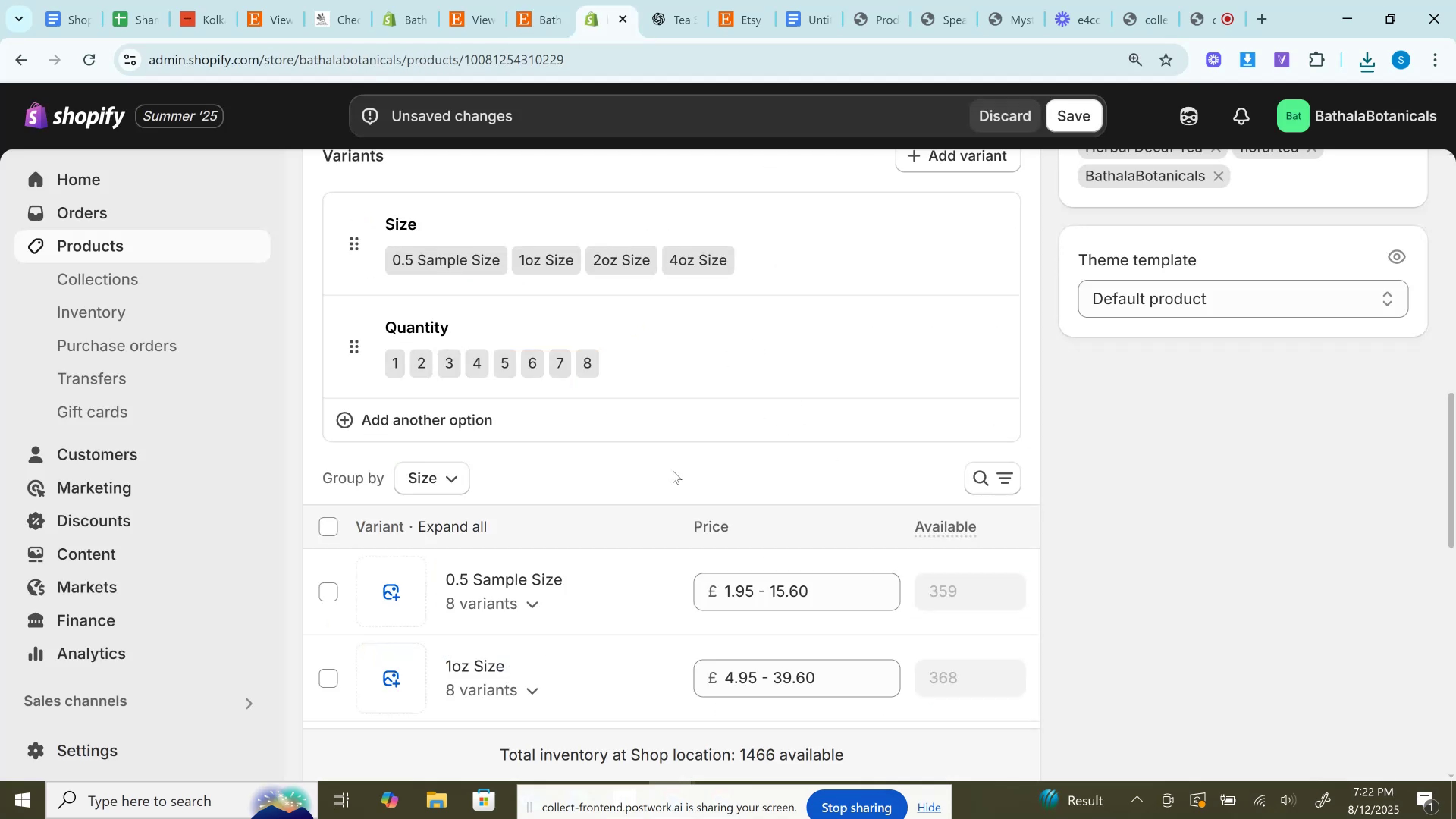 
scroll: coordinate [673, 471], scroll_direction: down, amount: 3.0
 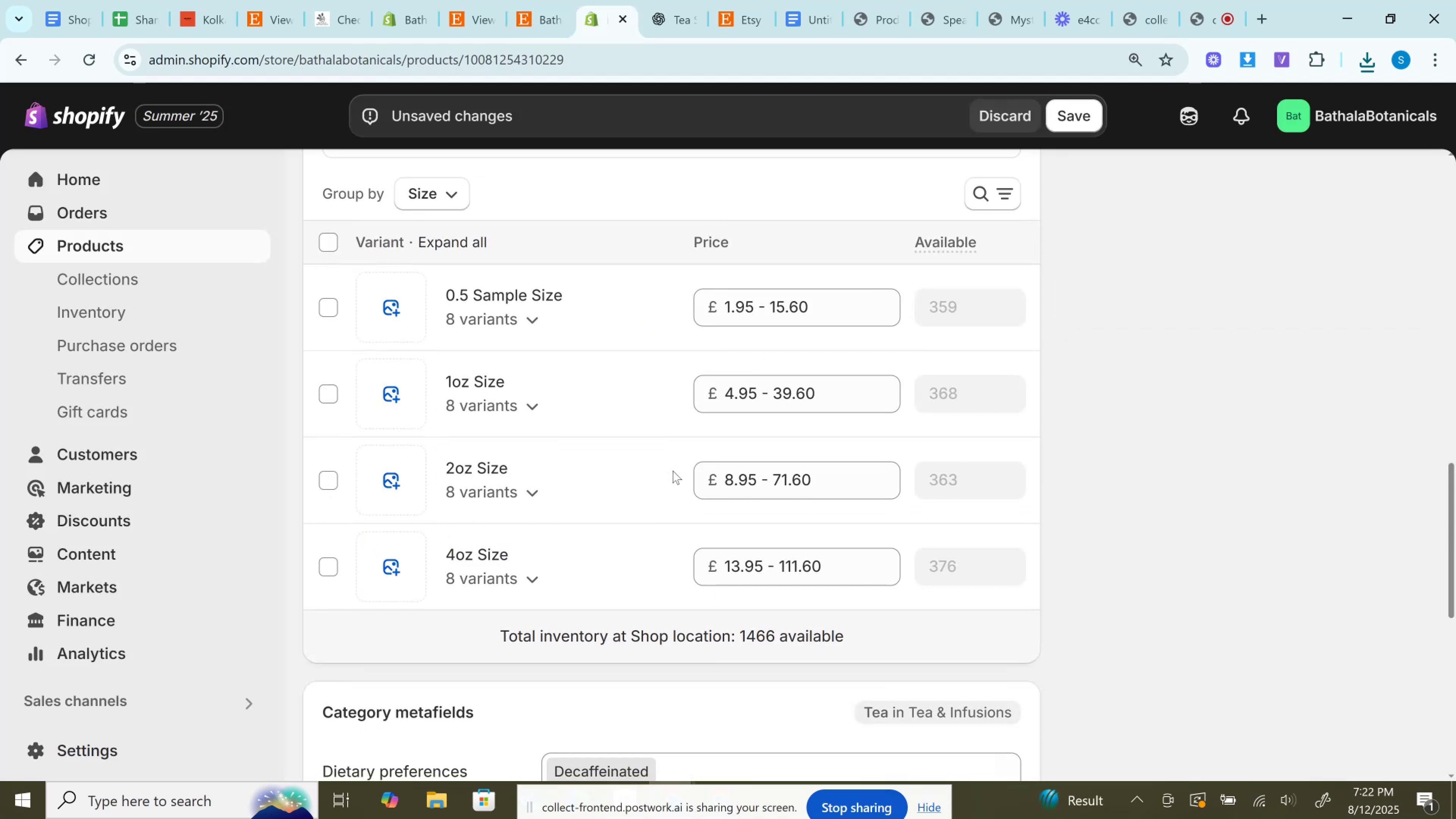 
scroll: coordinate [608, 398], scroll_direction: up, amount: 2.0
 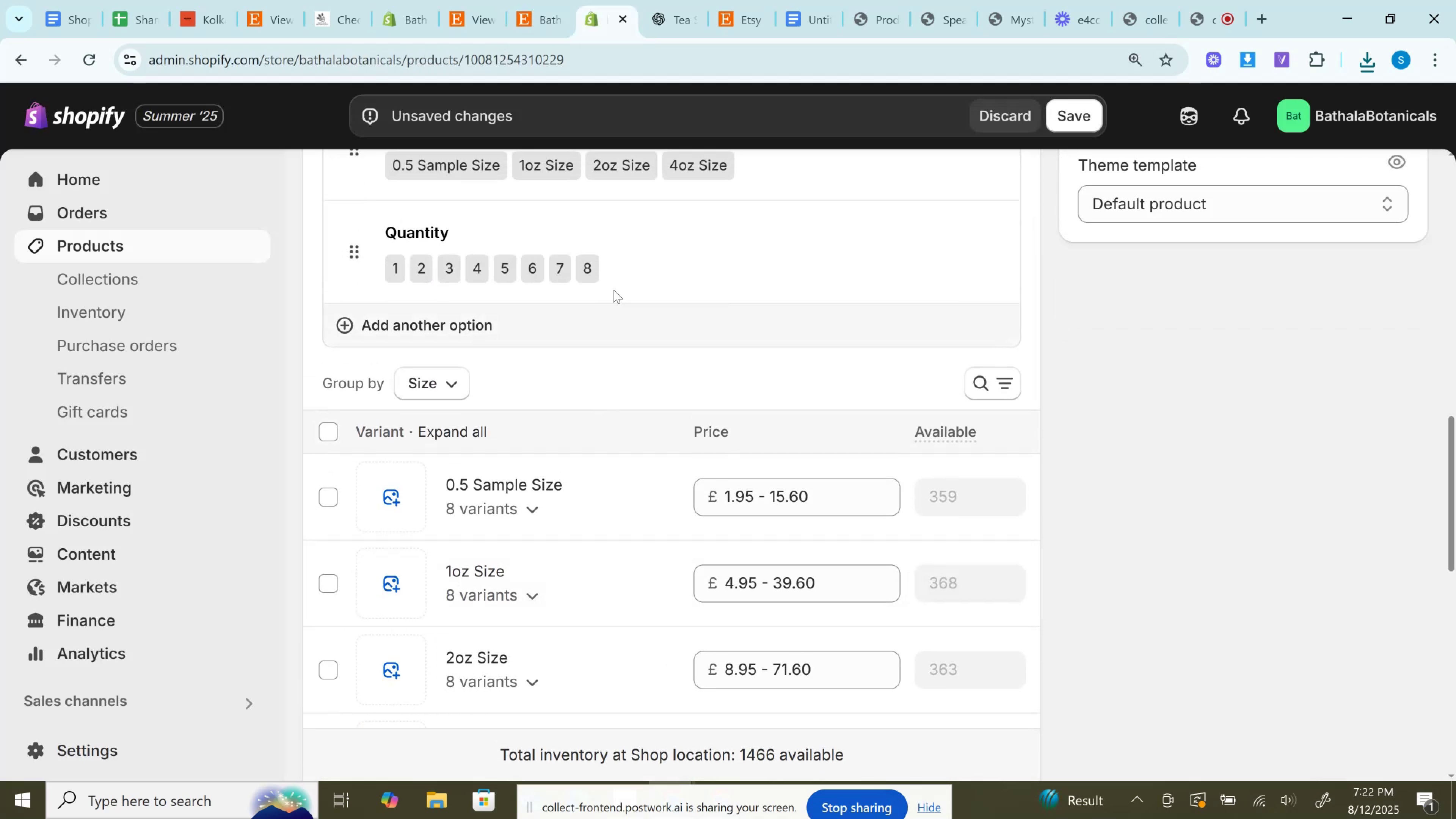 
left_click([615, 281])
 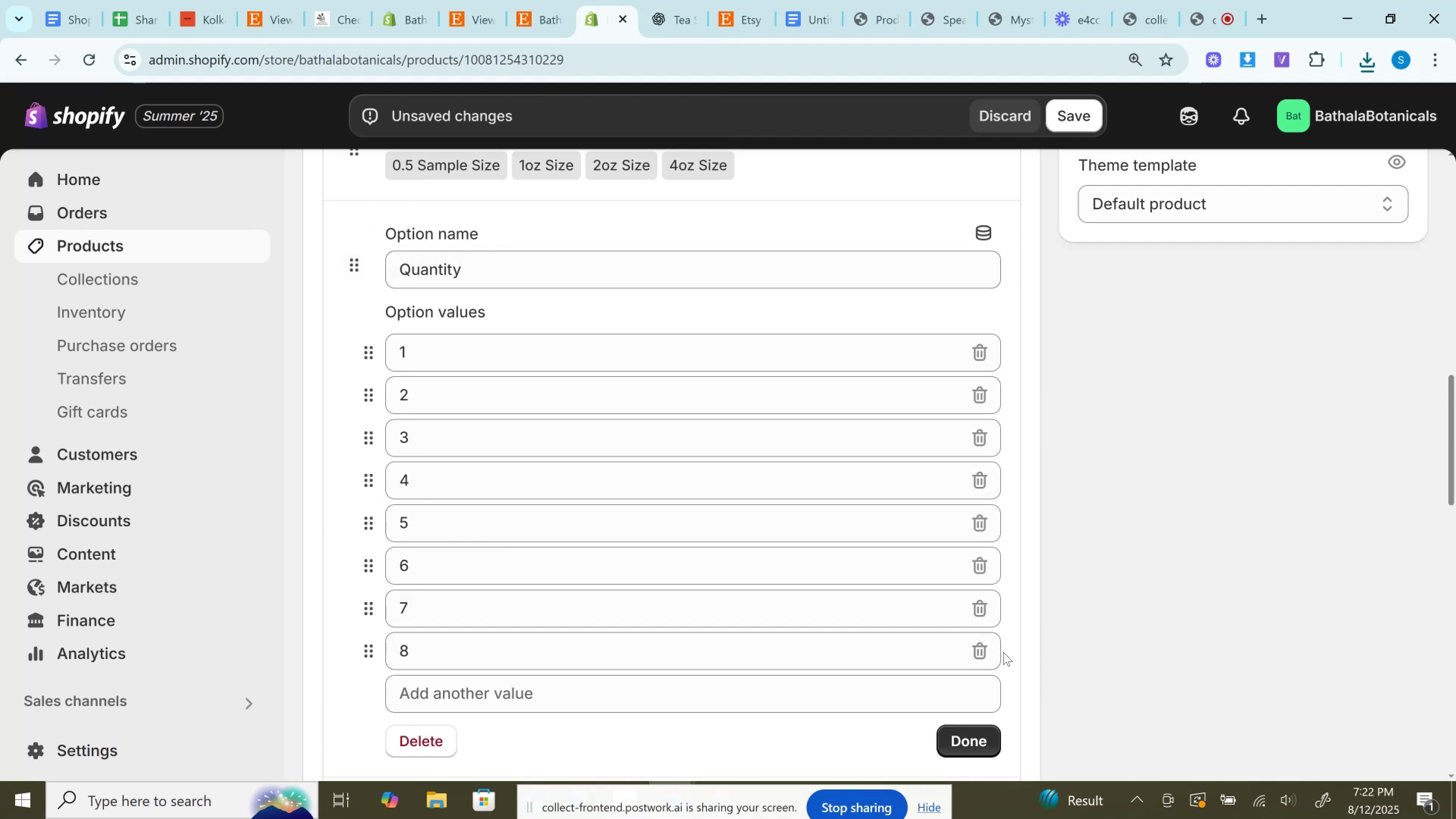 
left_click([979, 654])
 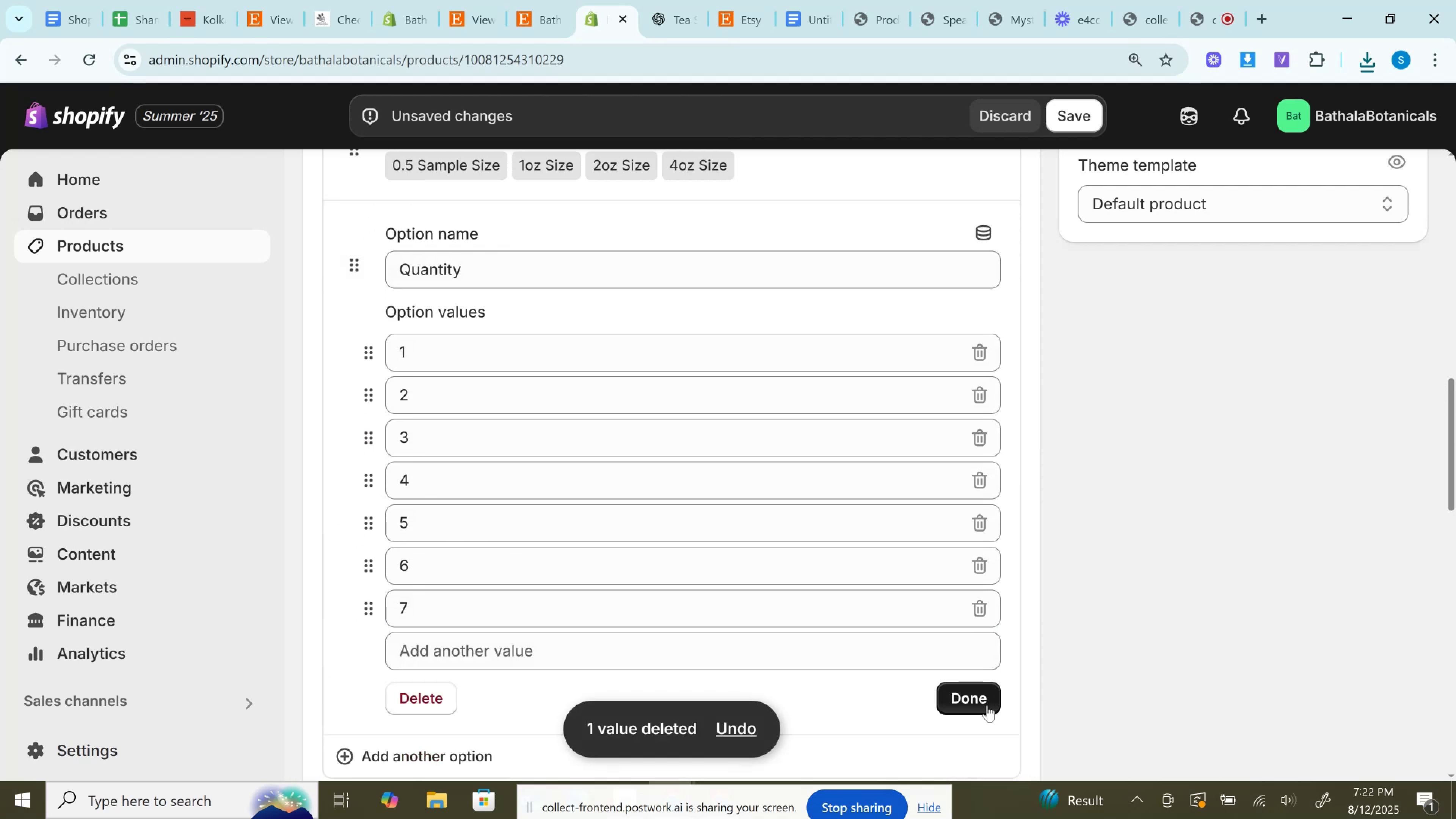 
left_click([987, 705])
 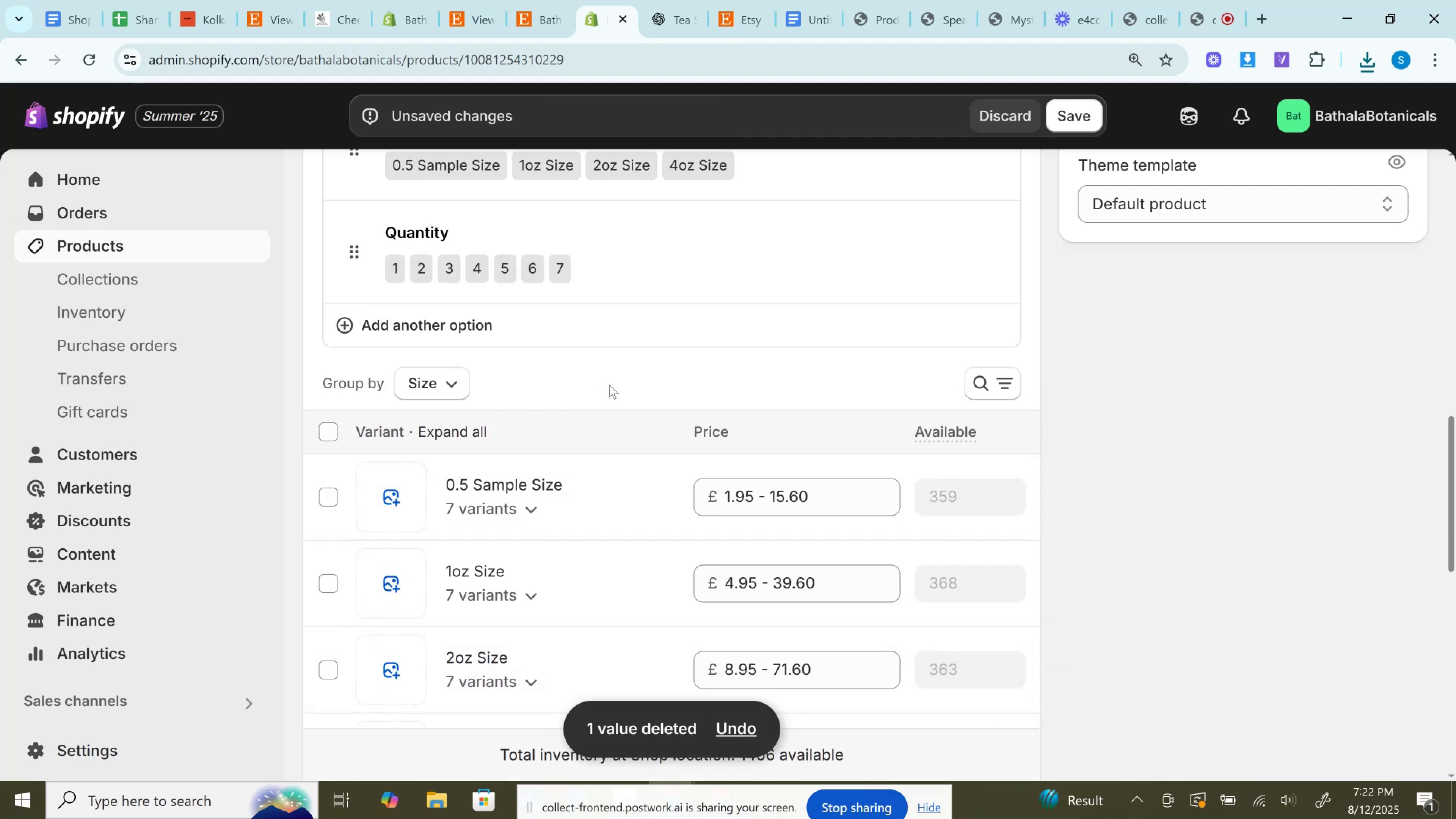 
scroll: coordinate [609, 385], scroll_direction: up, amount: 8.0
 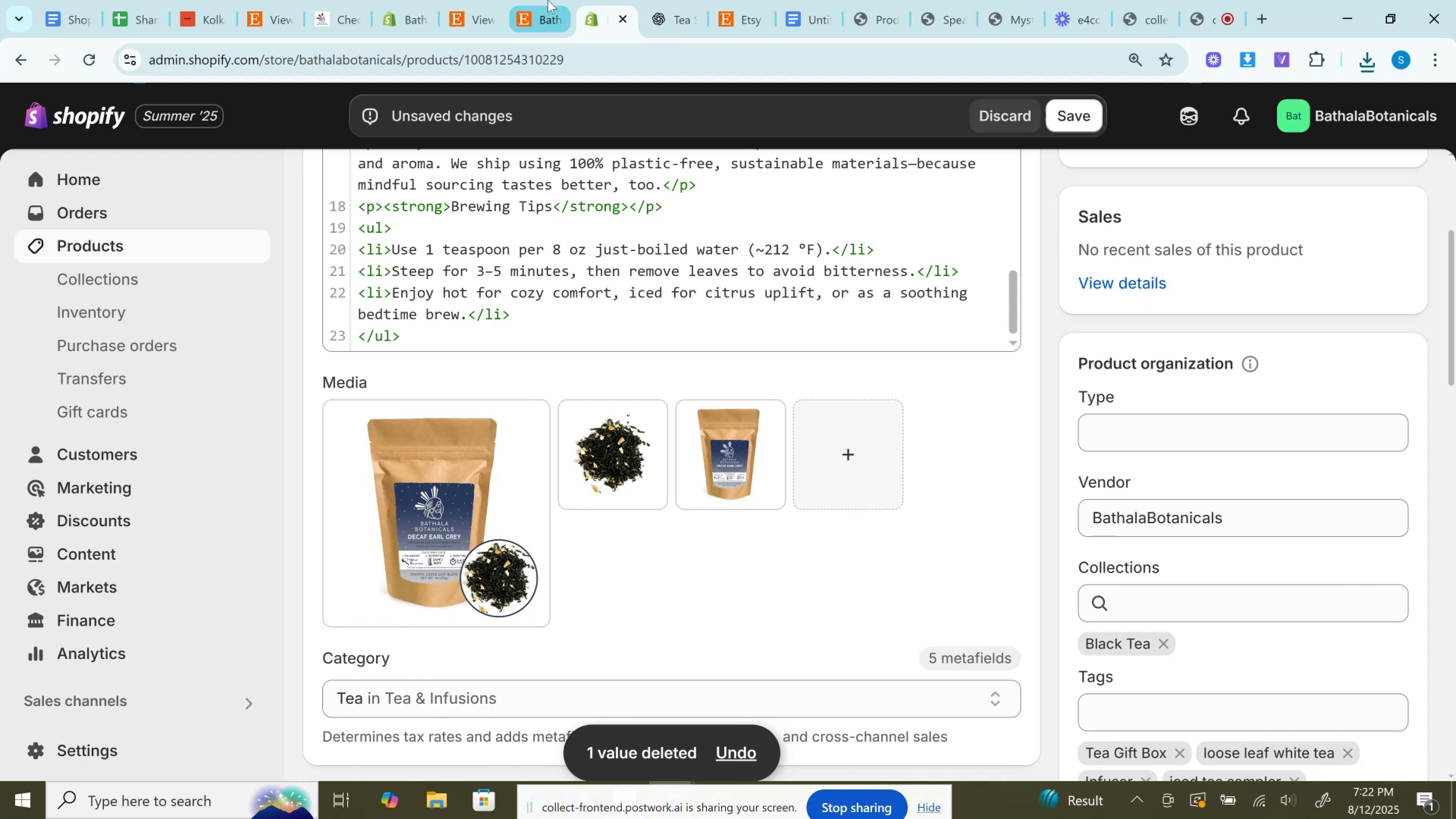 
left_click([548, 0])
 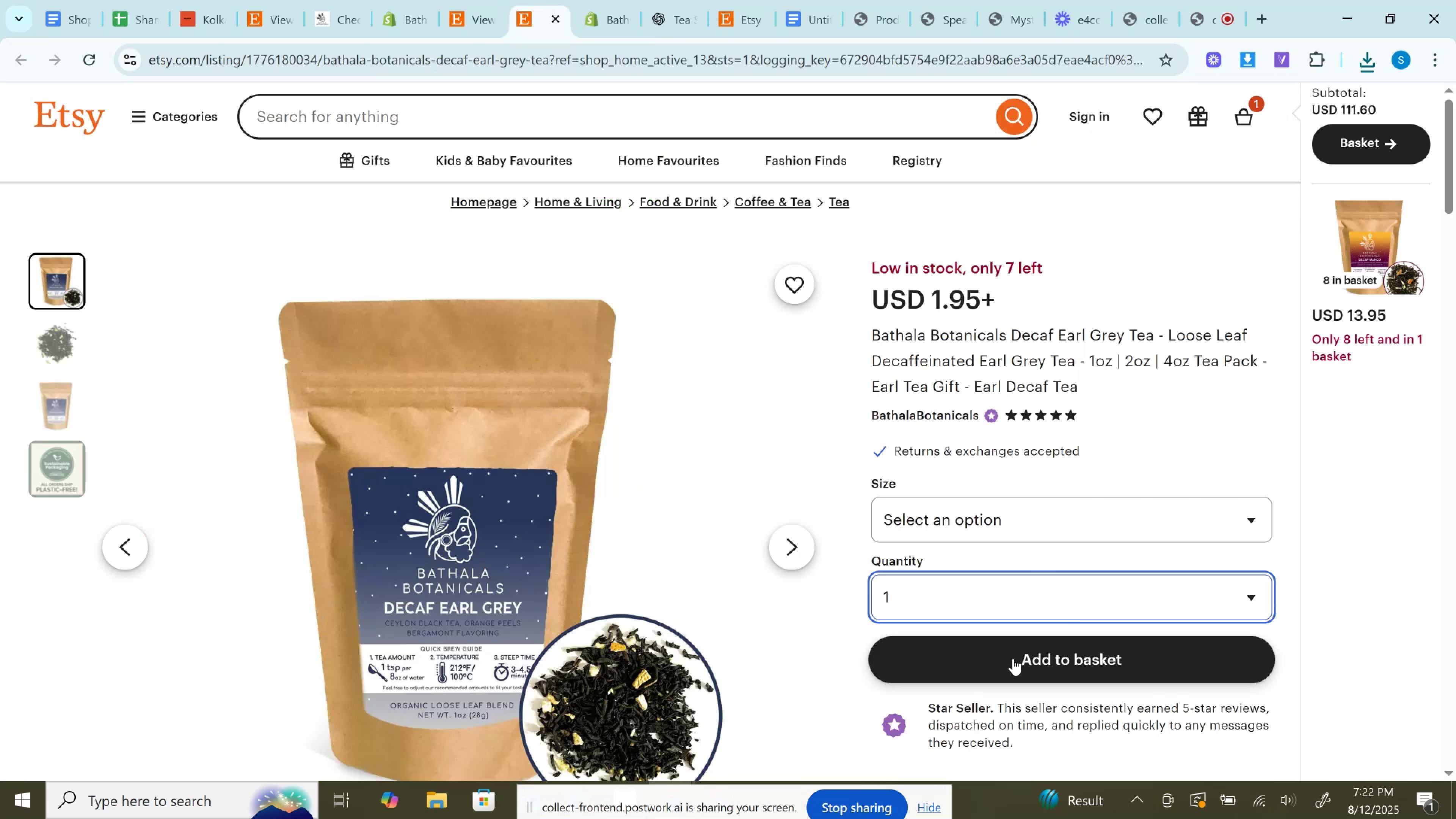 
left_click([1012, 662])
 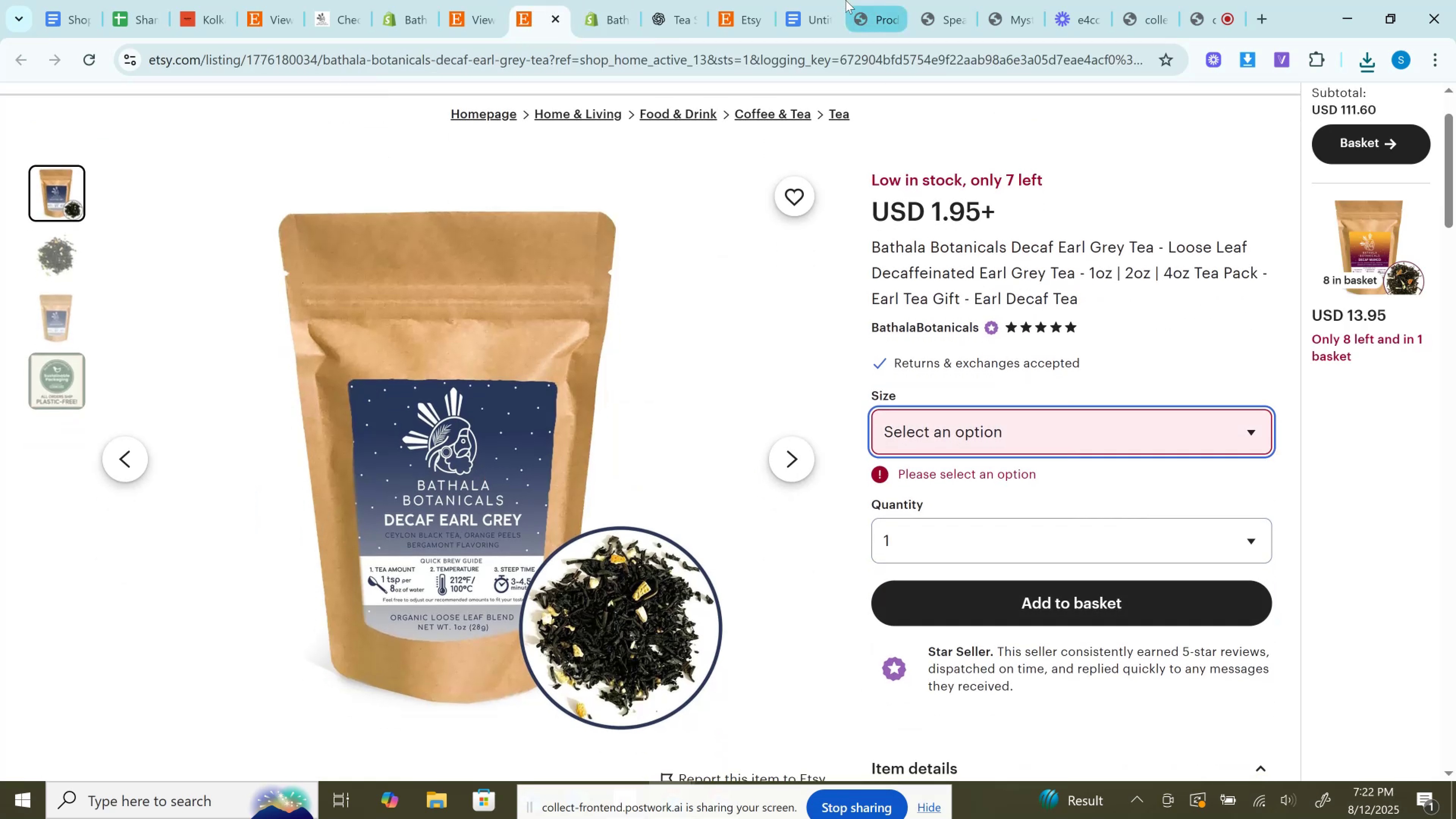 
mouse_move([697, 0])
 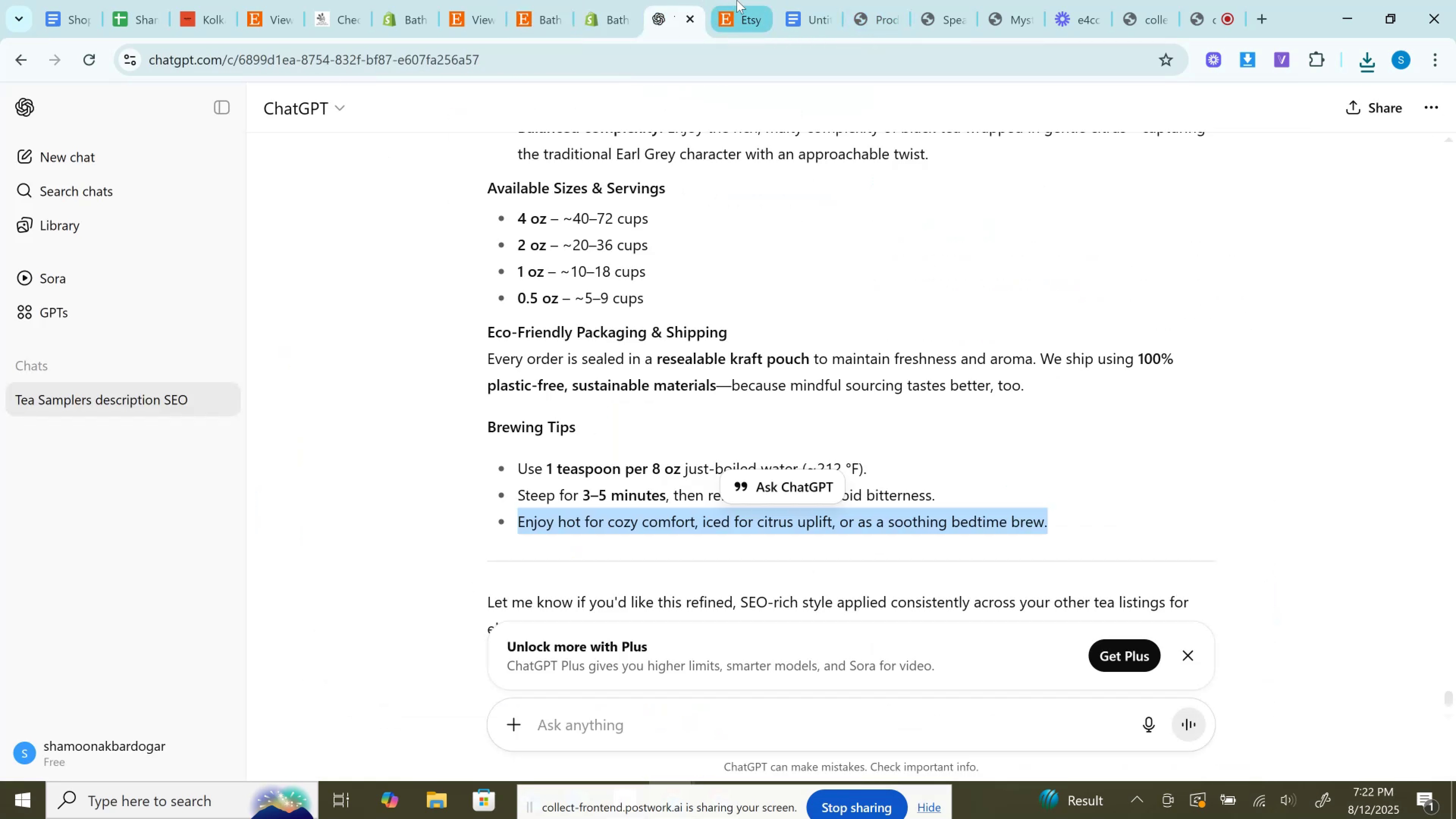 
left_click([737, 0])
 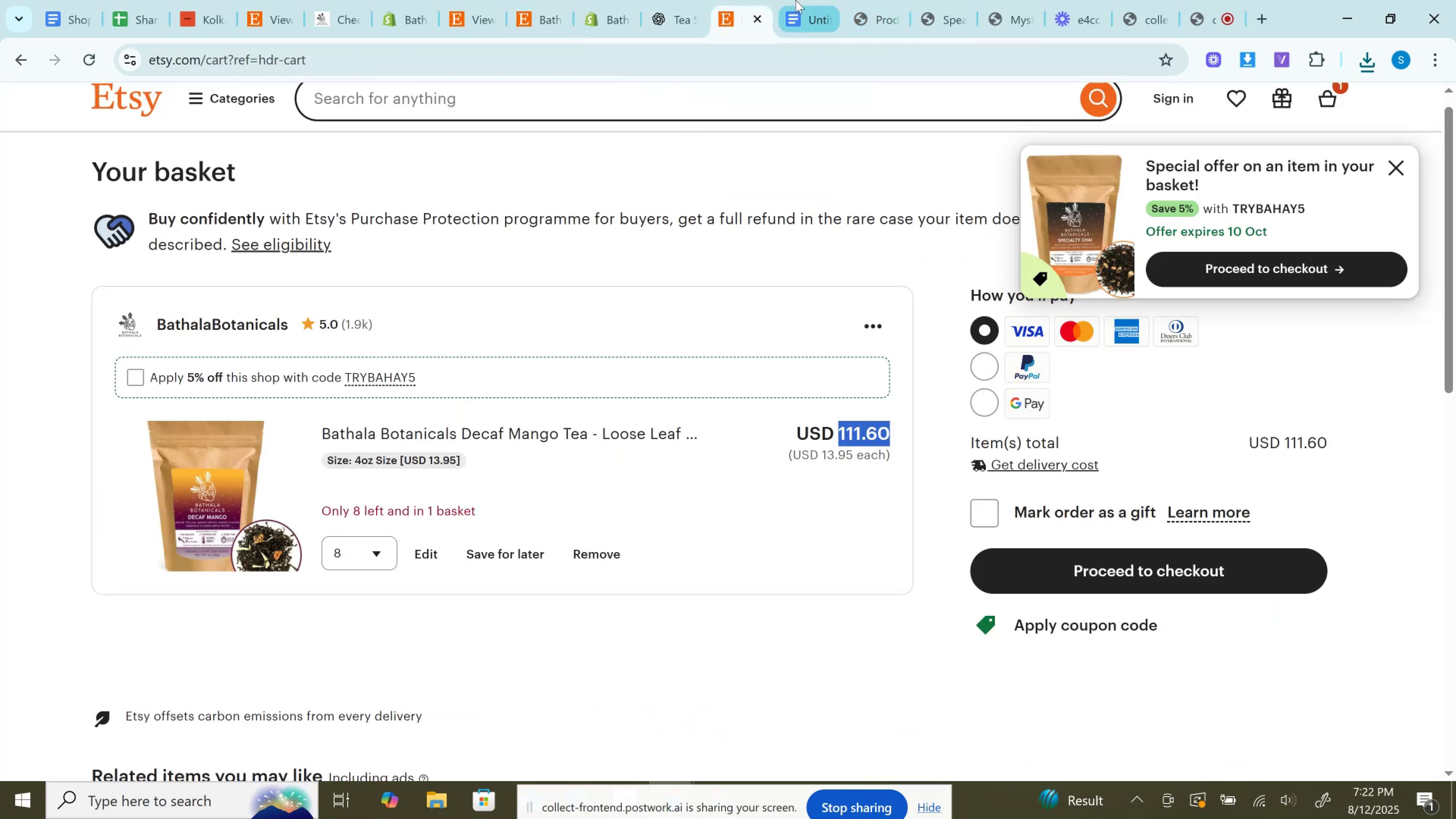 
left_click([795, 0])
 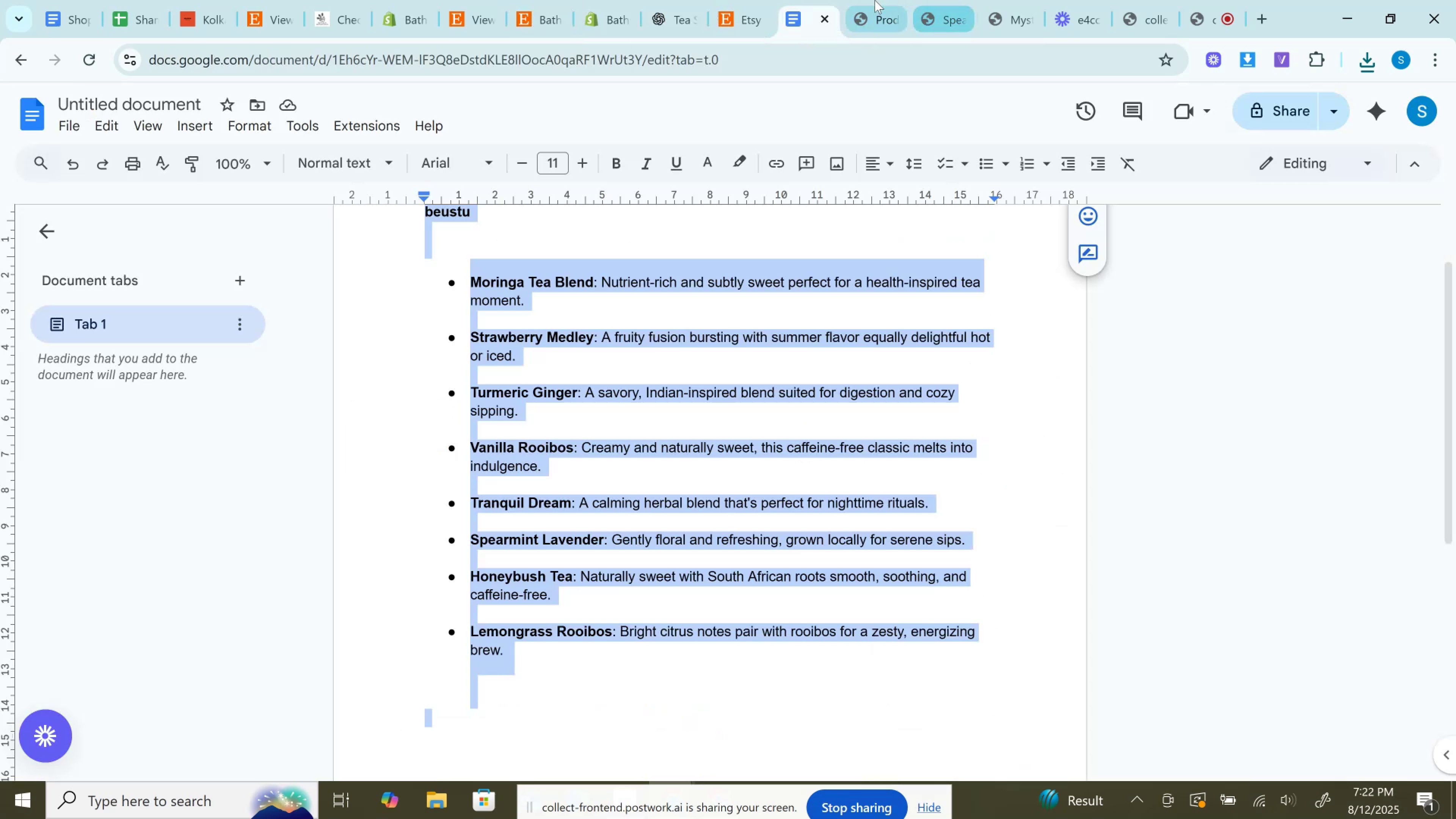 
left_click([870, 0])
 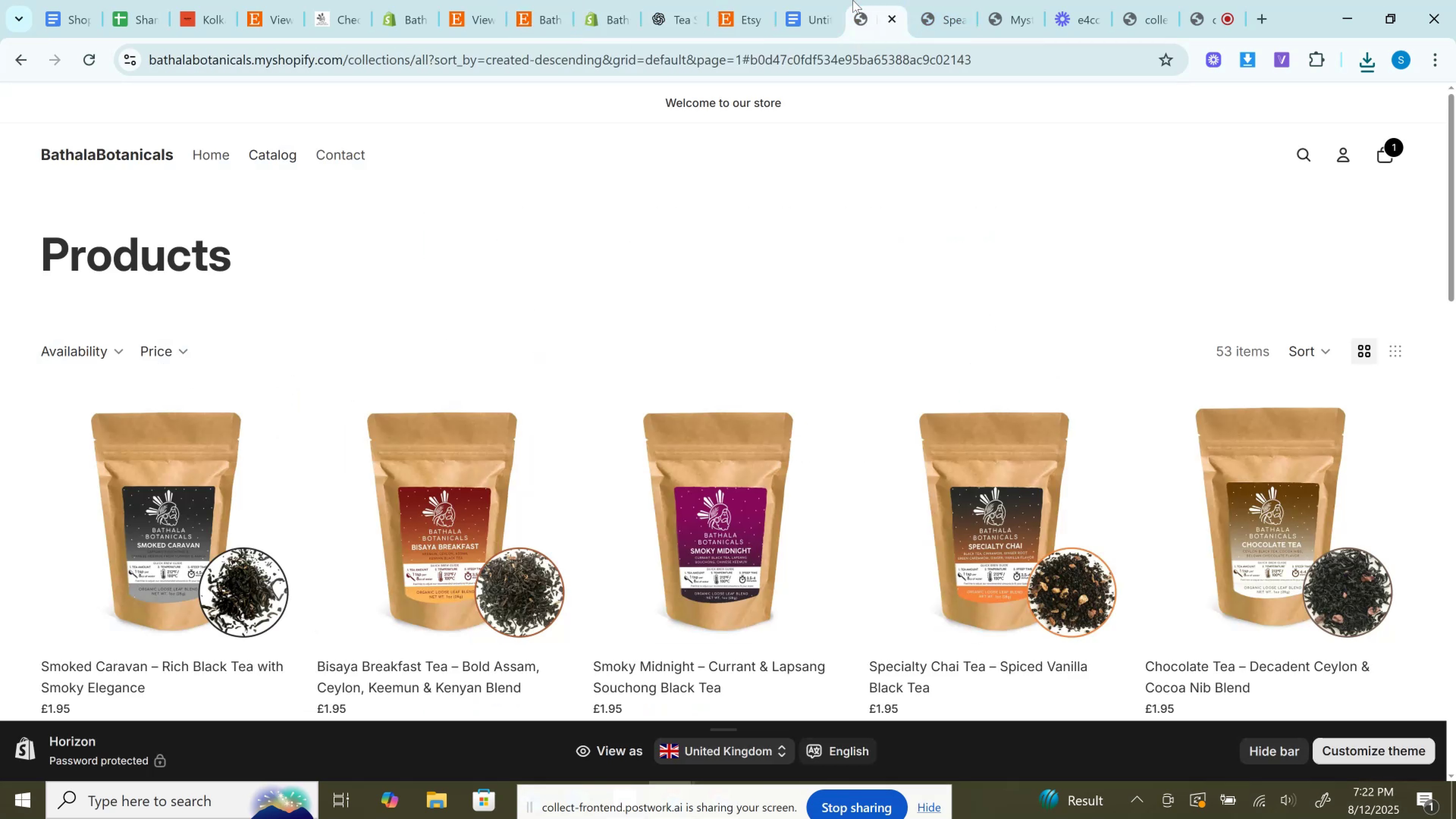 
scroll: coordinate [1070, 351], scroll_direction: up, amount: 14.0
 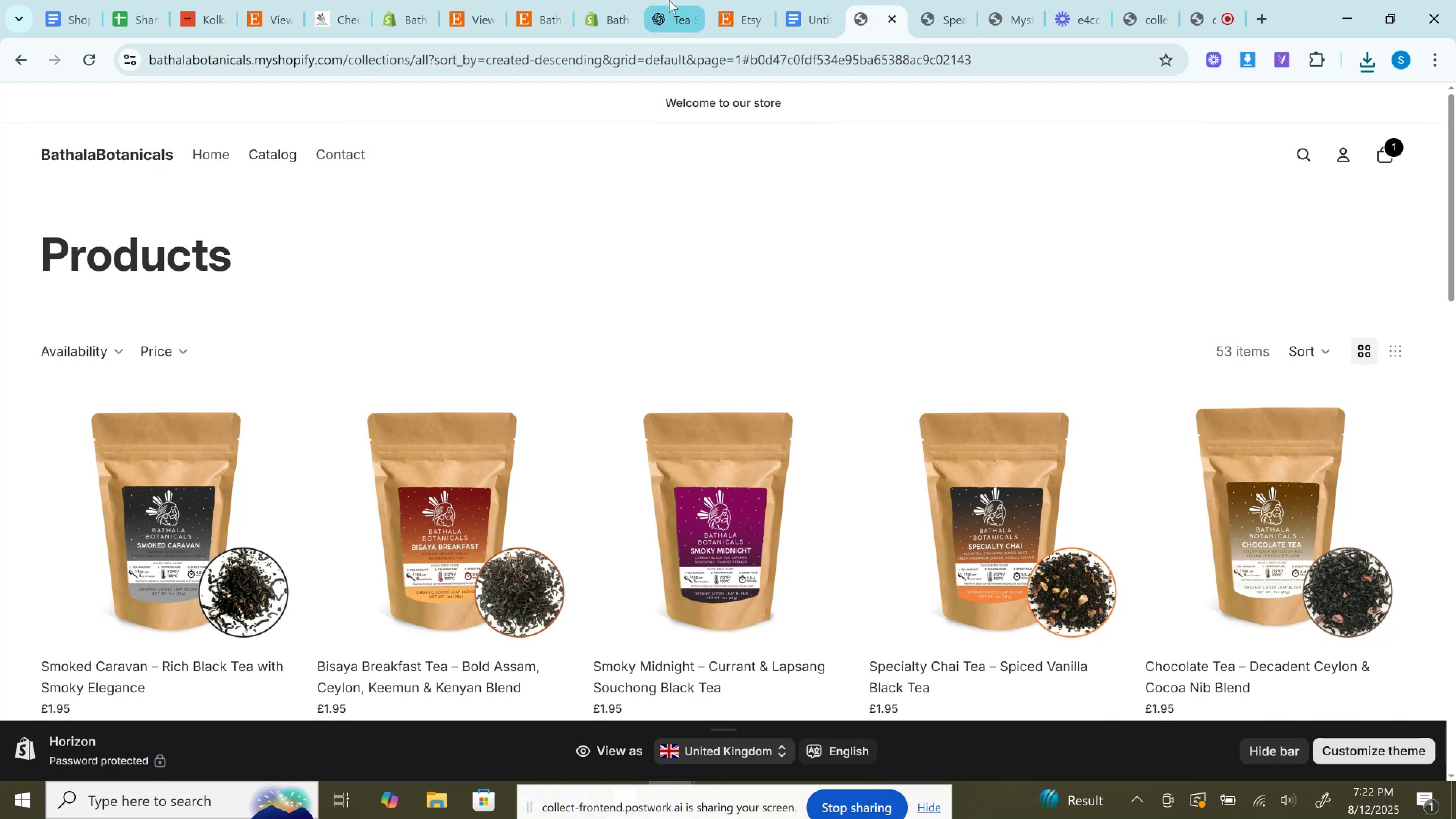 
double_click([588, 0])
 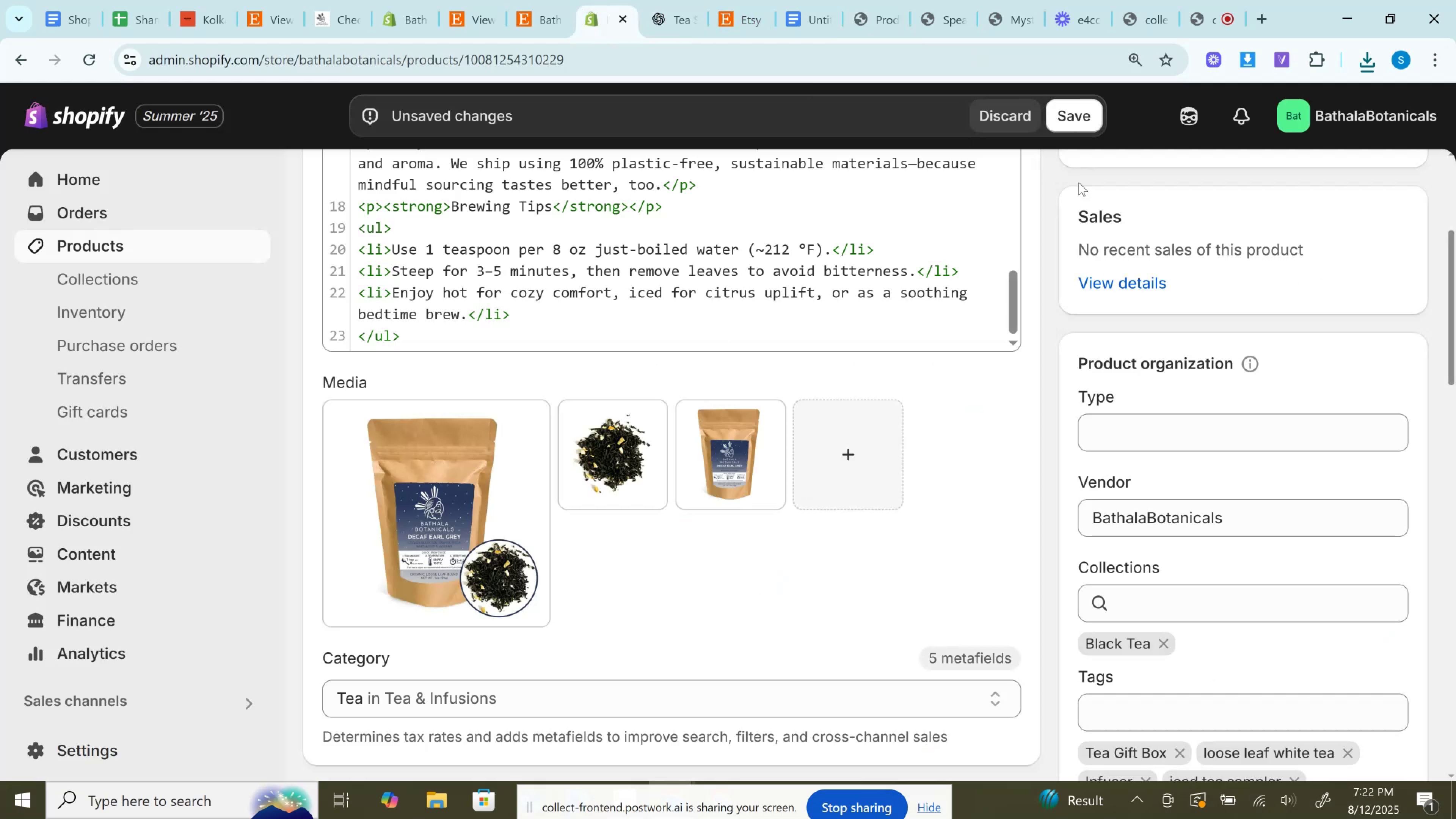 
scroll: coordinate [1174, 355], scroll_direction: up, amount: 4.0
 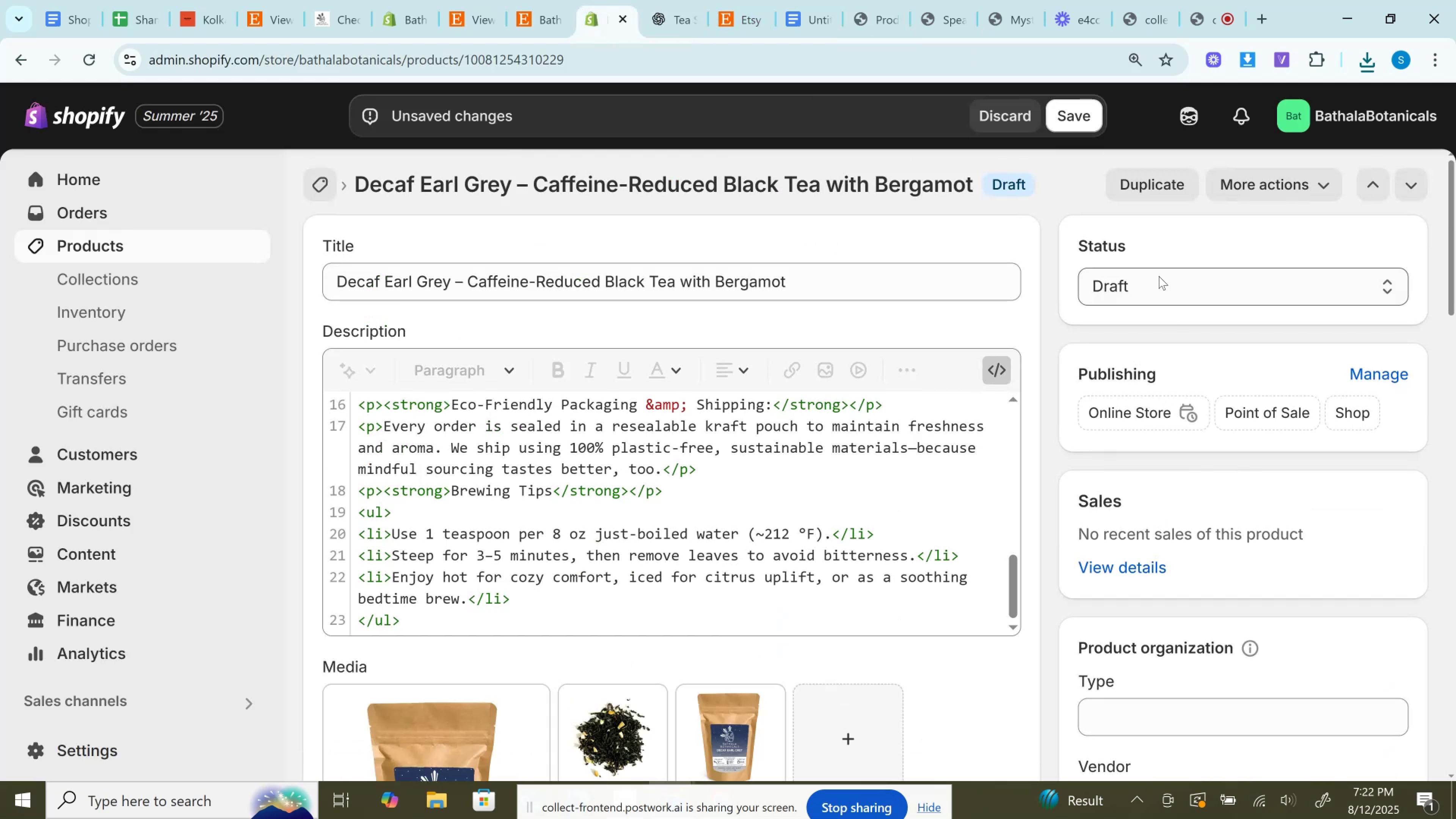 
left_click([1161, 288])
 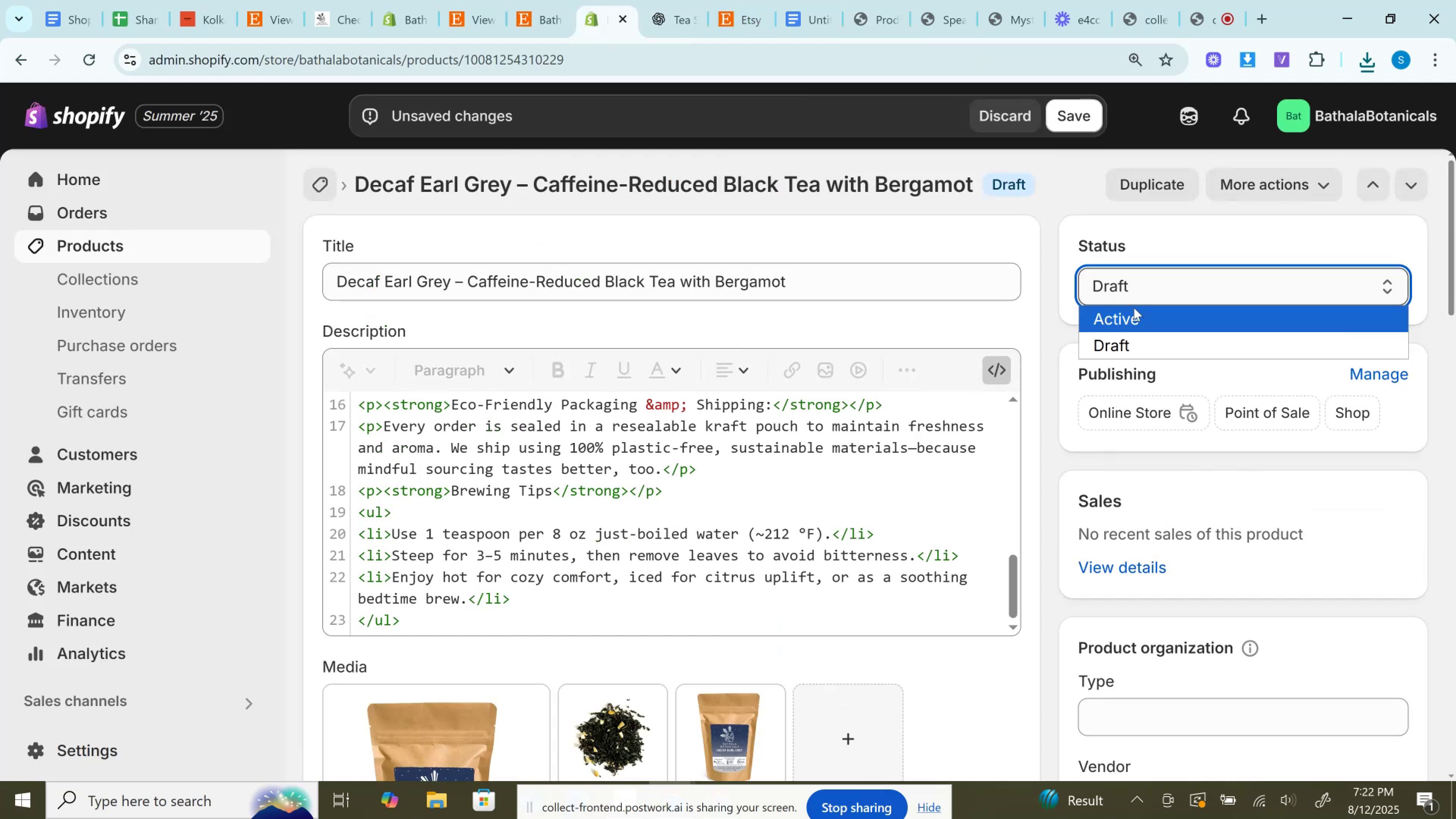 
left_click([1134, 308])
 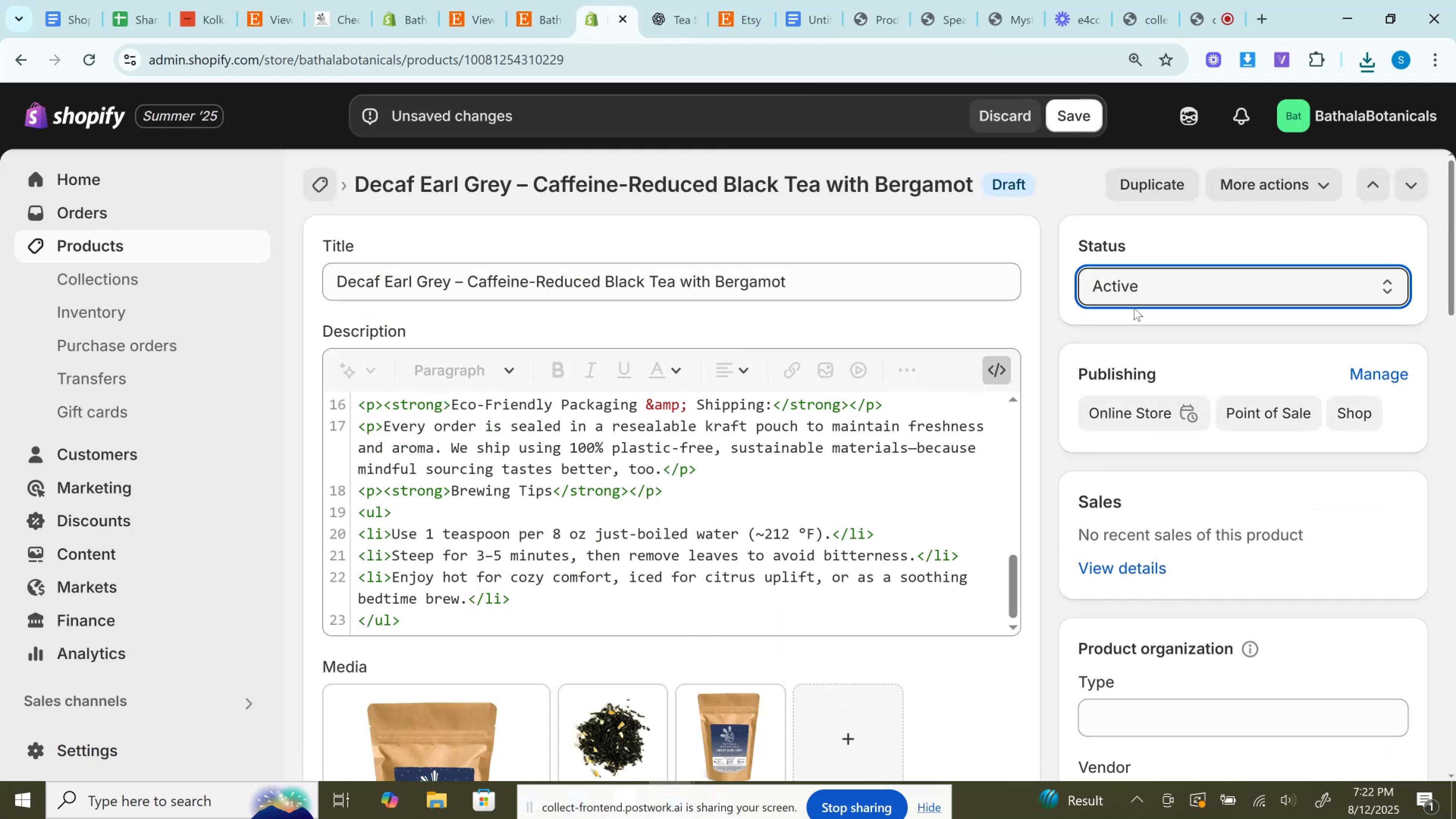 
scroll: coordinate [1141, 395], scroll_direction: down, amount: 11.0
 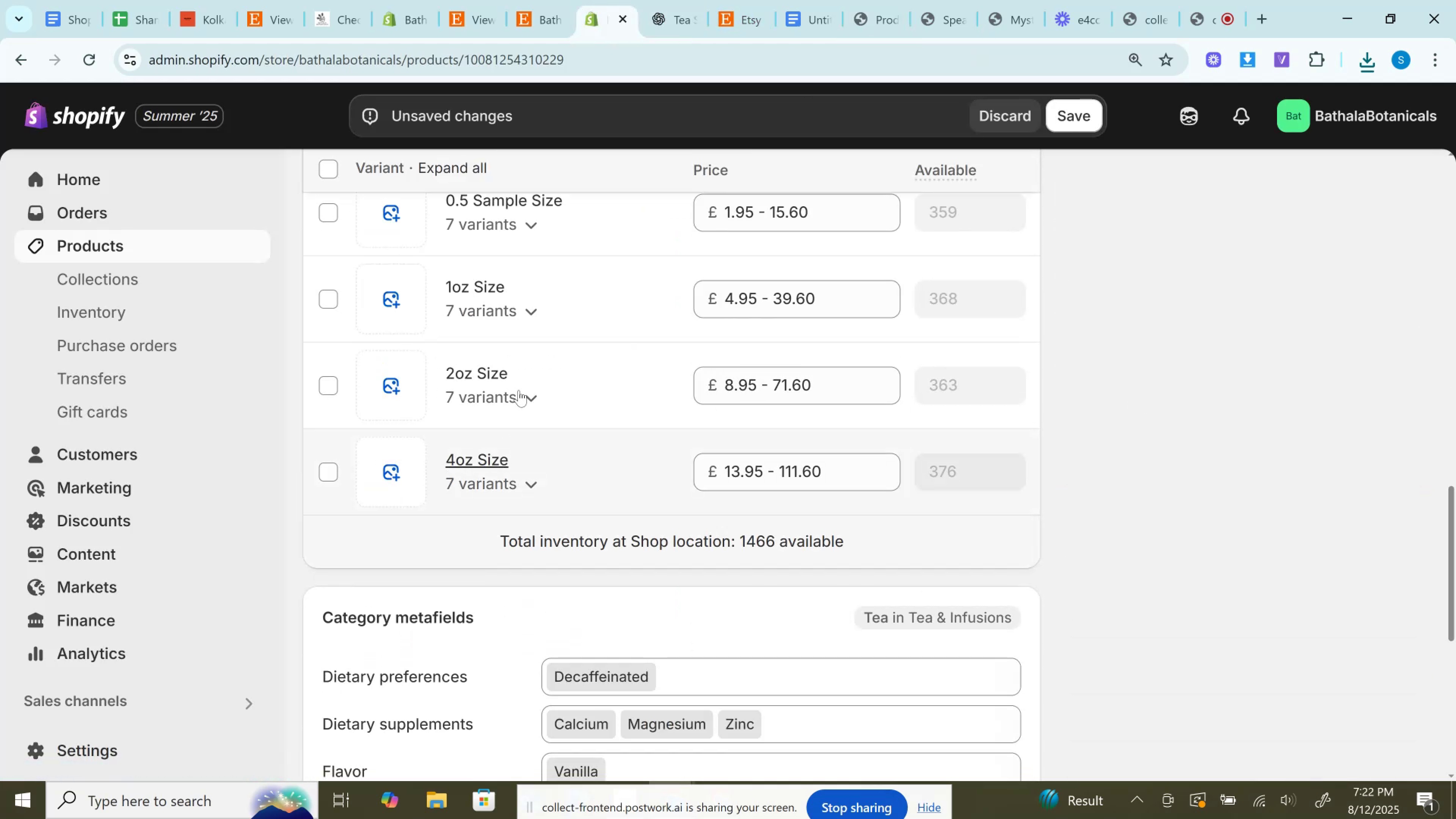 
left_click([521, 397])
 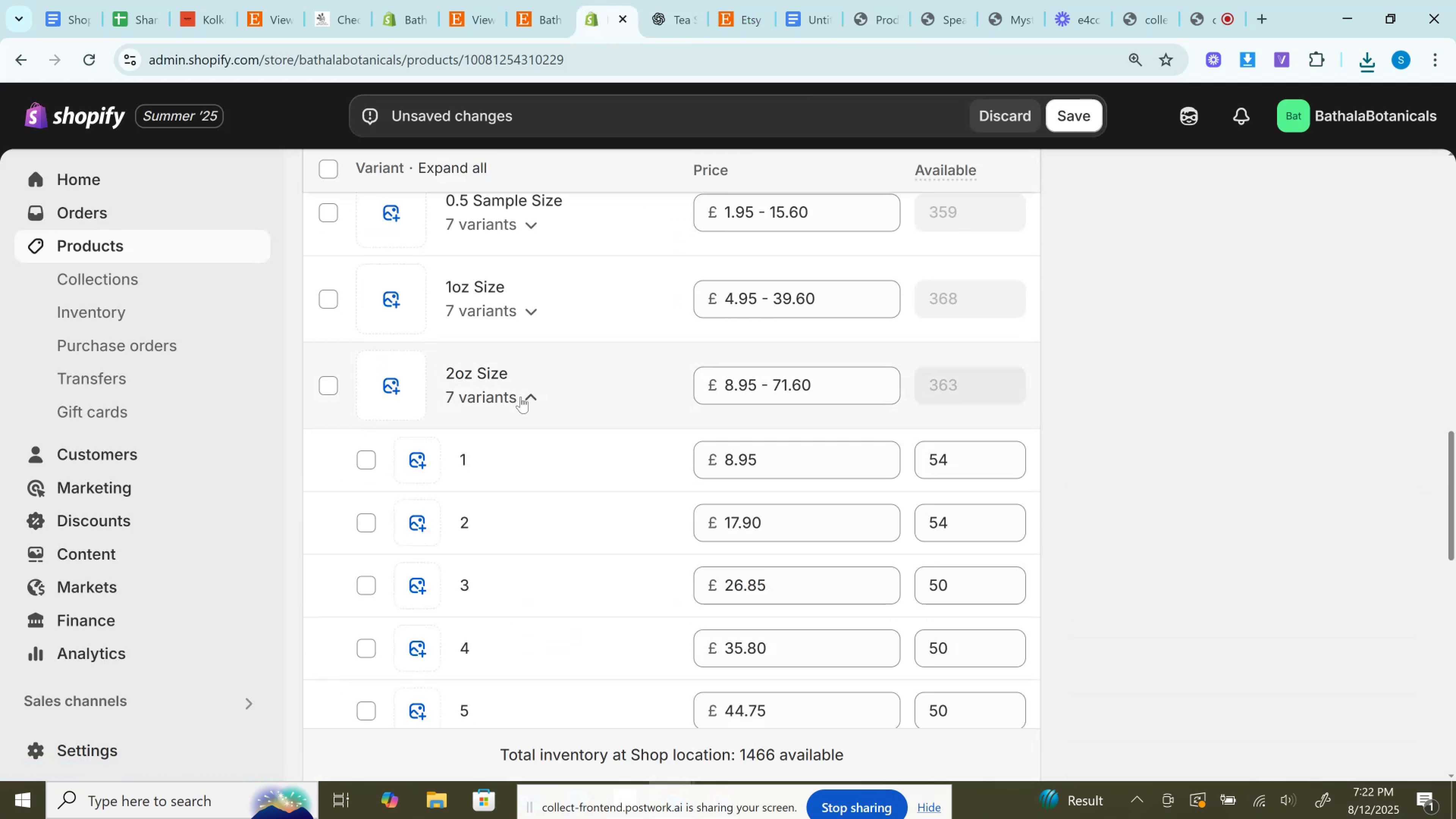 
scroll: coordinate [521, 397], scroll_direction: down, amount: 4.0
 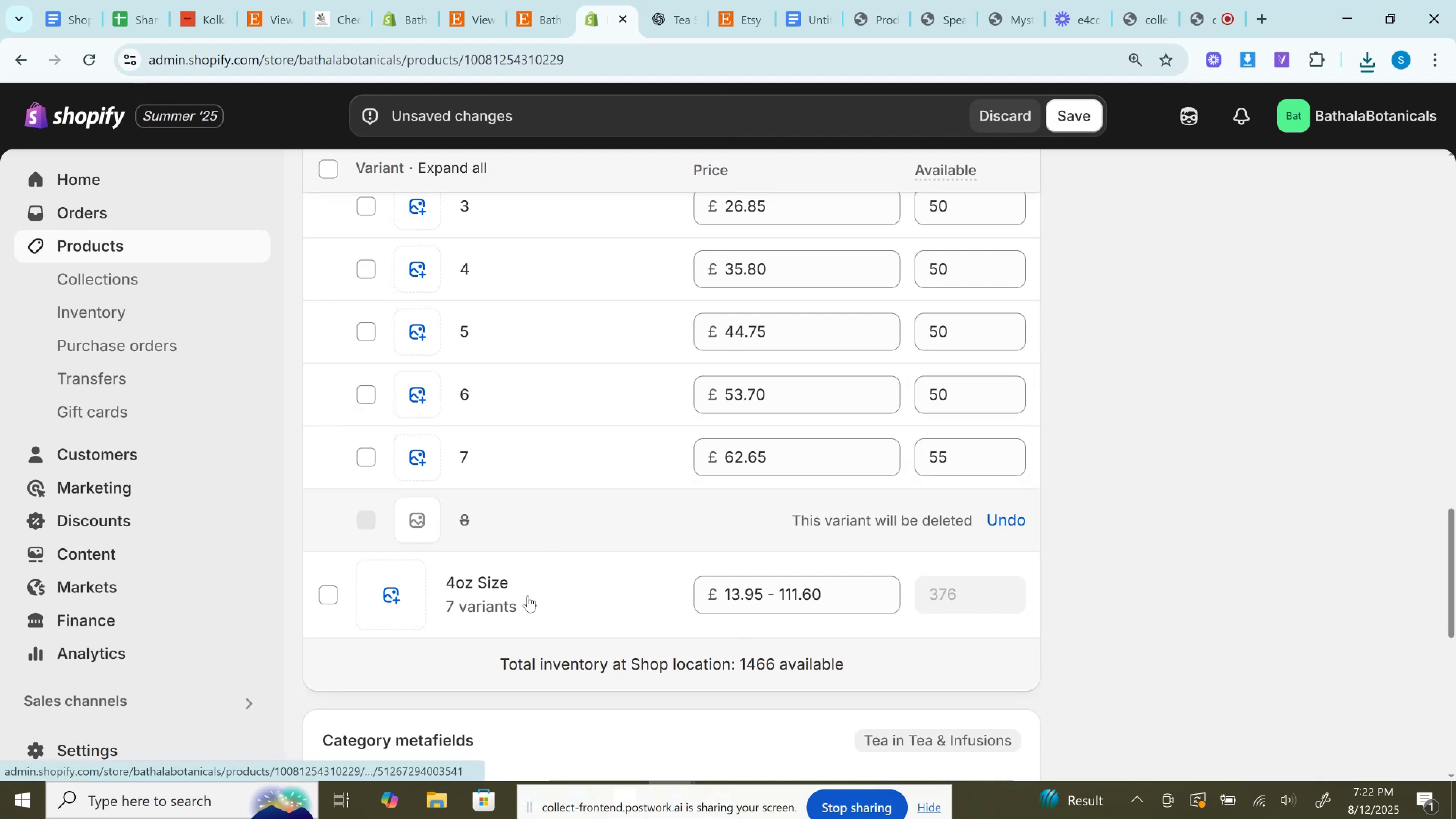 
left_click([526, 599])
 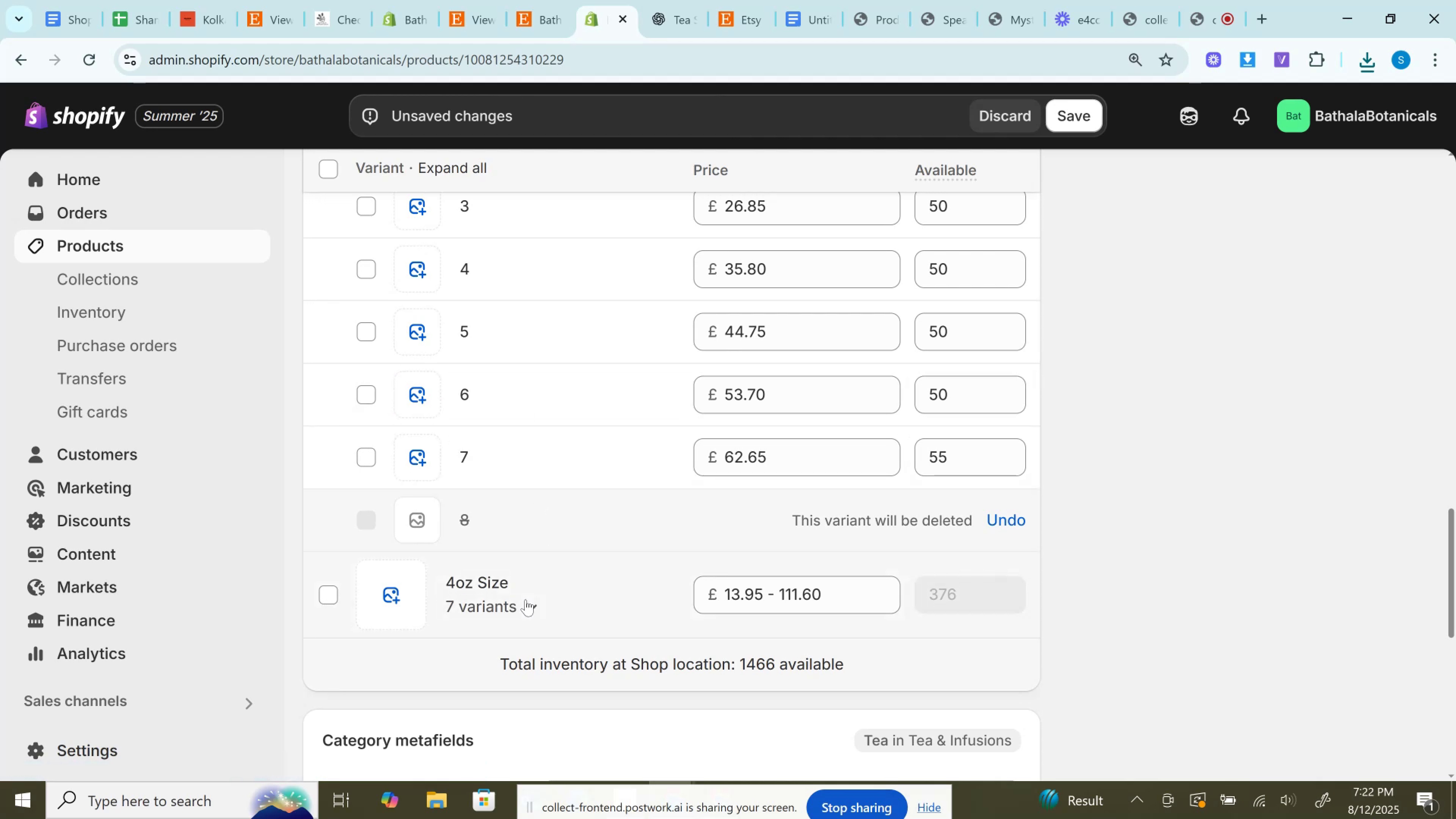 
scroll: coordinate [879, 256], scroll_direction: up, amount: 11.0
 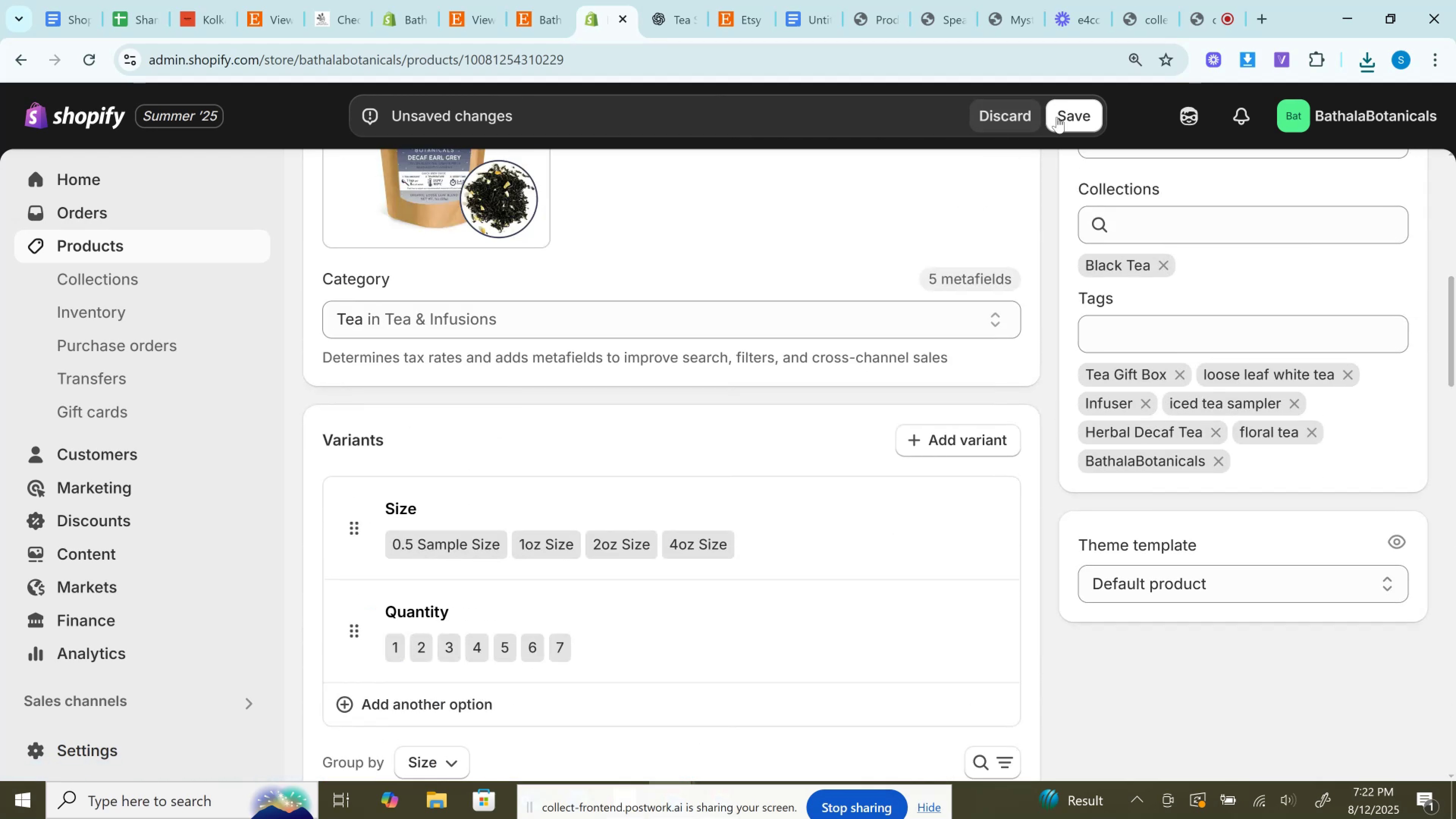 
left_click([1076, 106])
 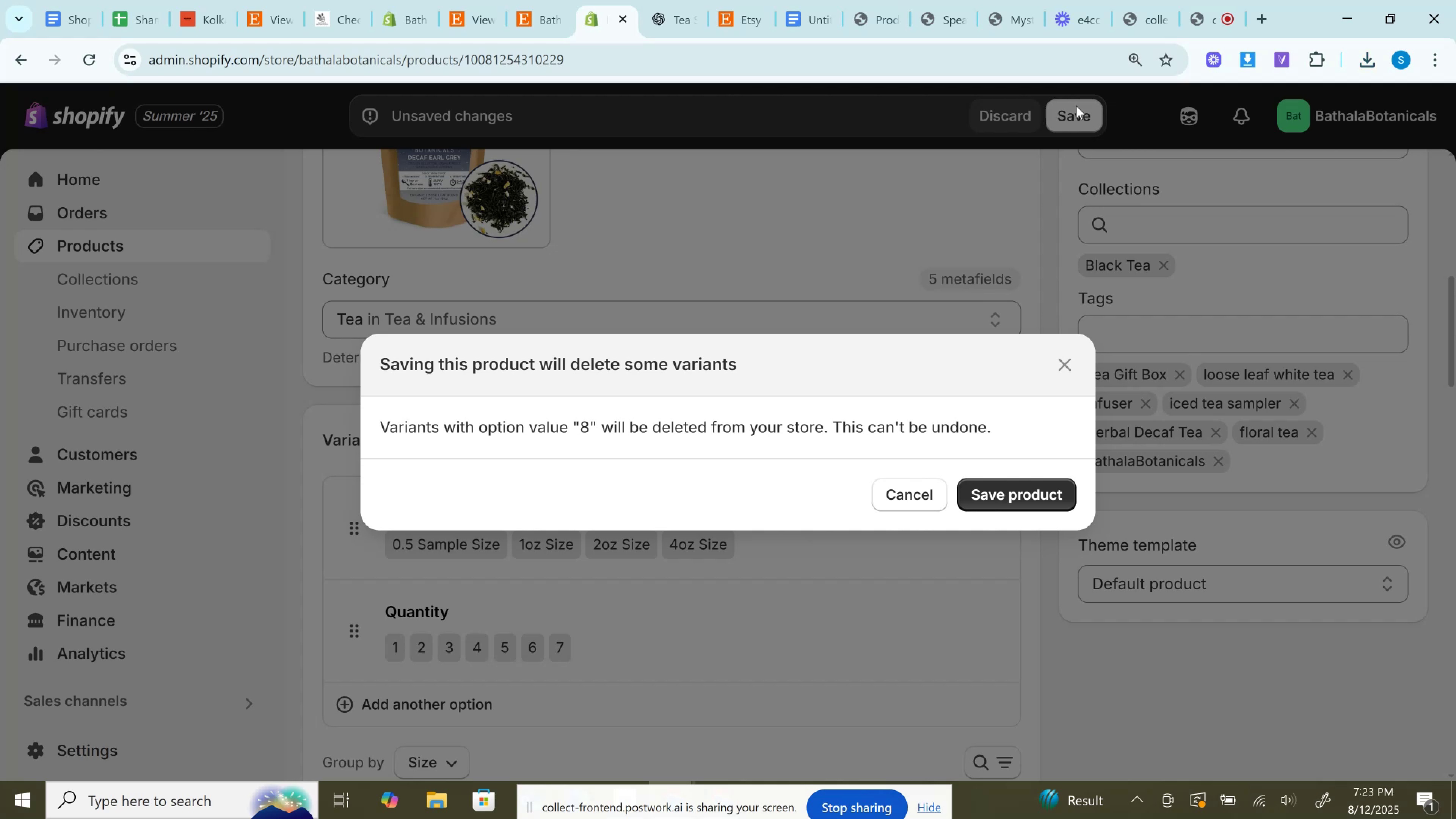 
wait(18.7)
 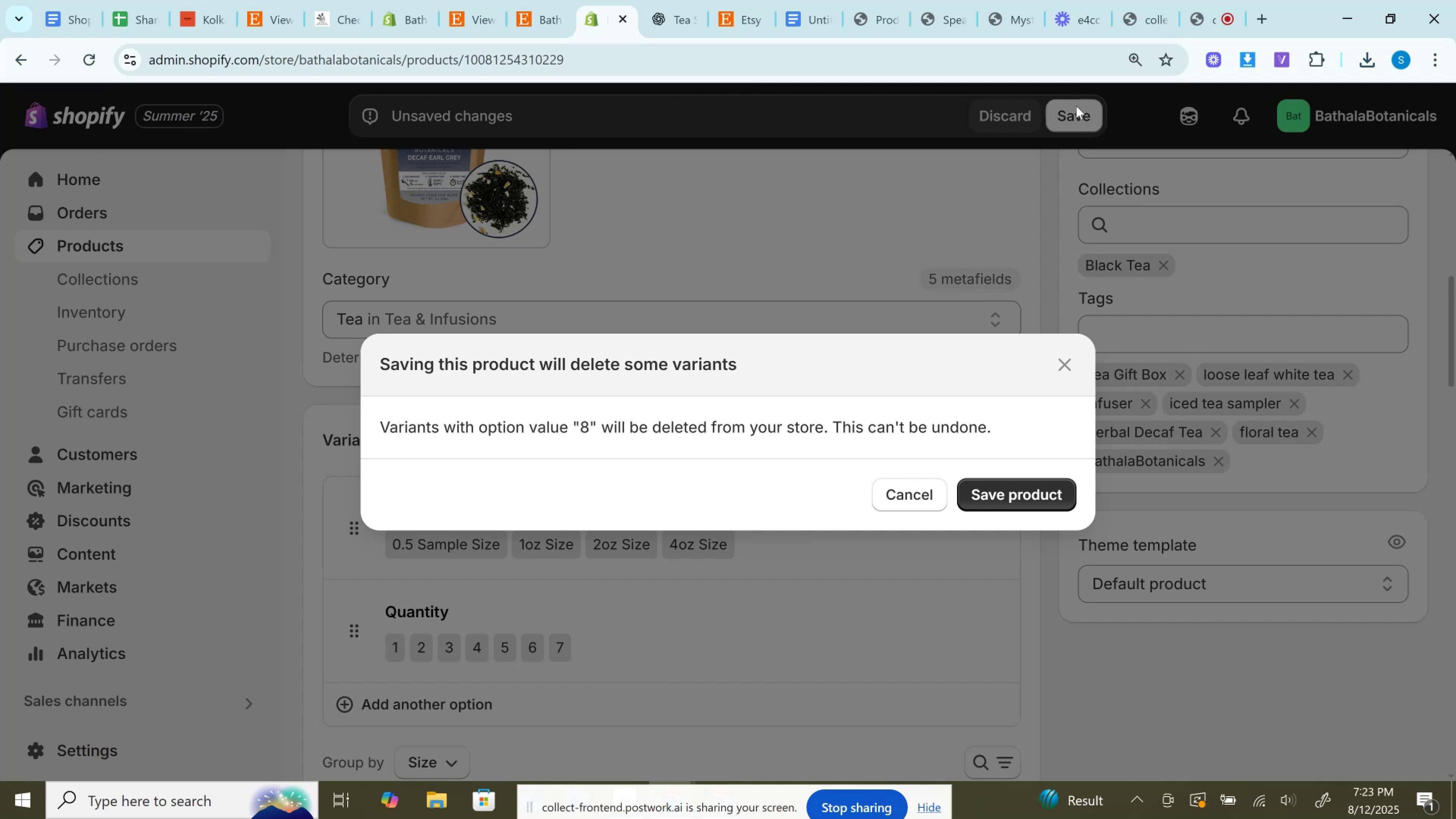 
left_click([1039, 494])
 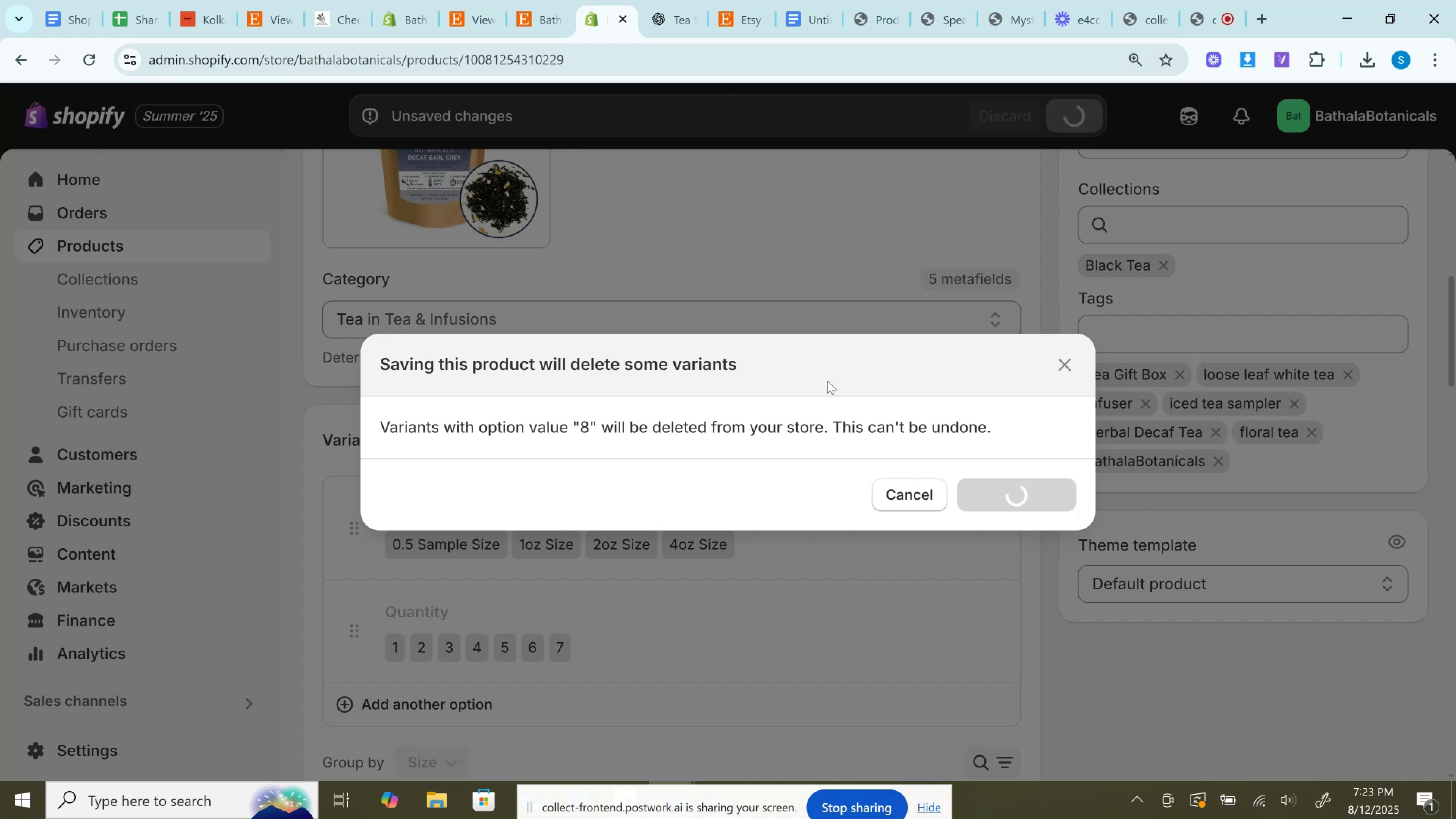 
left_click([555, 0])
 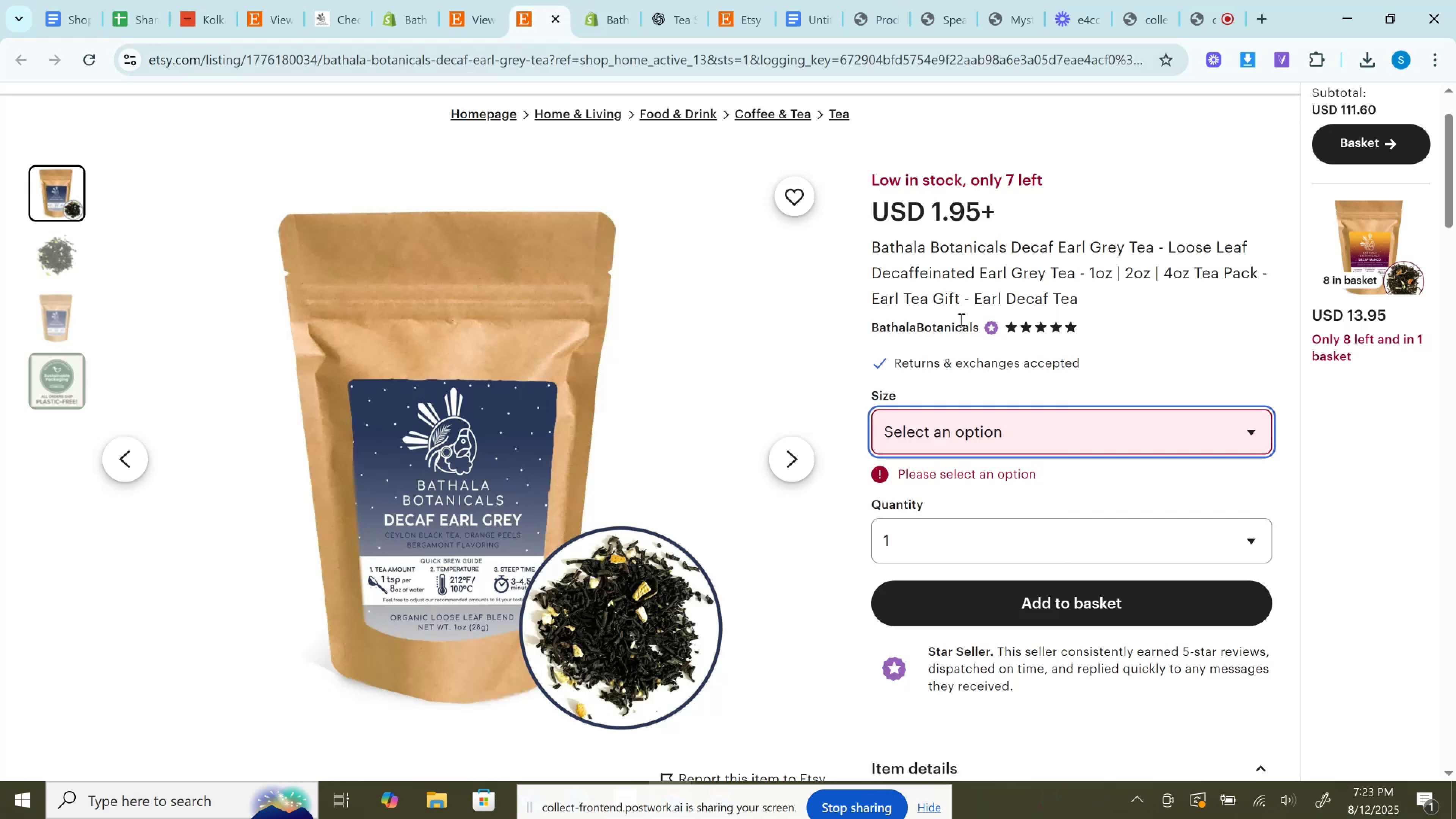 
left_click([1018, 420])
 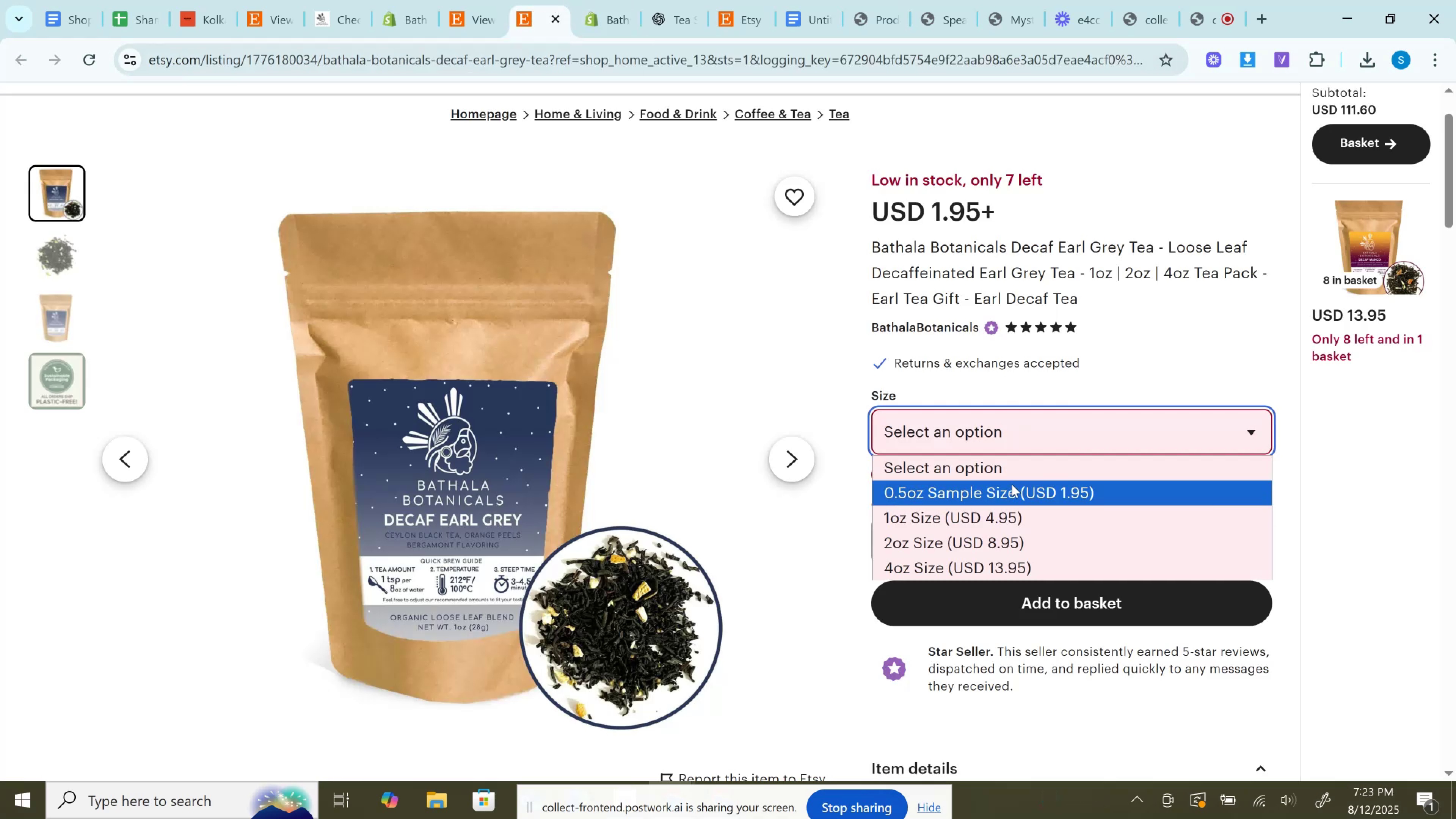 
left_click([1012, 484])
 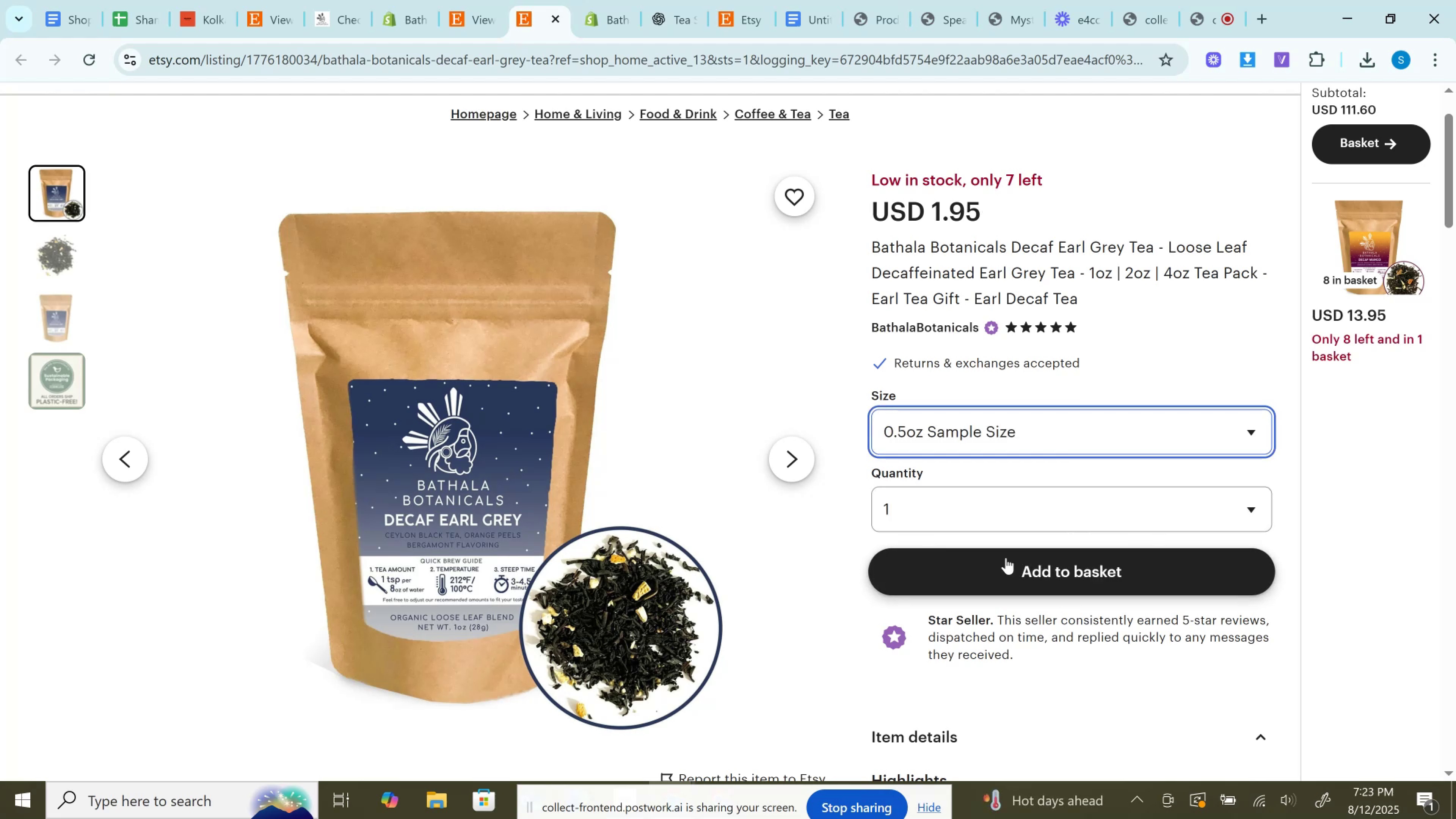 
left_click([1006, 558])
 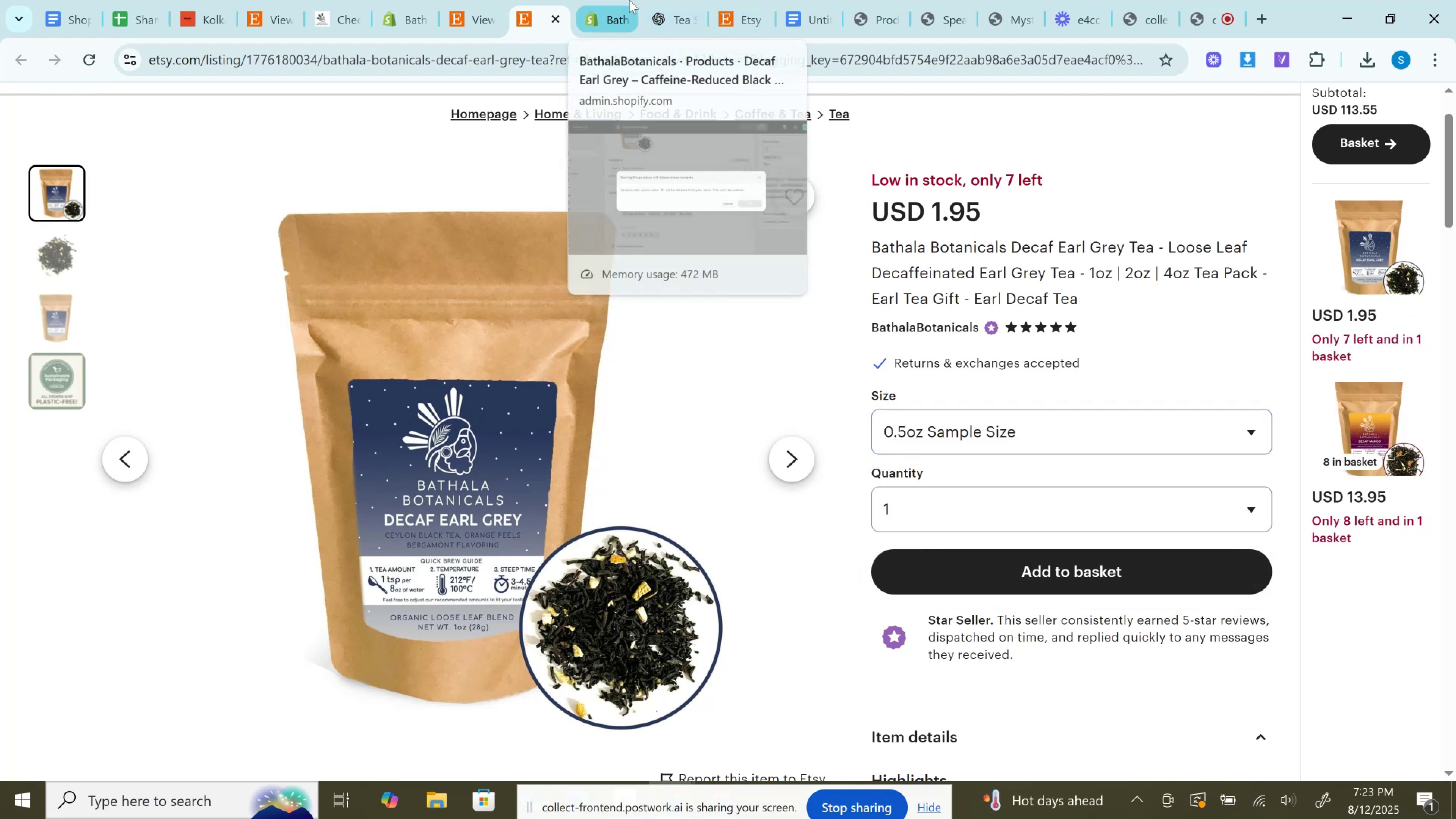 
left_click([629, 0])
 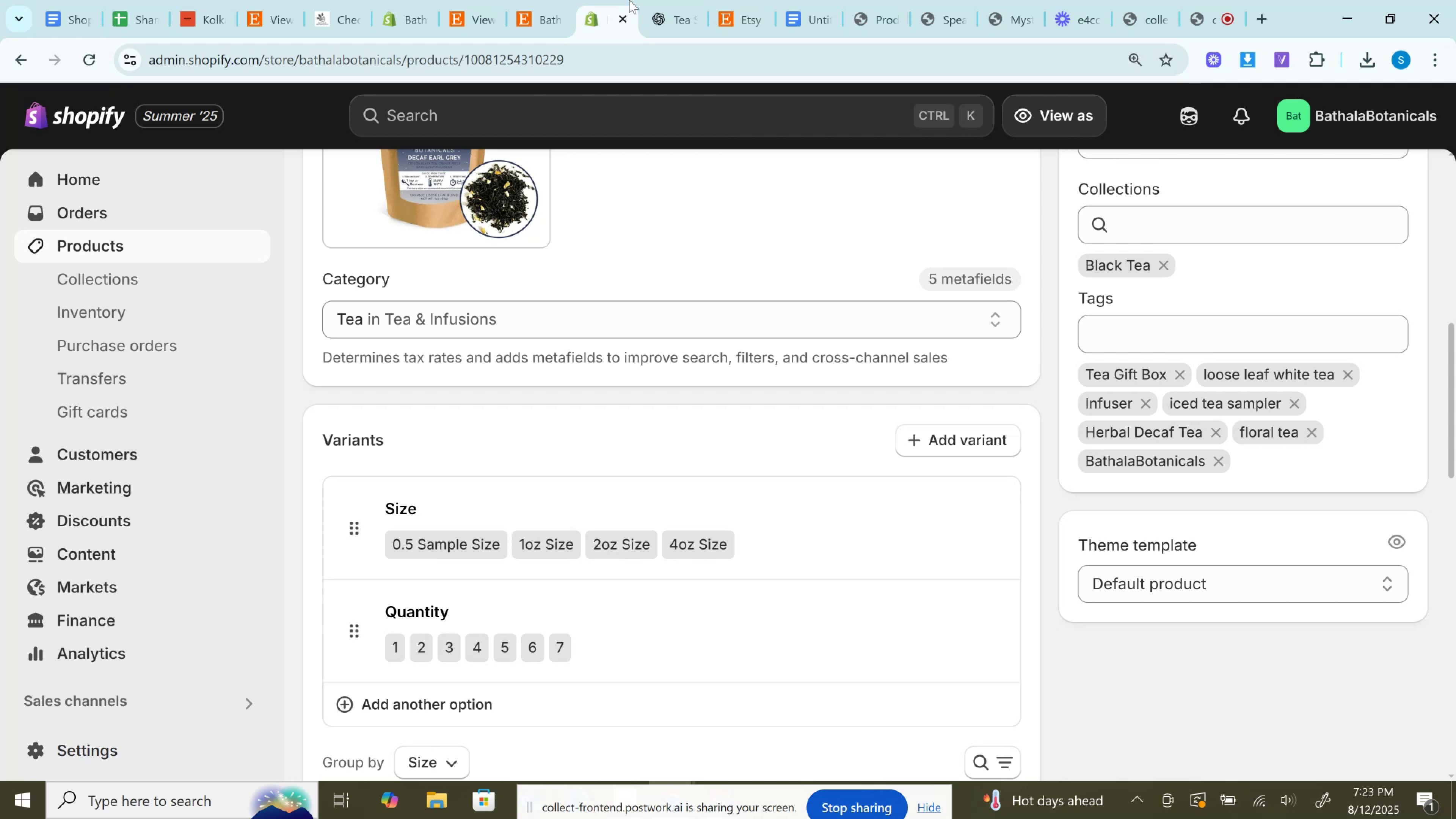 
wait(14.0)
 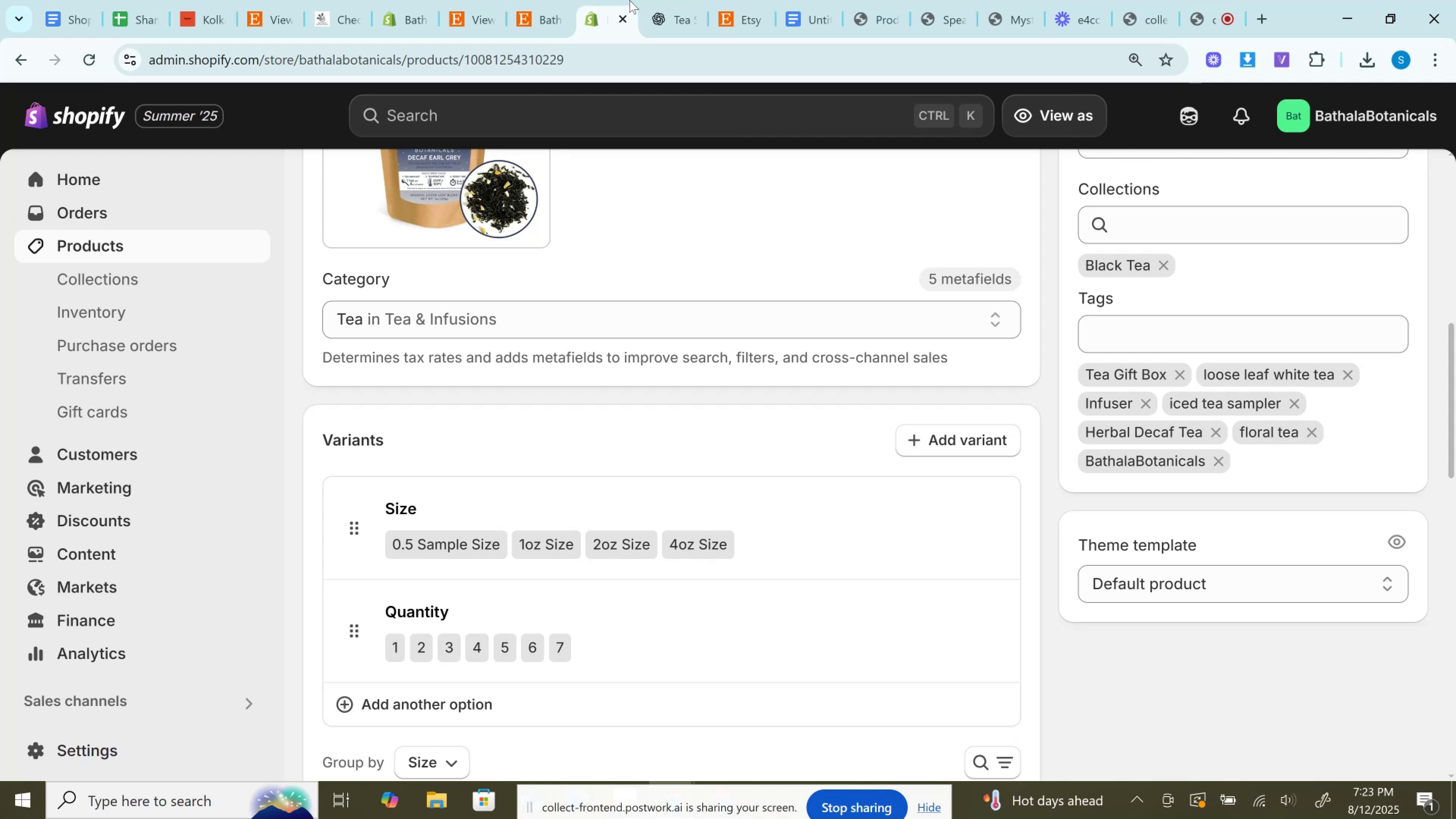 
left_click([615, 308])
 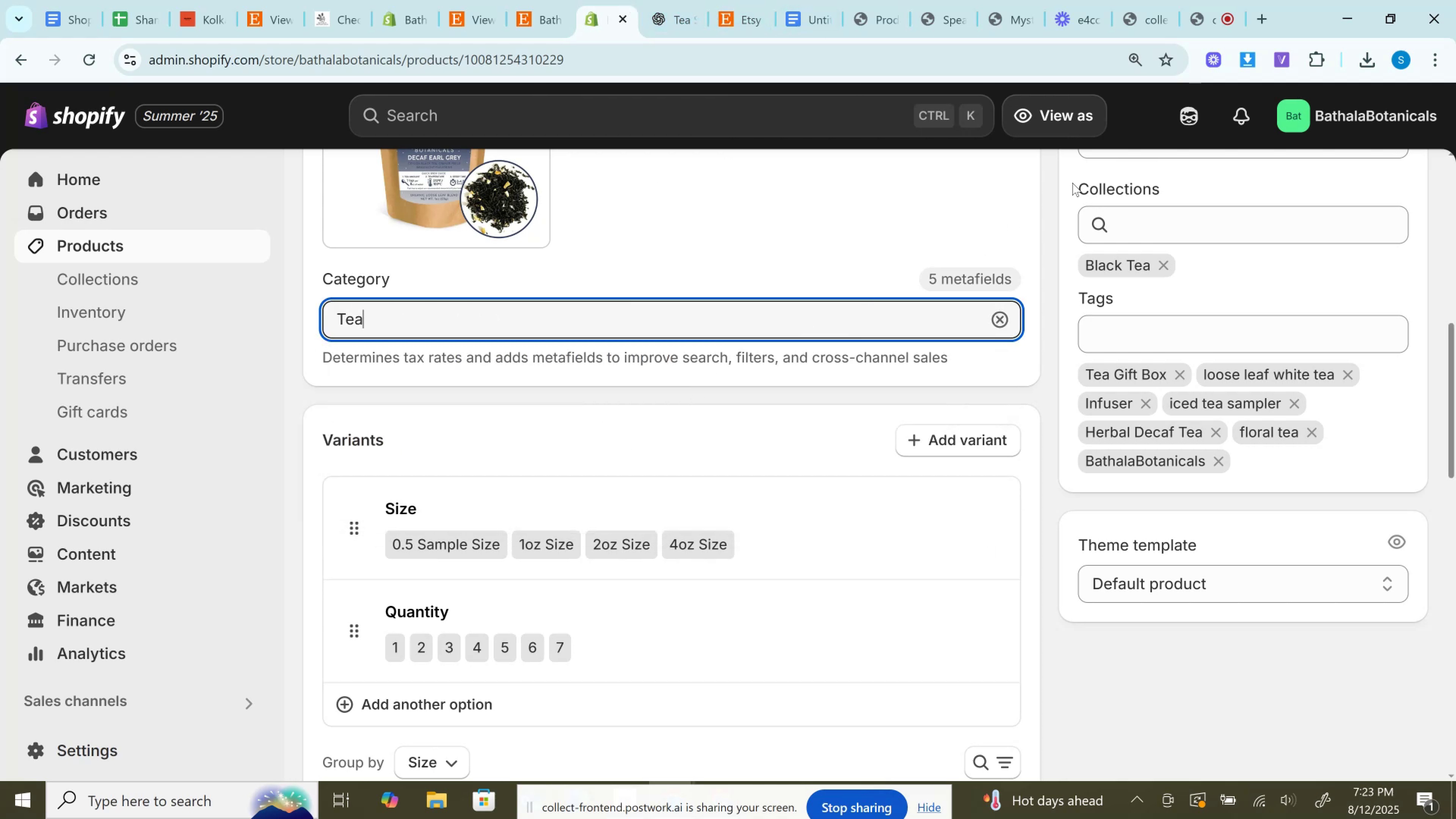 
scroll: coordinate [1145, 709], scroll_direction: up, amount: 10.0
 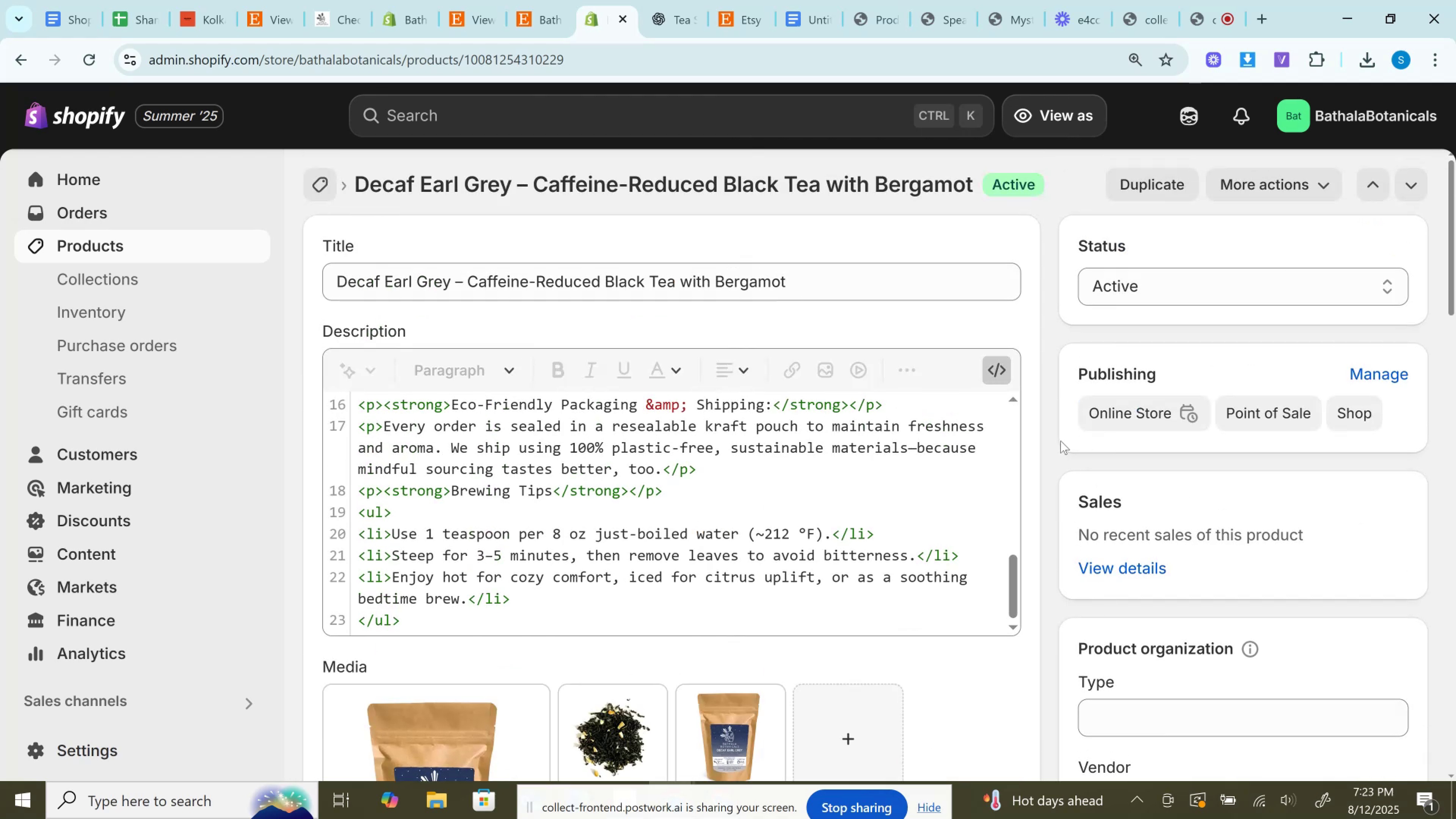 
scroll: coordinate [1061, 441], scroll_direction: down, amount: 1.0
 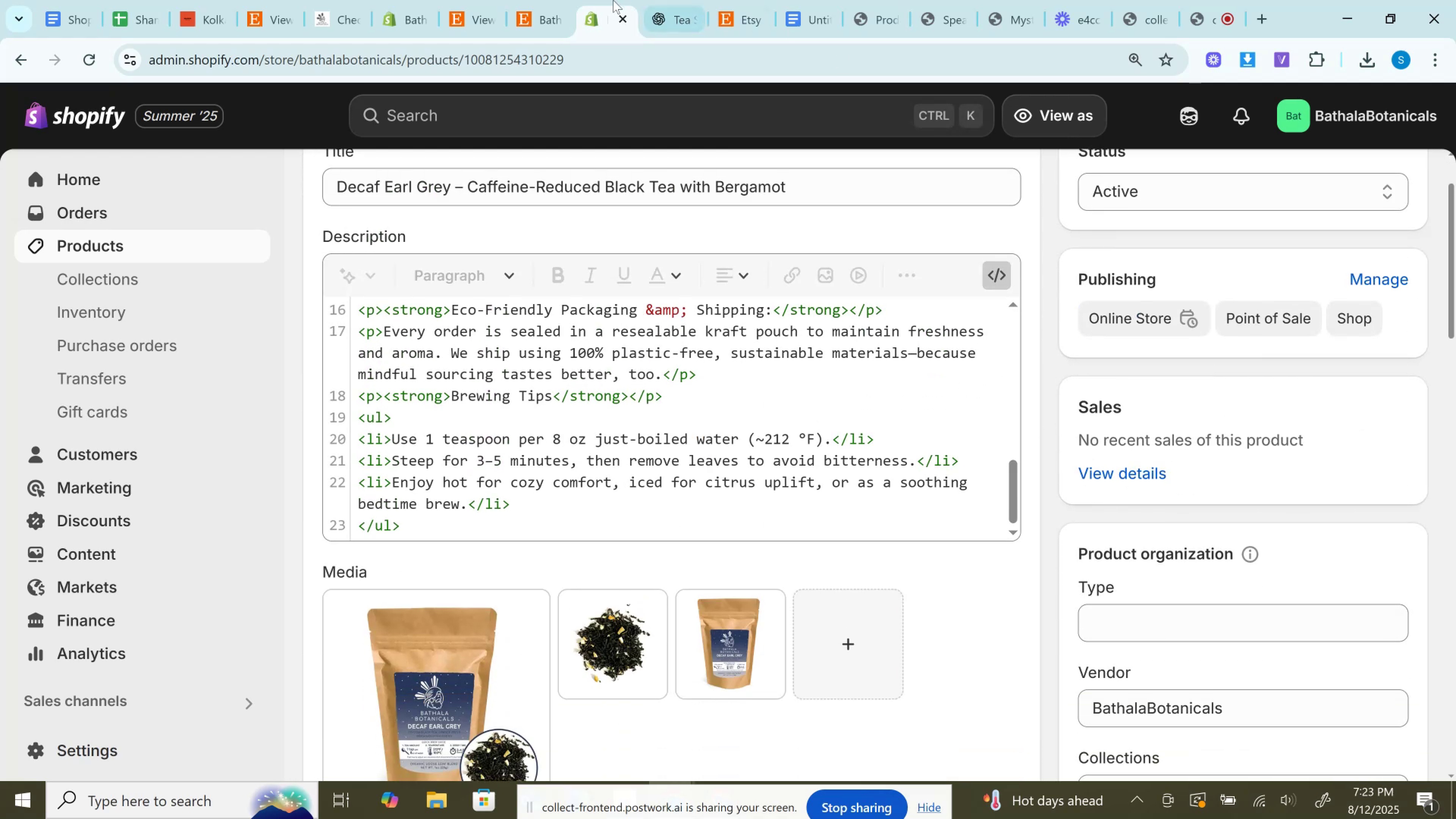 
left_click([541, 0])
 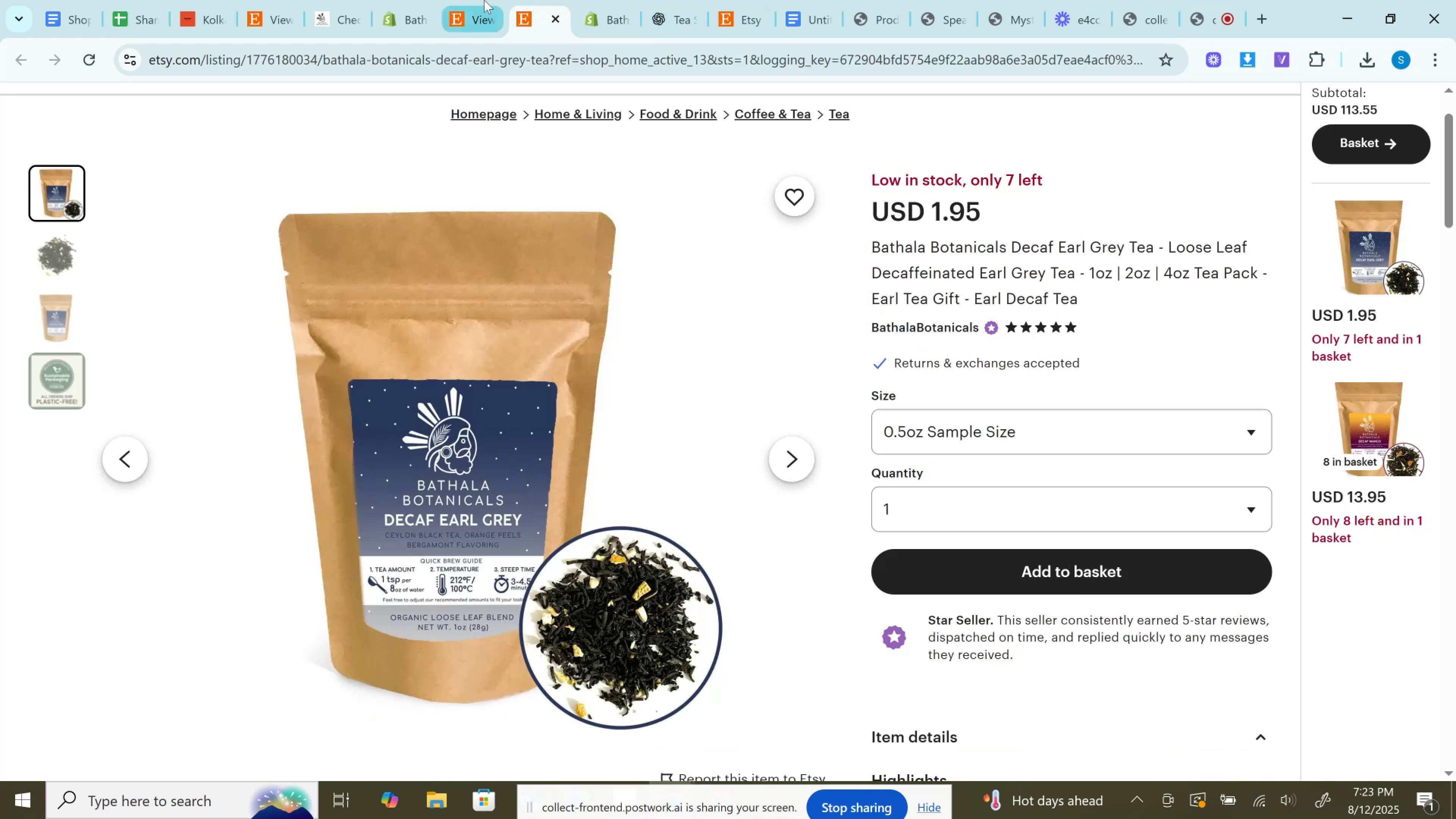 
left_click([484, 0])
 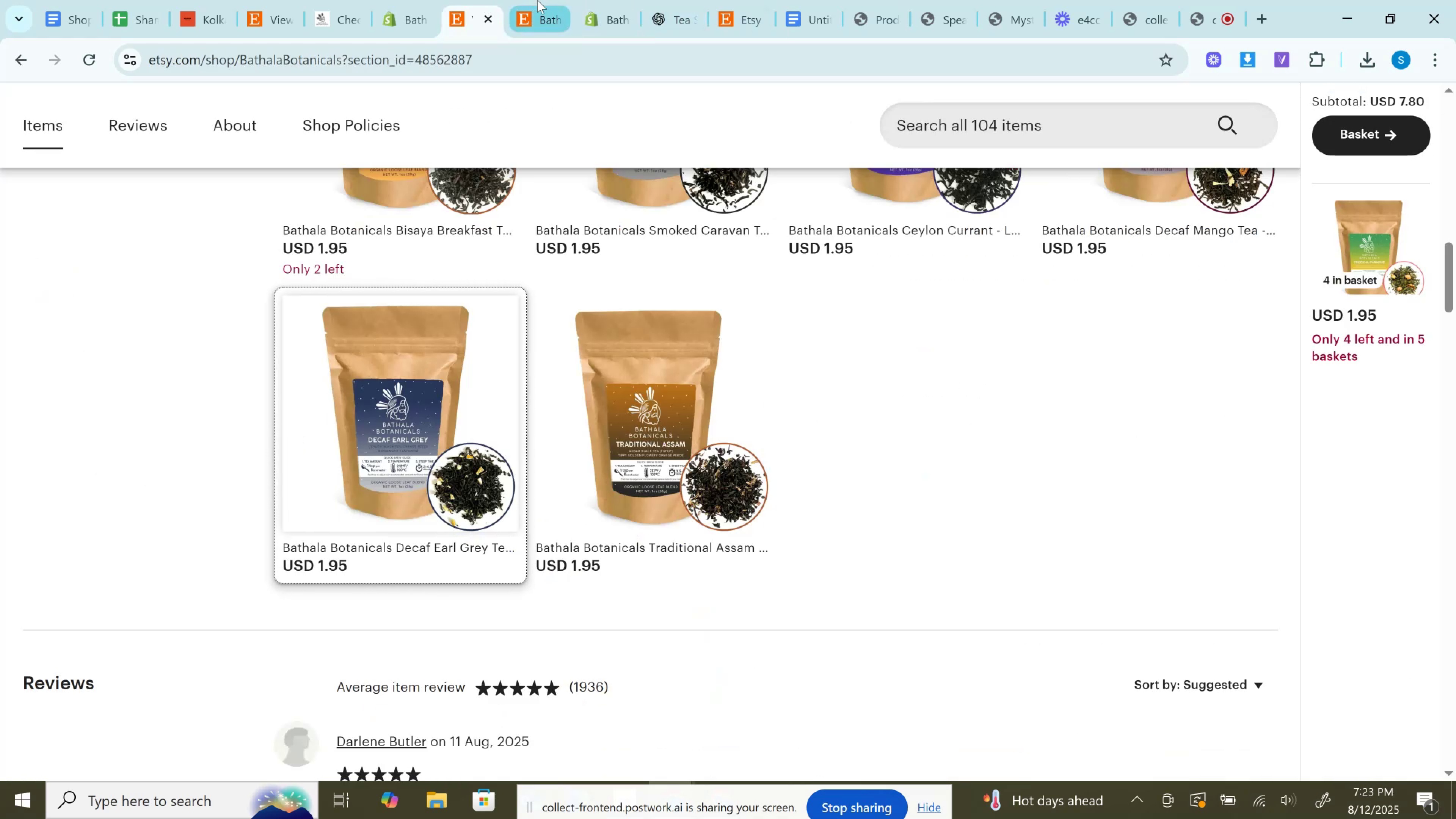 
left_click([538, 0])
 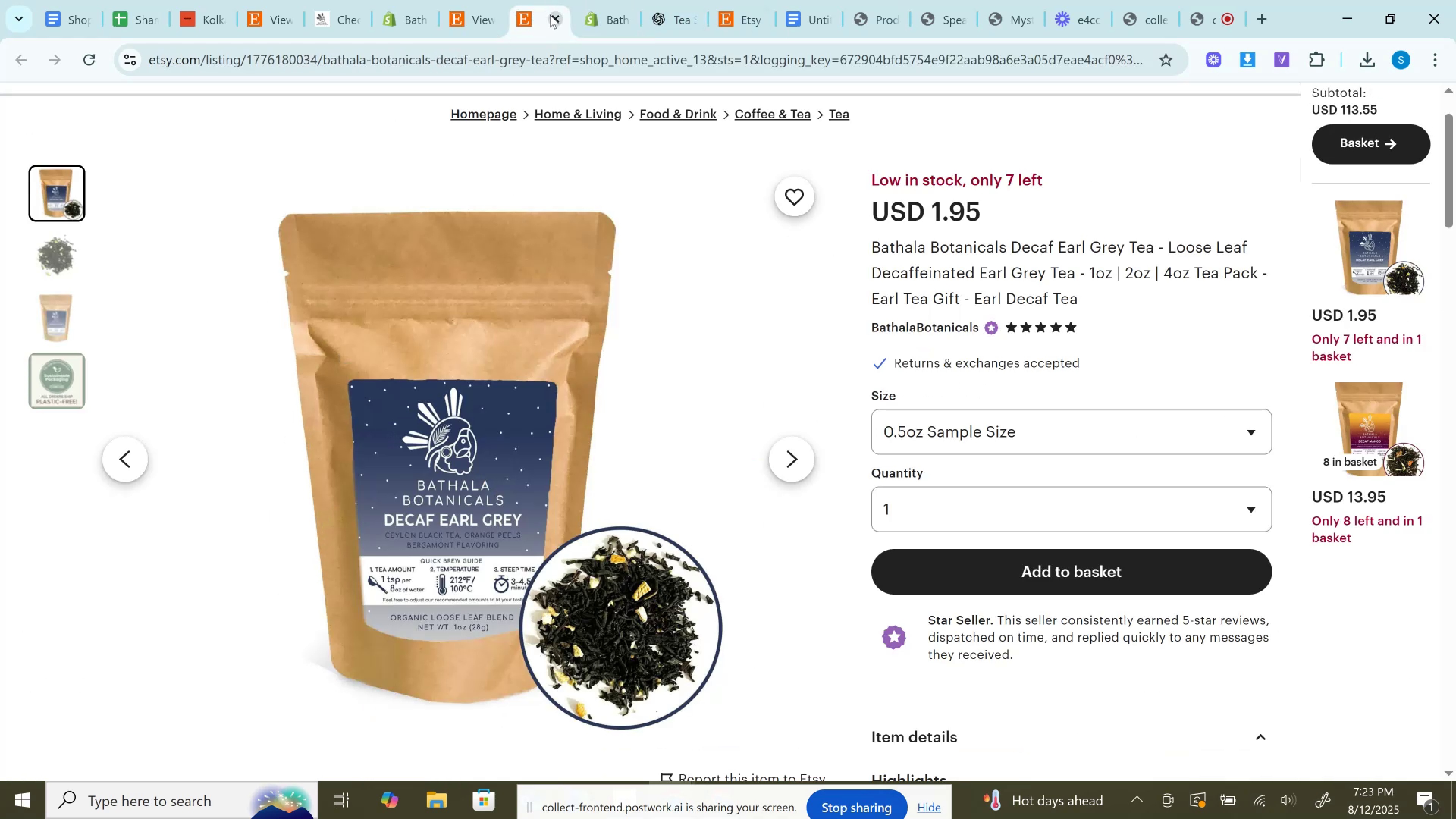 
left_click([550, 15])
 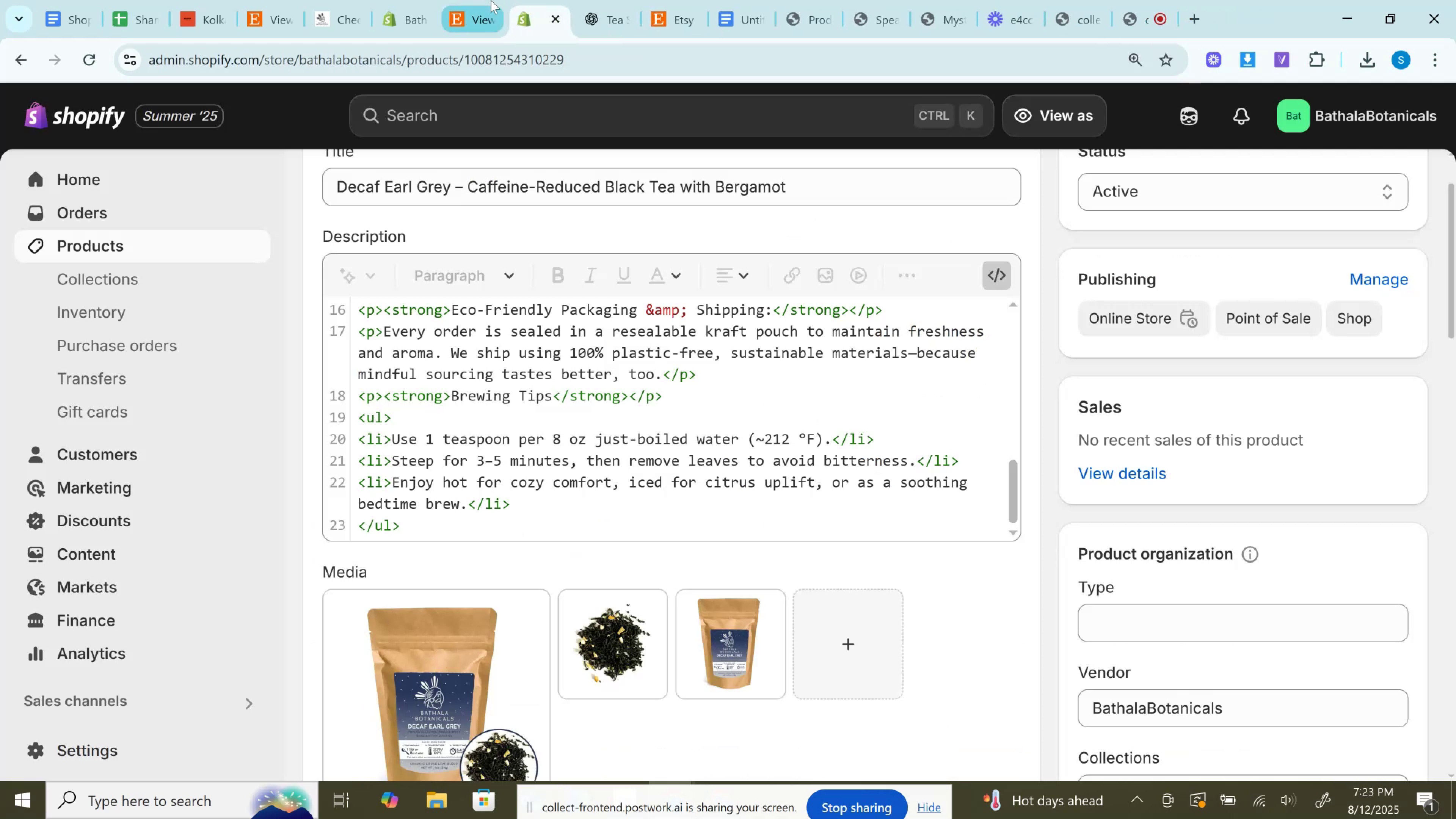 
left_click([491, 0])
 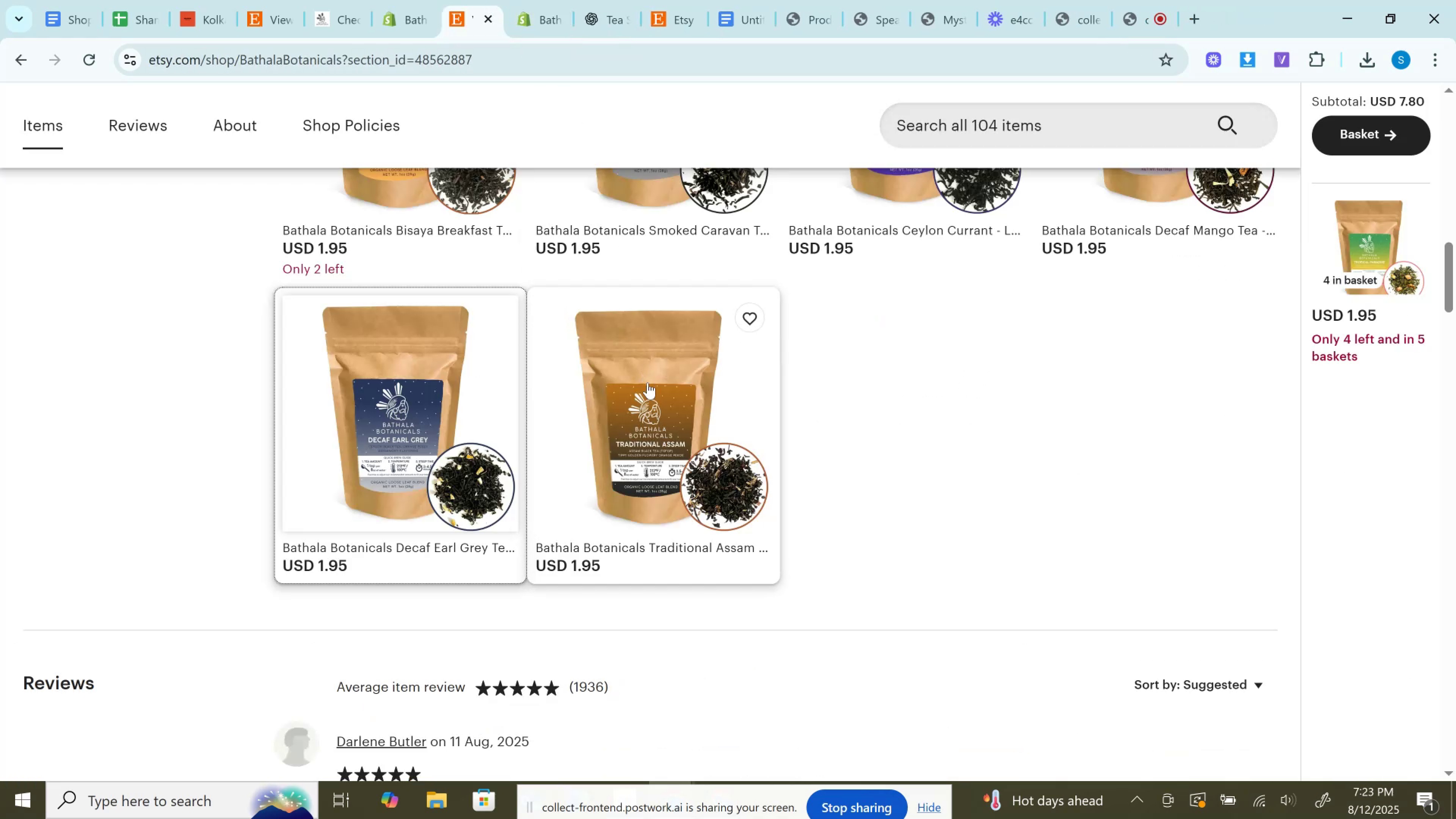 
right_click([648, 383])
 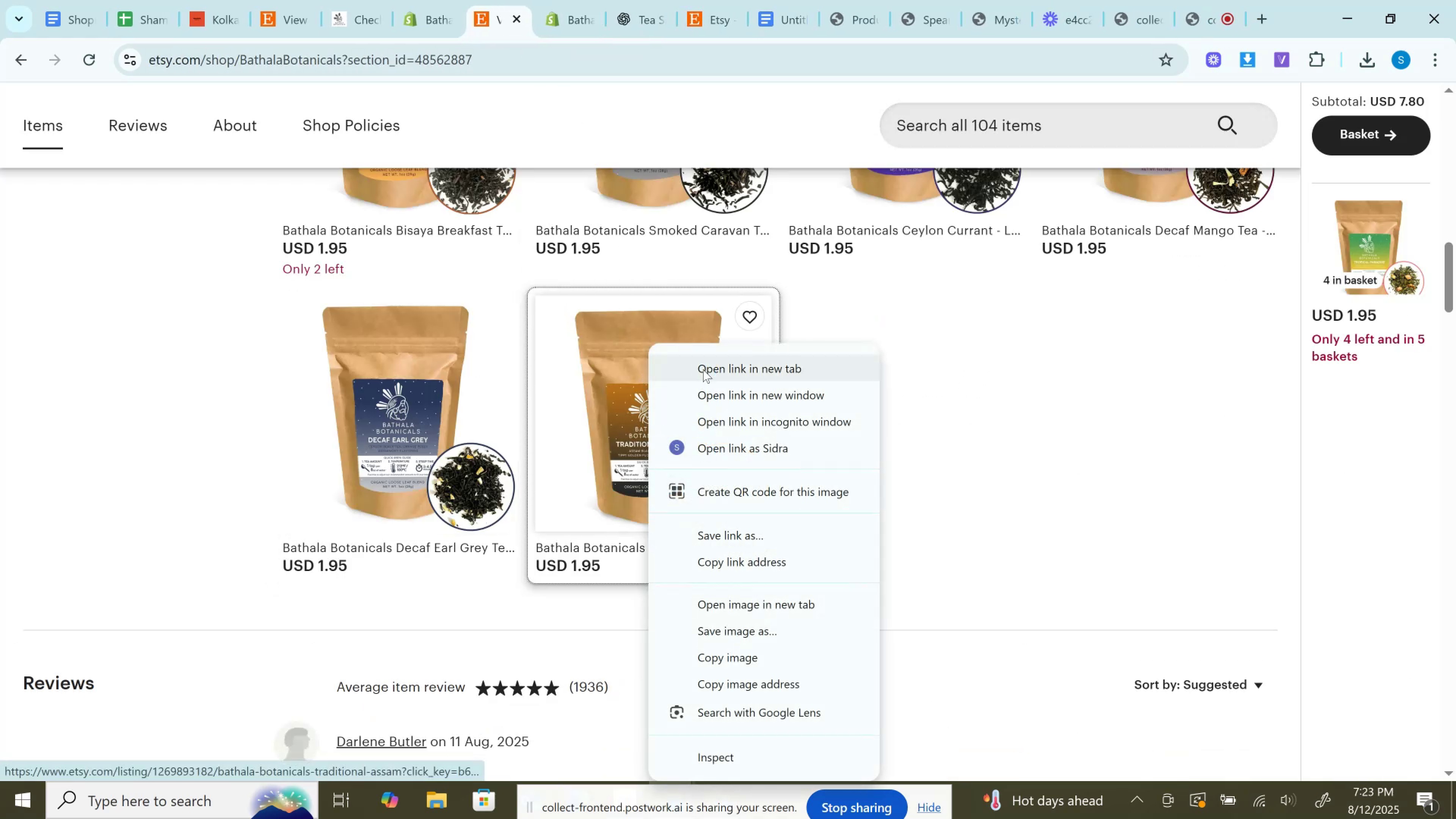 
left_click([703, 369])
 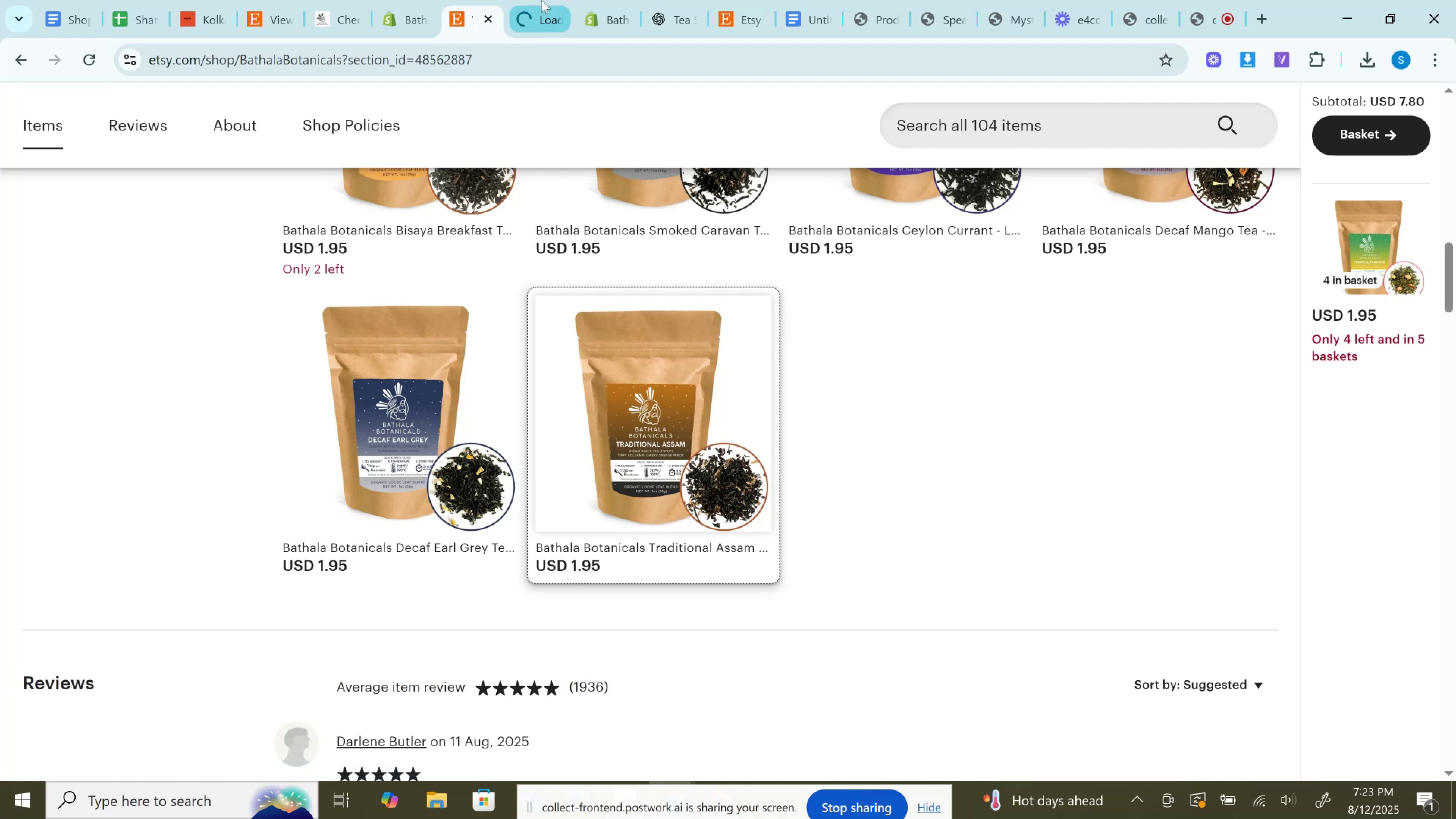 
left_click([541, 0])
 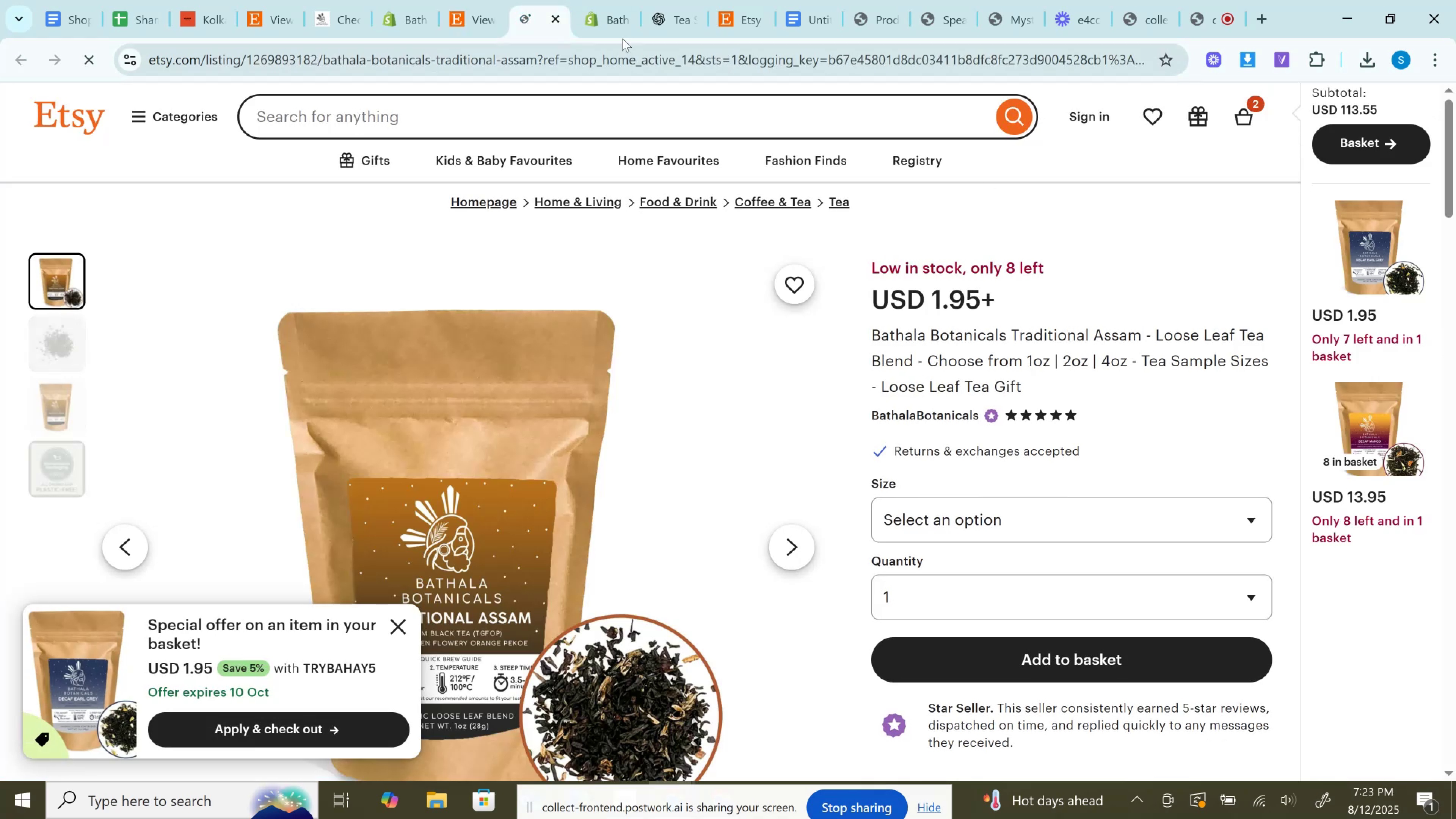 
left_click([617, 60])
 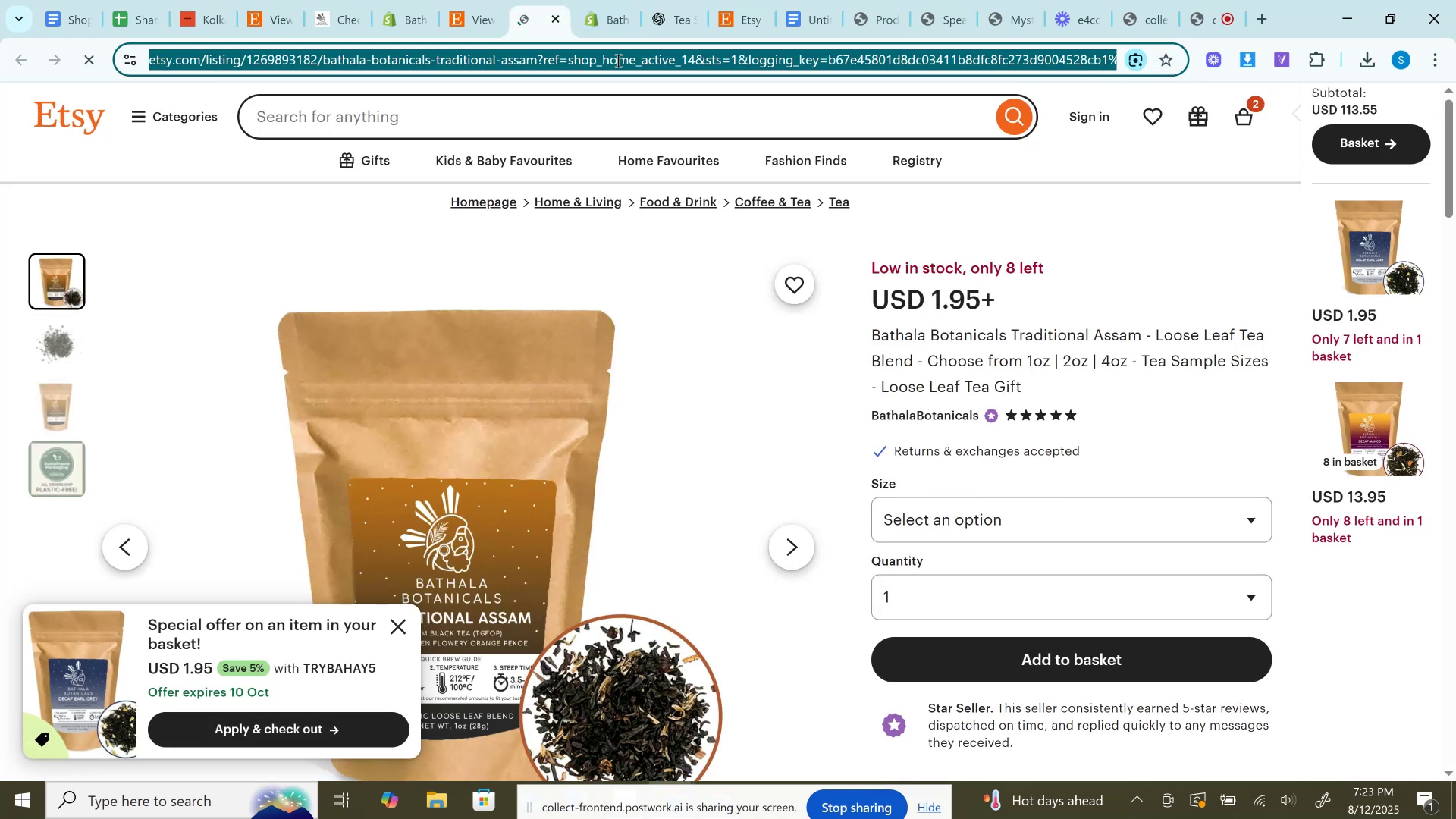 
key(Control+C)
 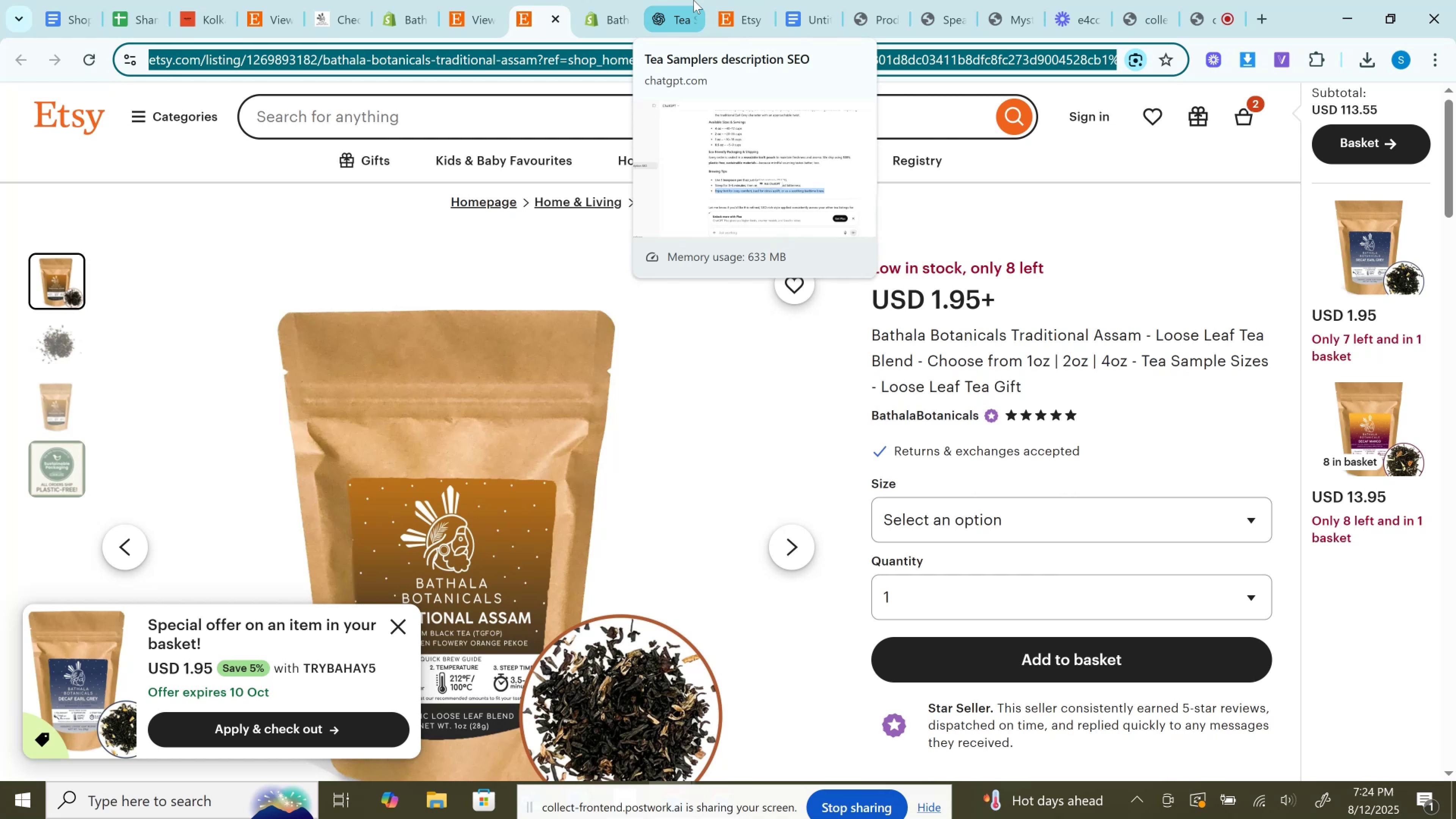 
wait(15.43)
 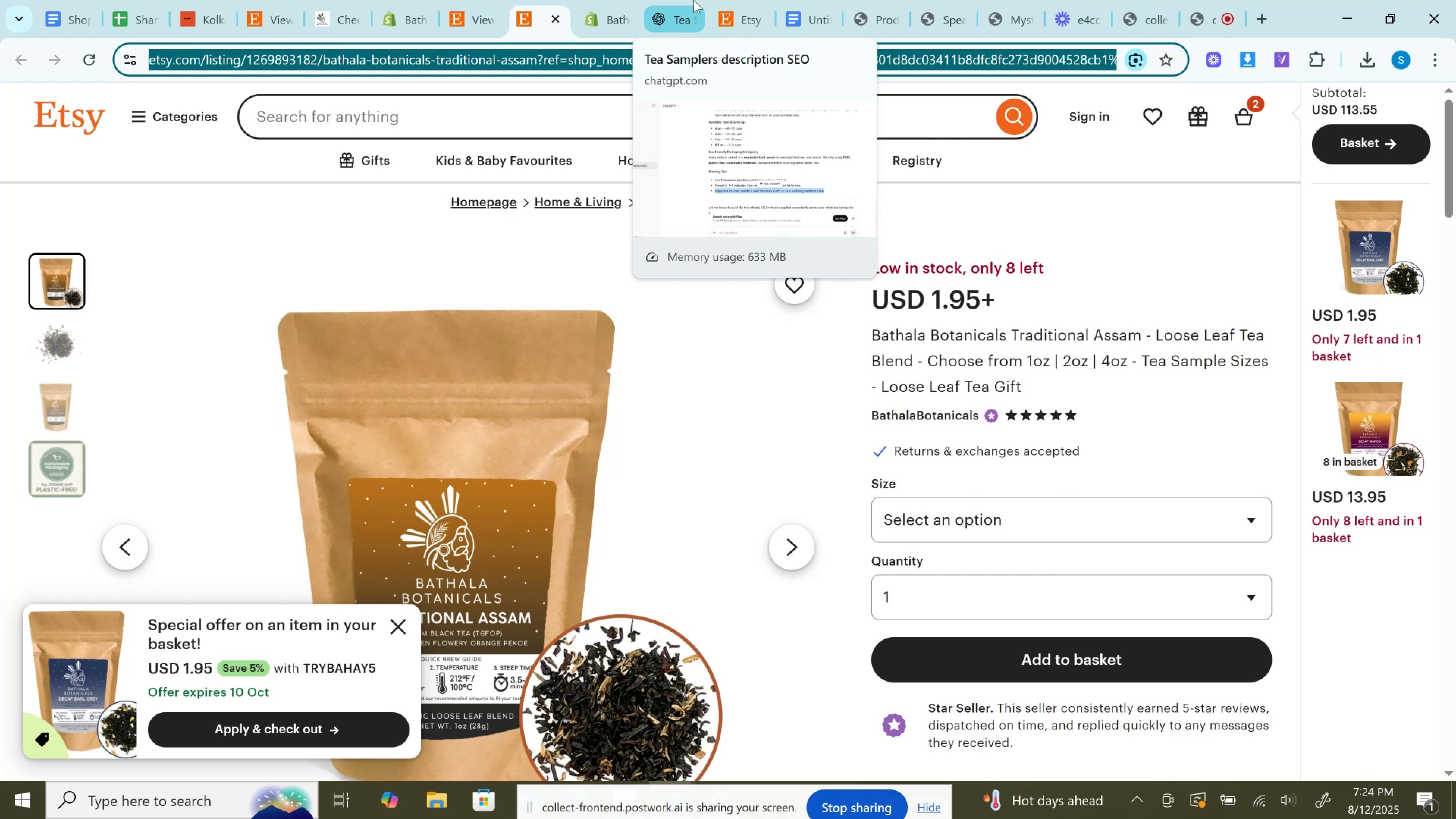 
key(Control+C)
 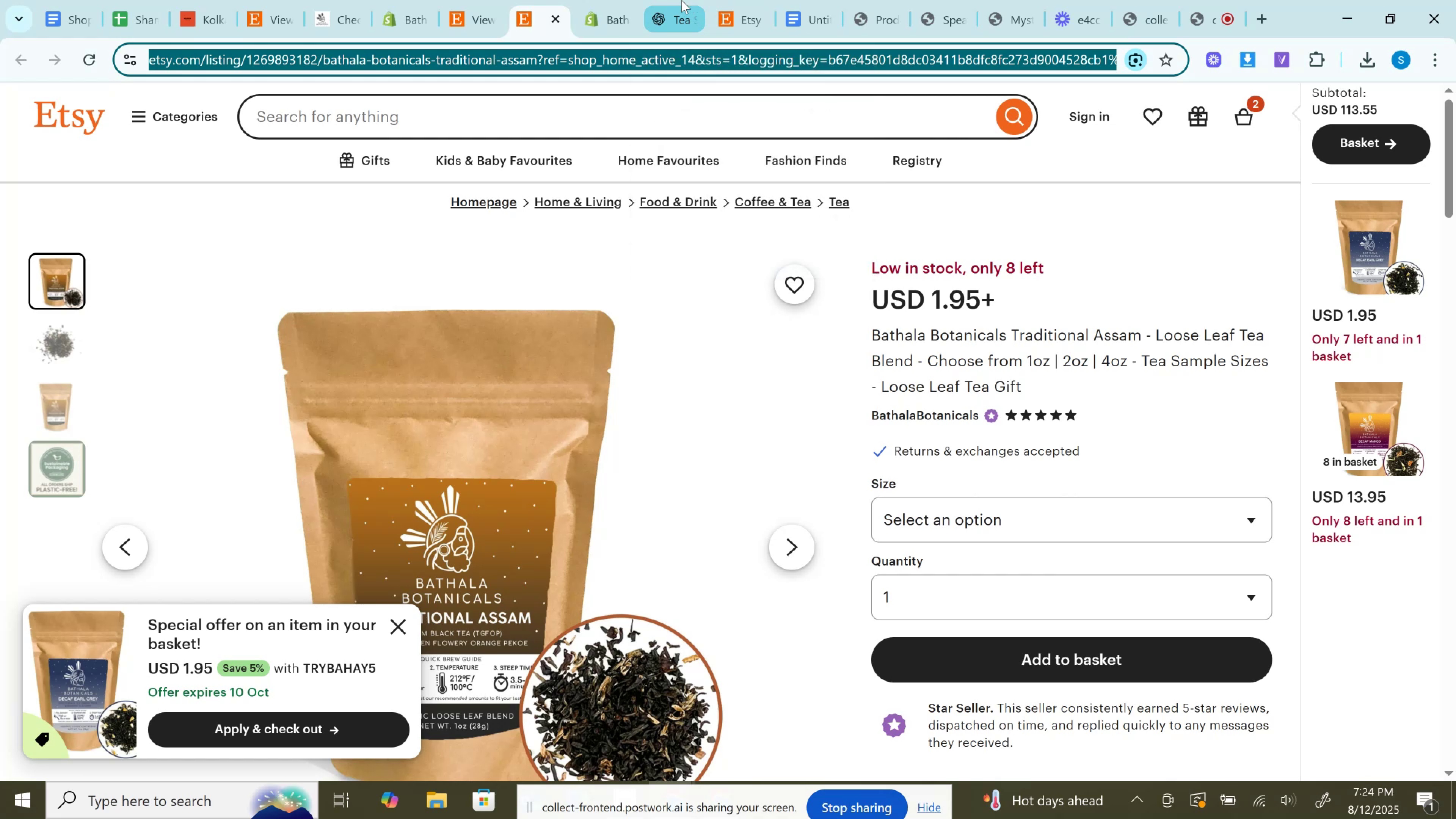 
left_click([681, 0])
 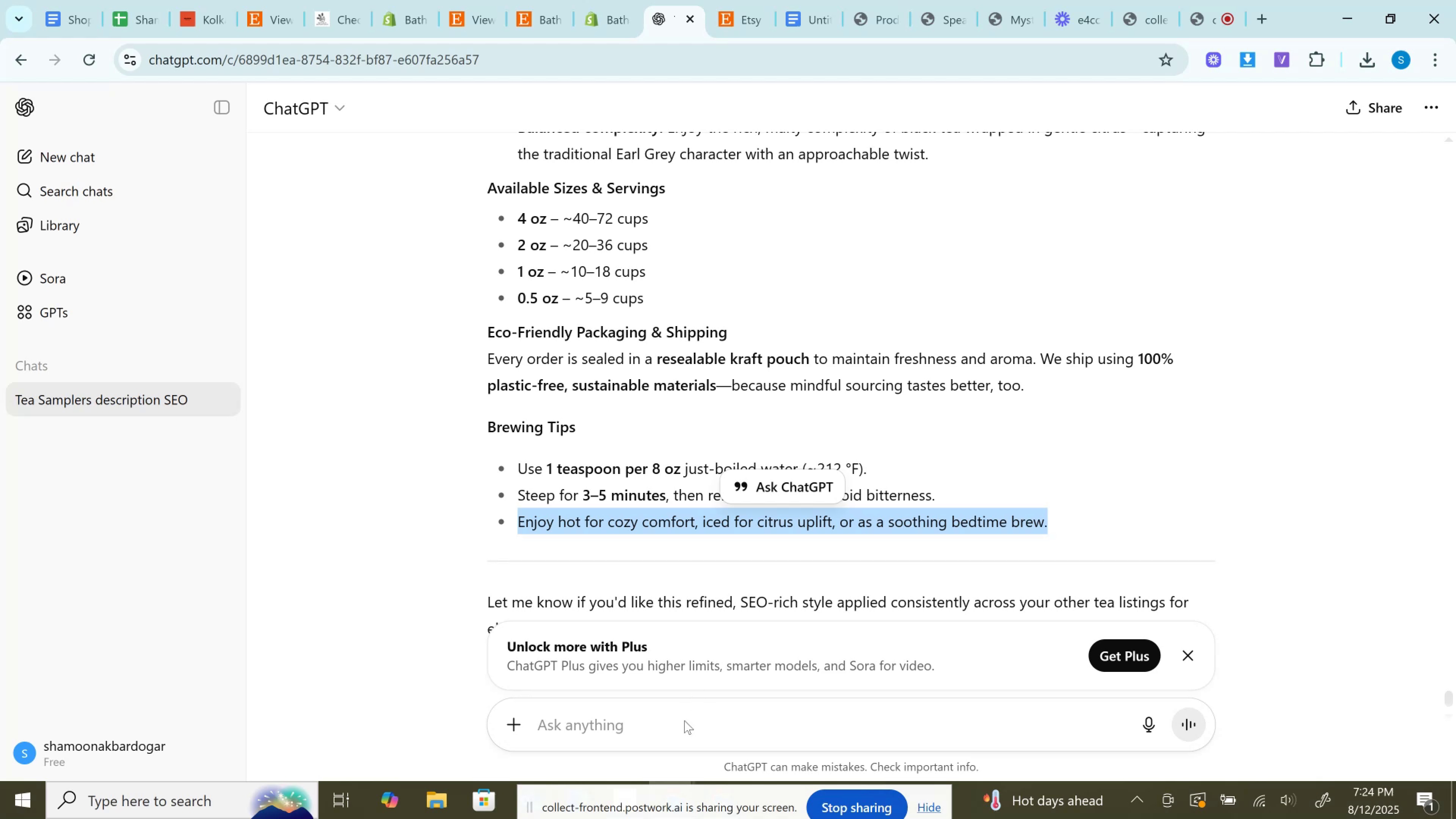 
left_click([684, 721])
 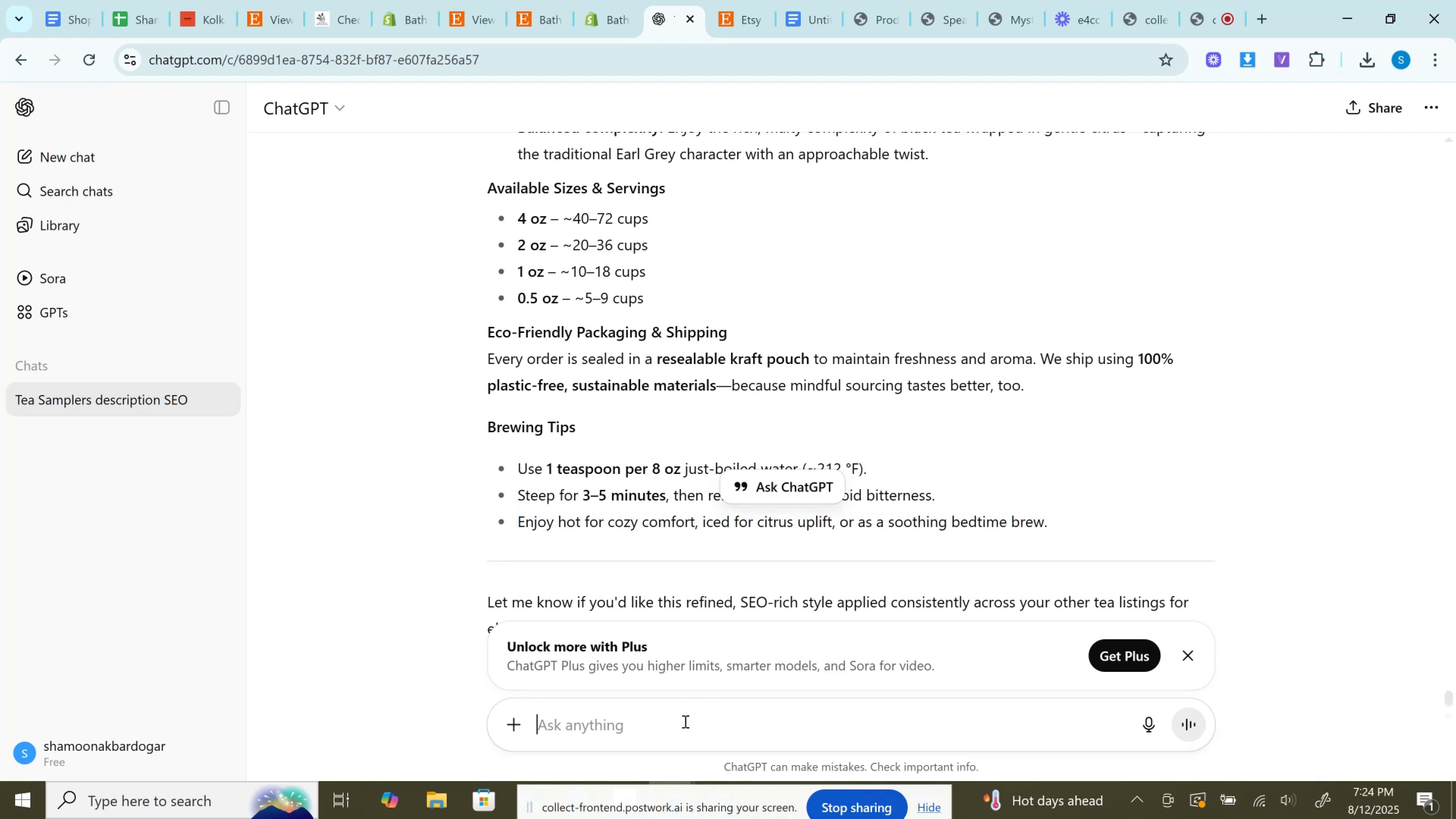 
key(Control+V)
 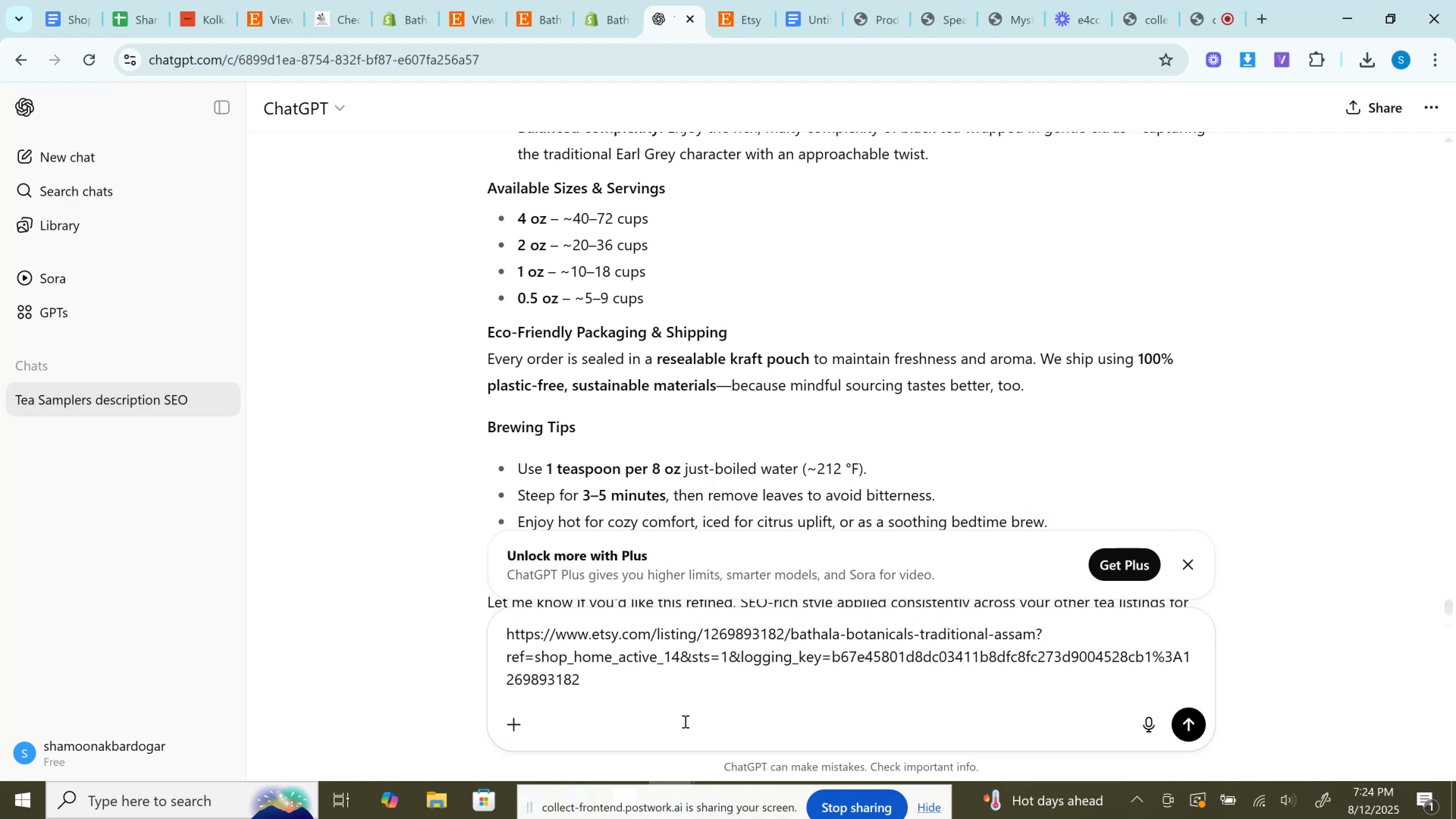 
key(Enter)
 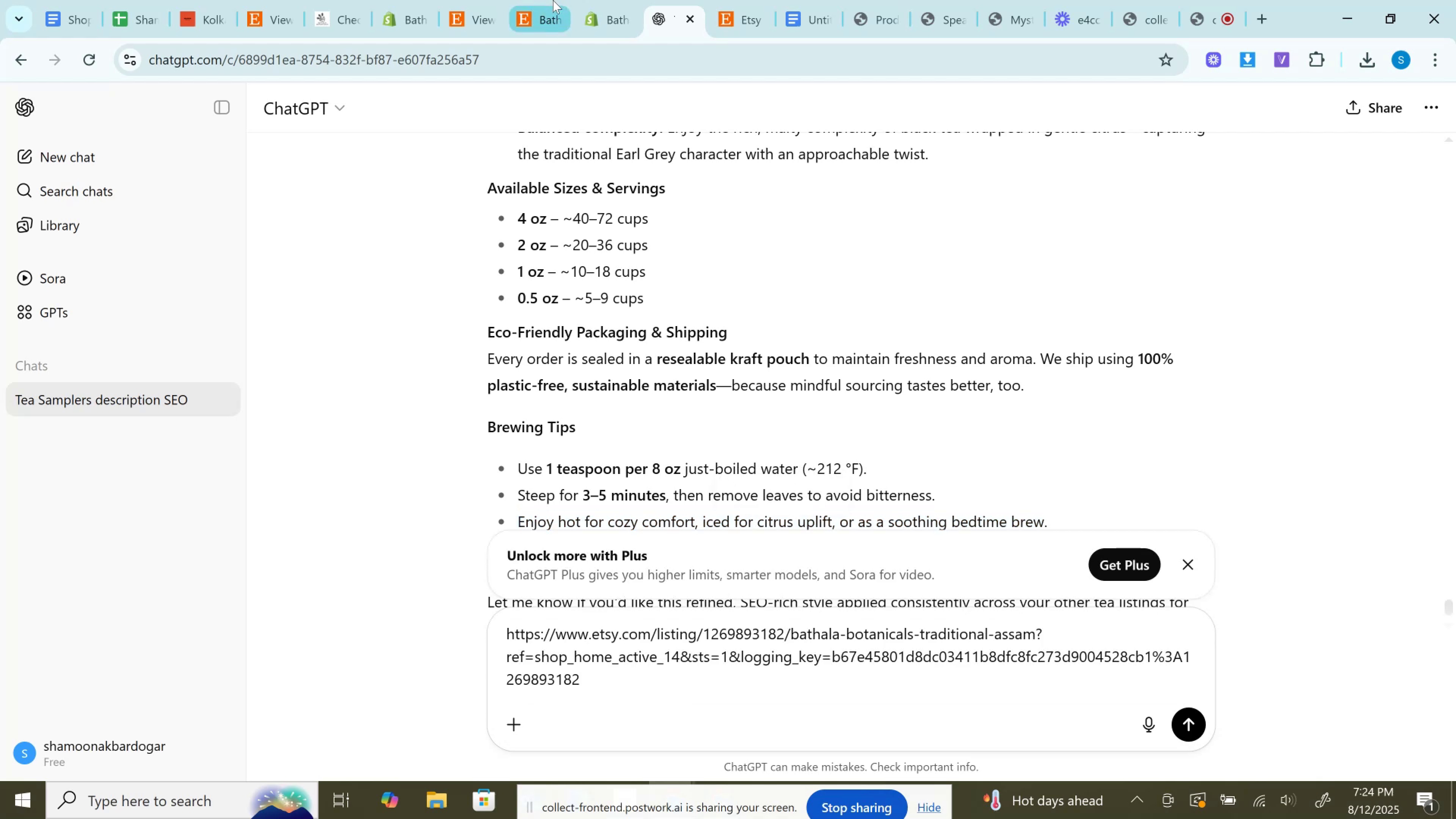 
left_click([553, 0])
 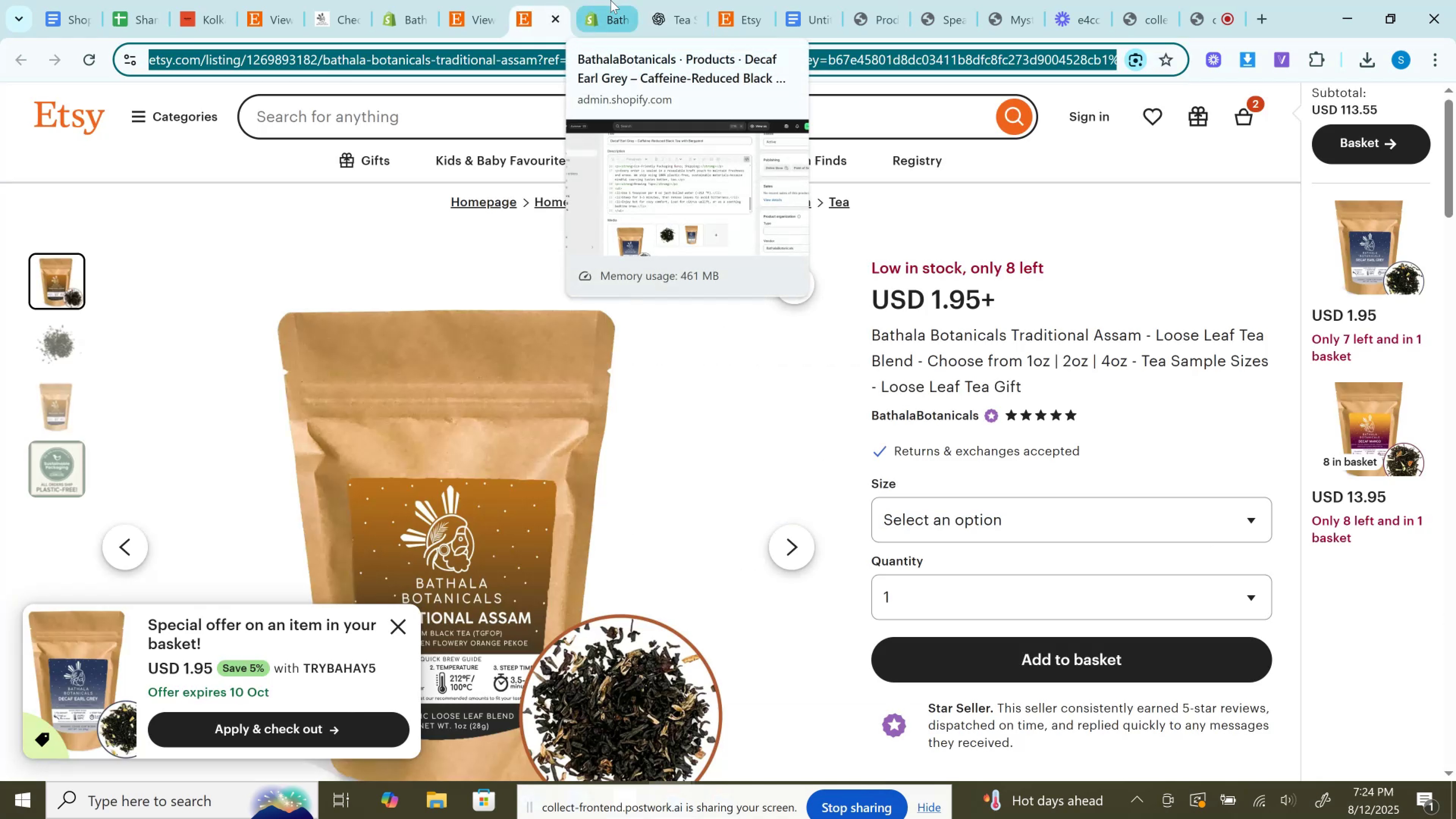 
left_click([610, 0])
 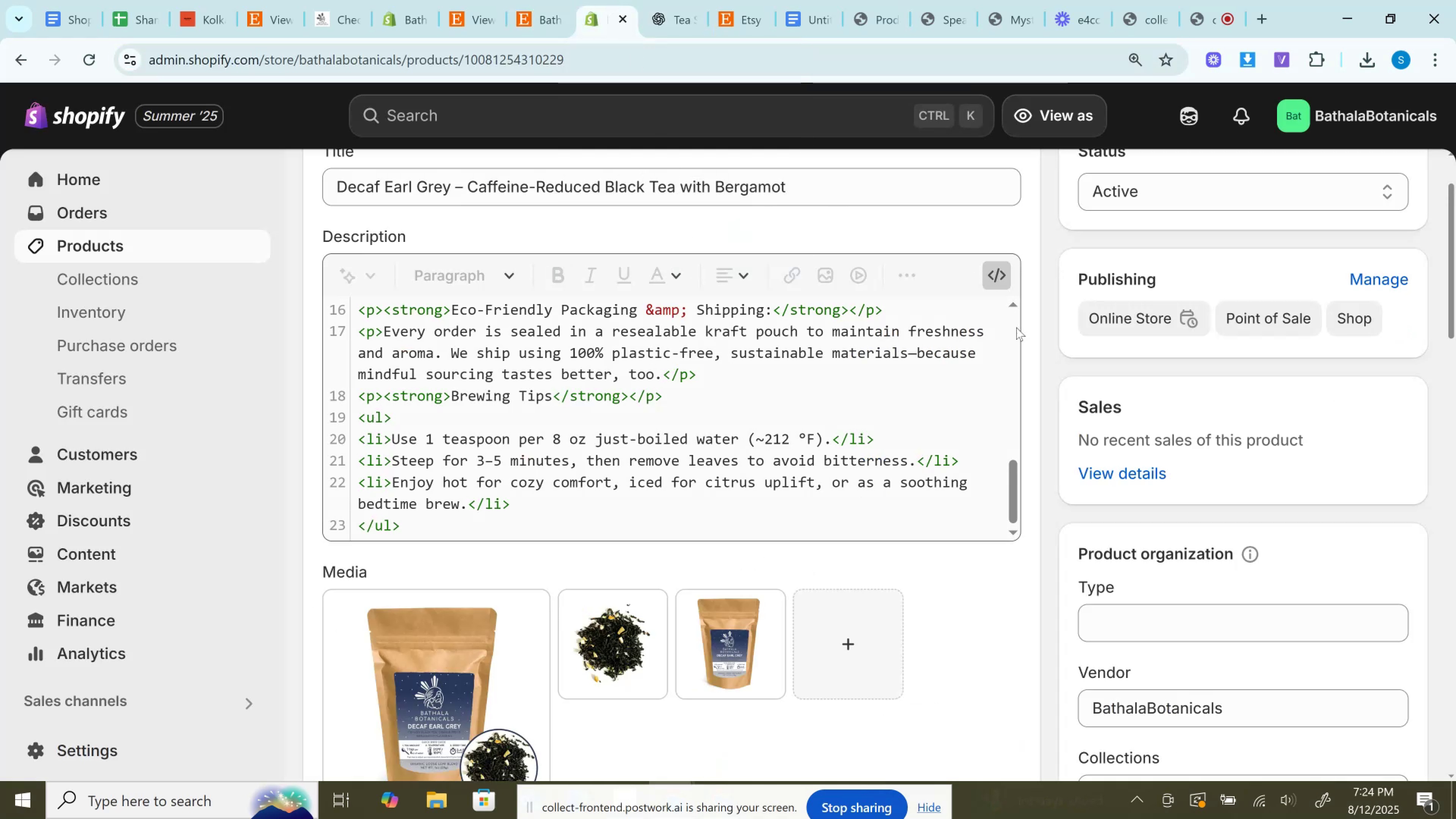 
scroll: coordinate [1063, 358], scroll_direction: up, amount: 3.0
 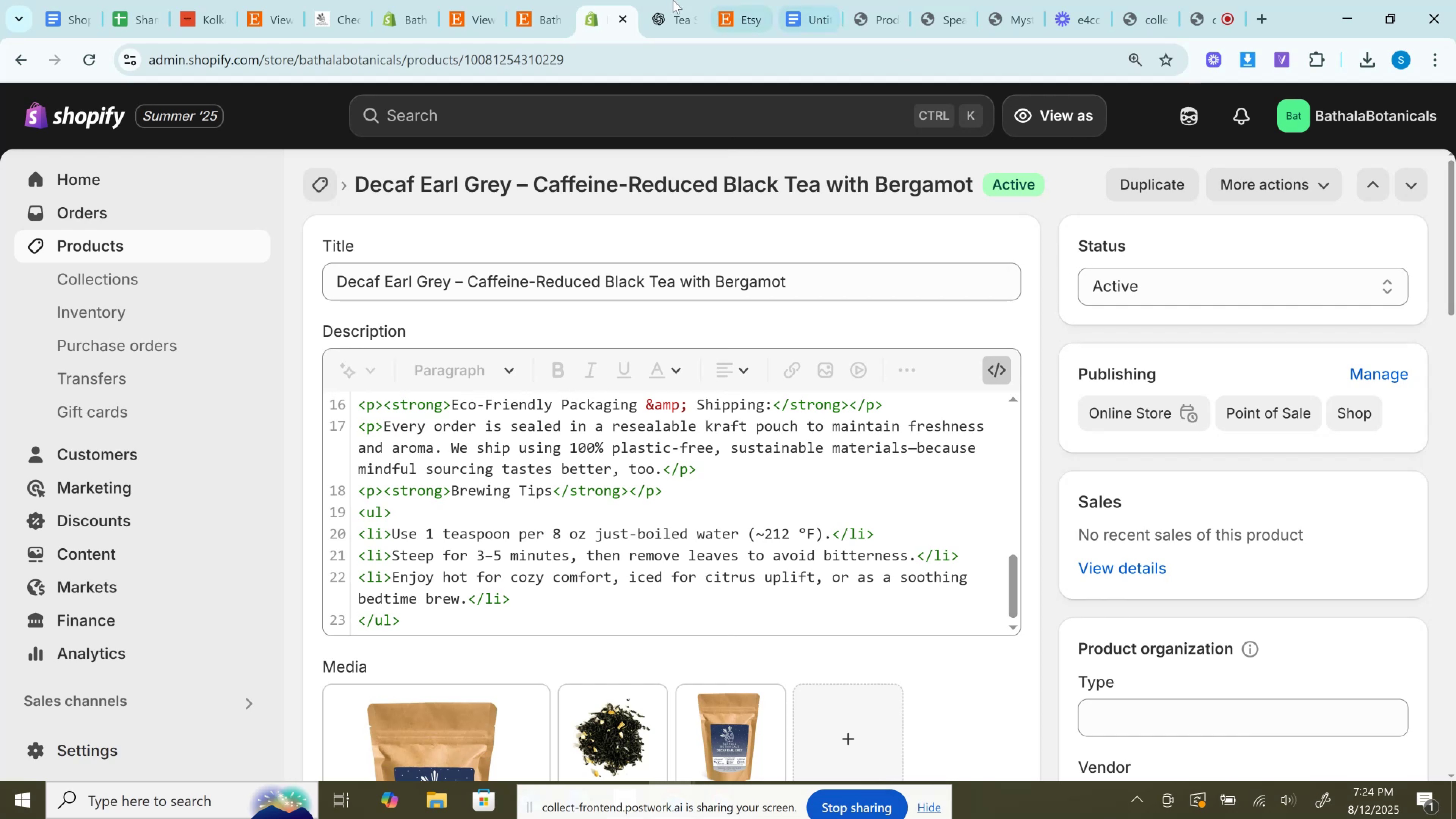 
left_click([665, 0])
 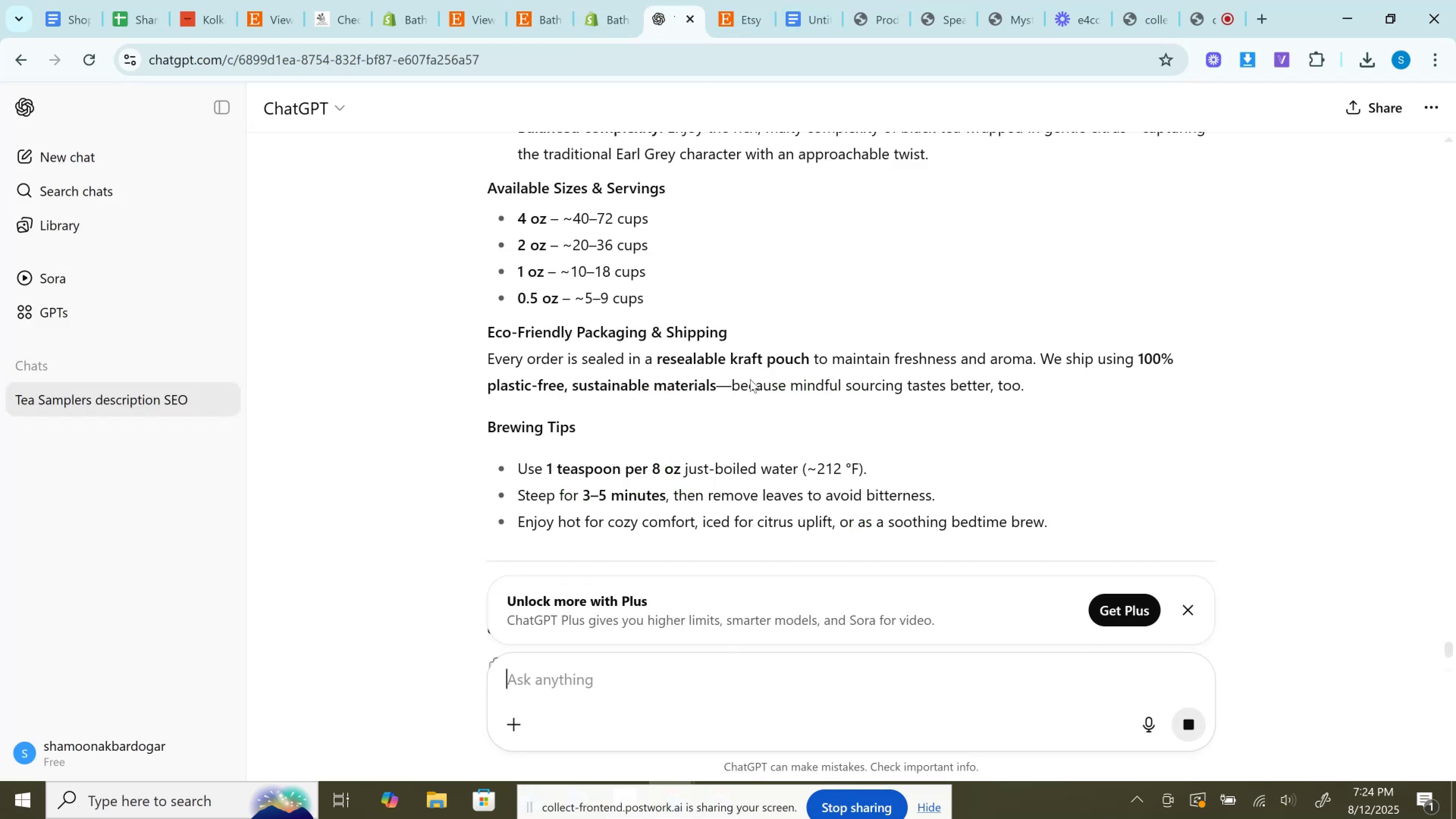 
scroll: coordinate [756, 398], scroll_direction: down, amount: 4.0
 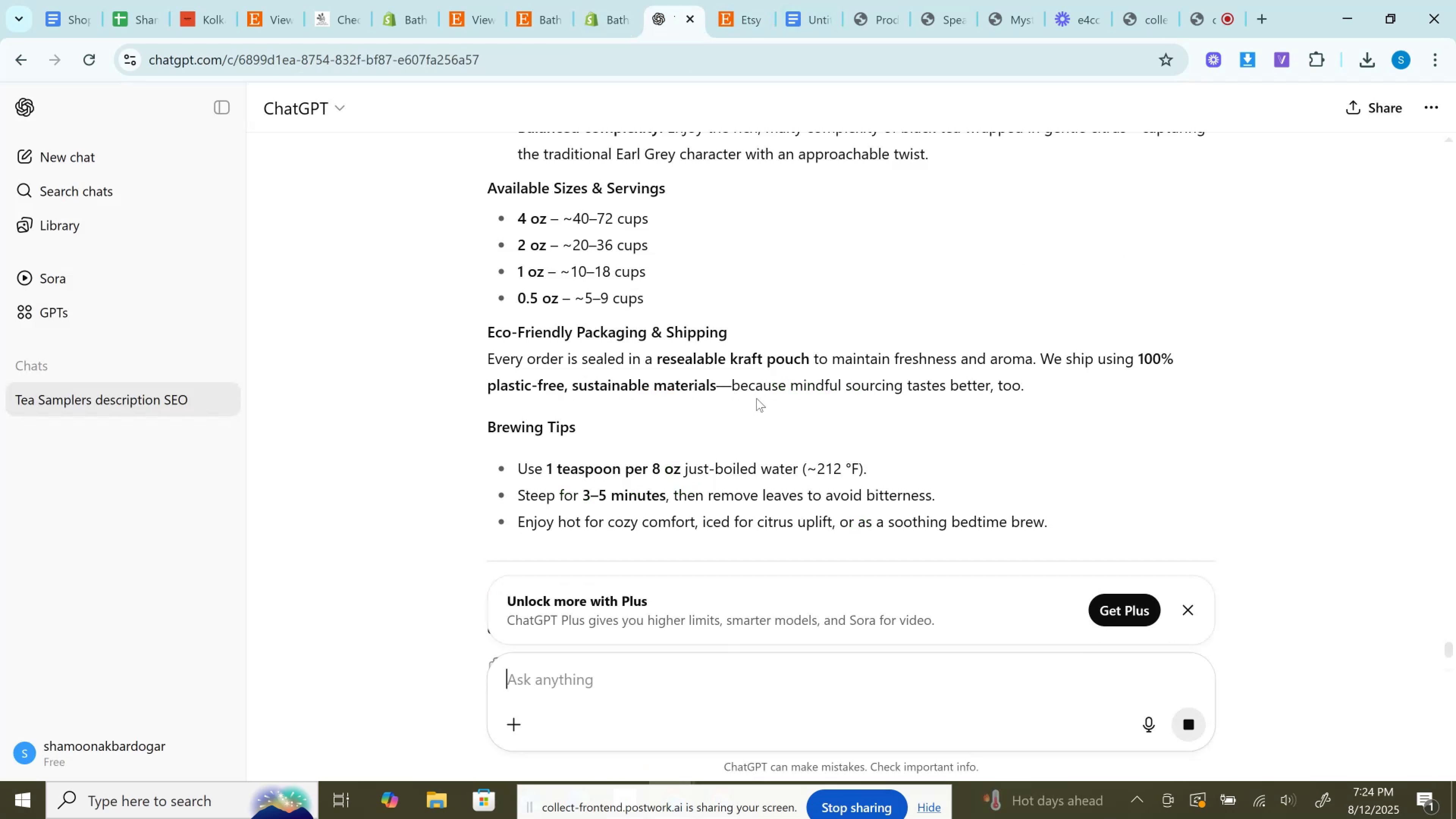 
scroll: coordinate [756, 398], scroll_direction: up, amount: 4.0
 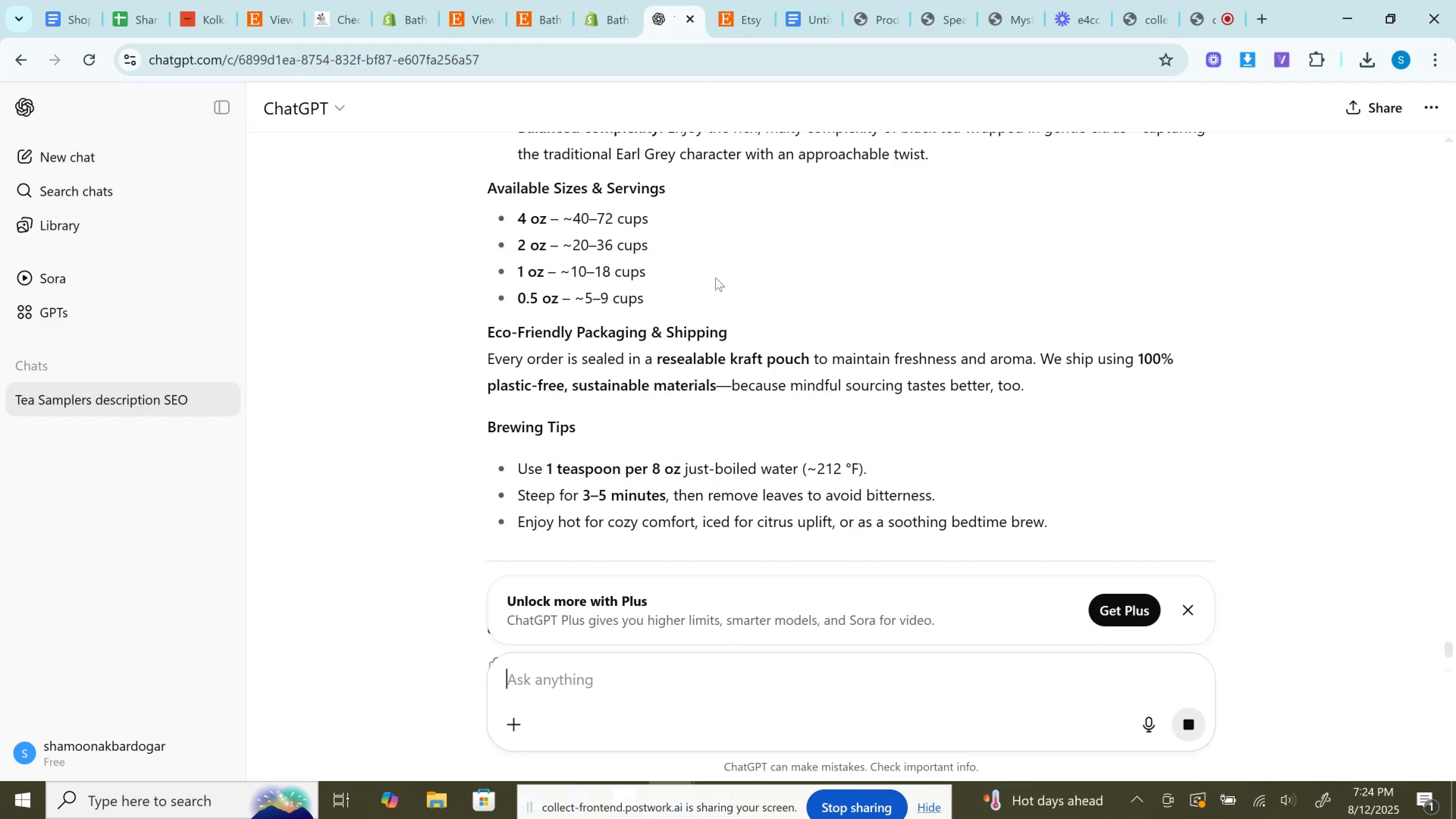 
scroll: coordinate [735, 336], scroll_direction: down, amount: 2.0
 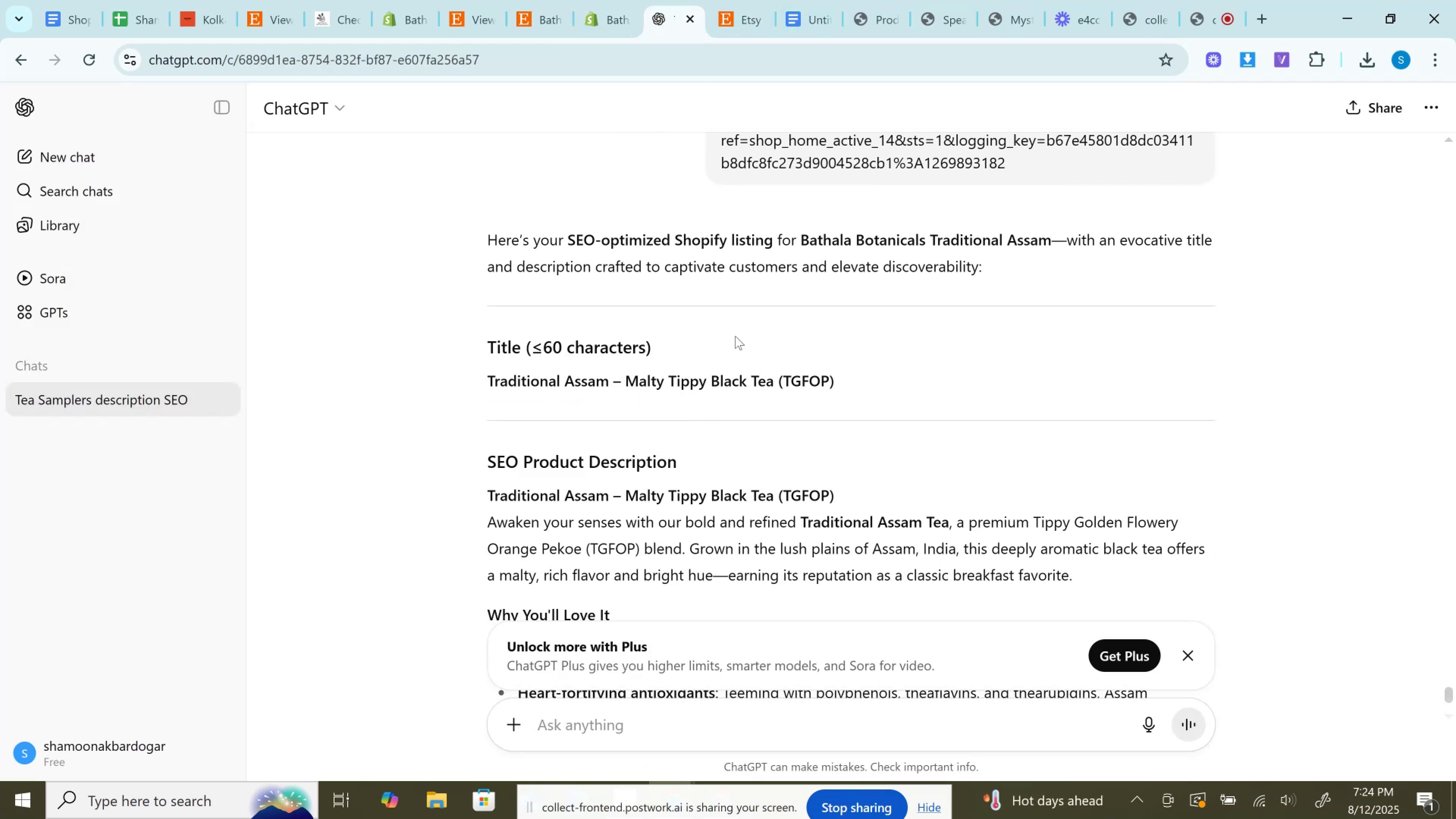 
left_click([562, 0])
 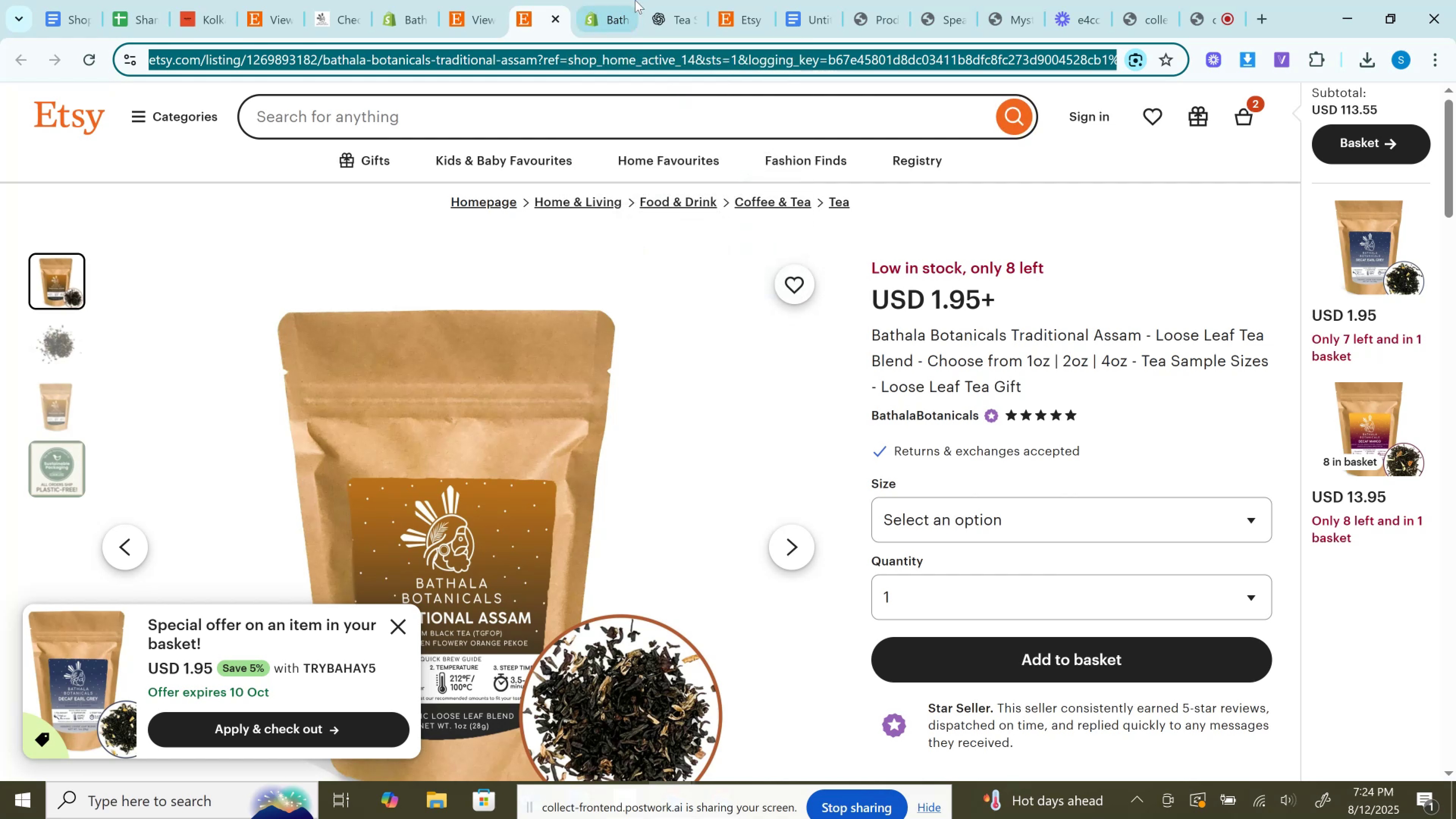 
left_click([620, 0])
 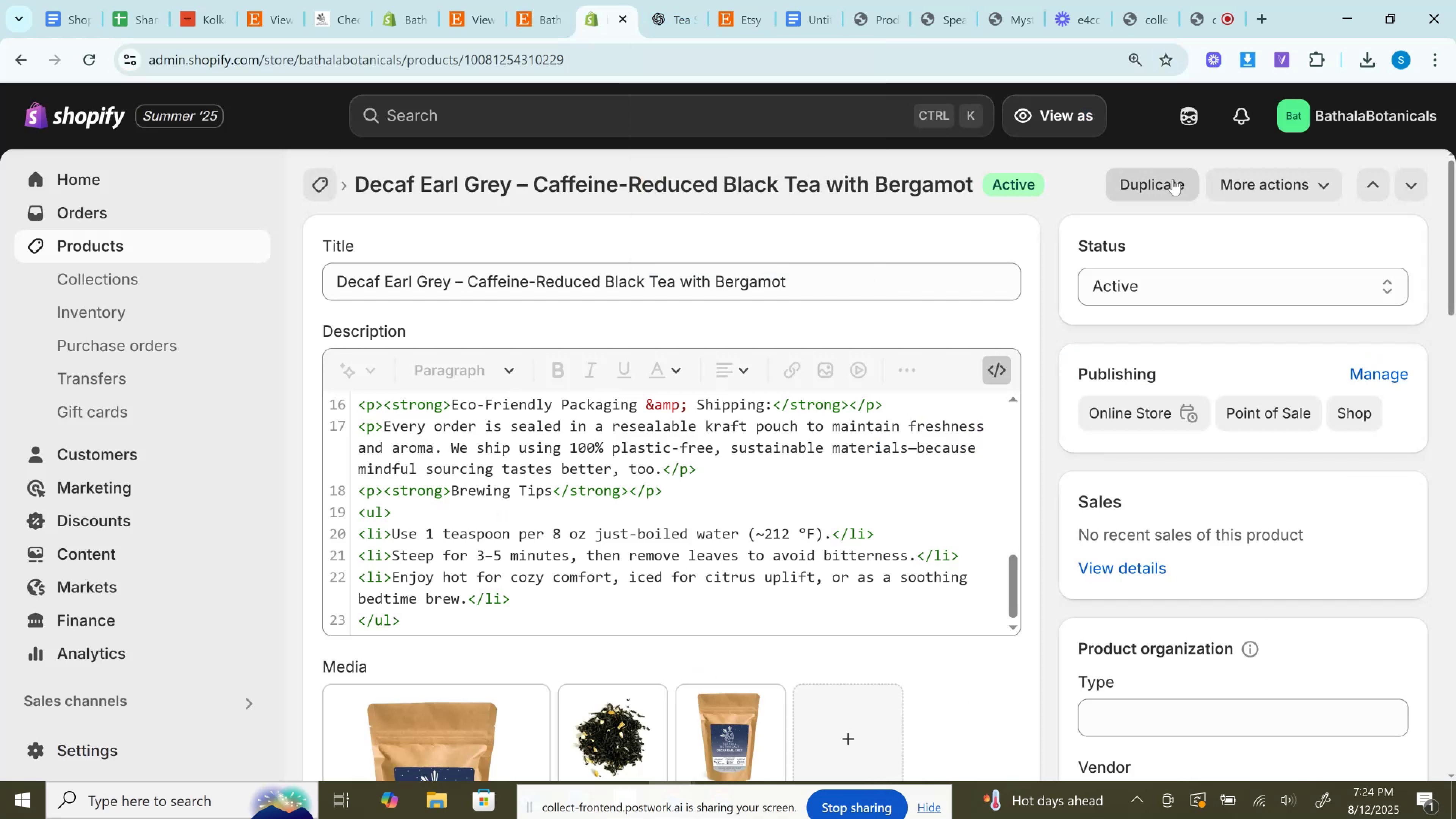 
left_click([1173, 179])
 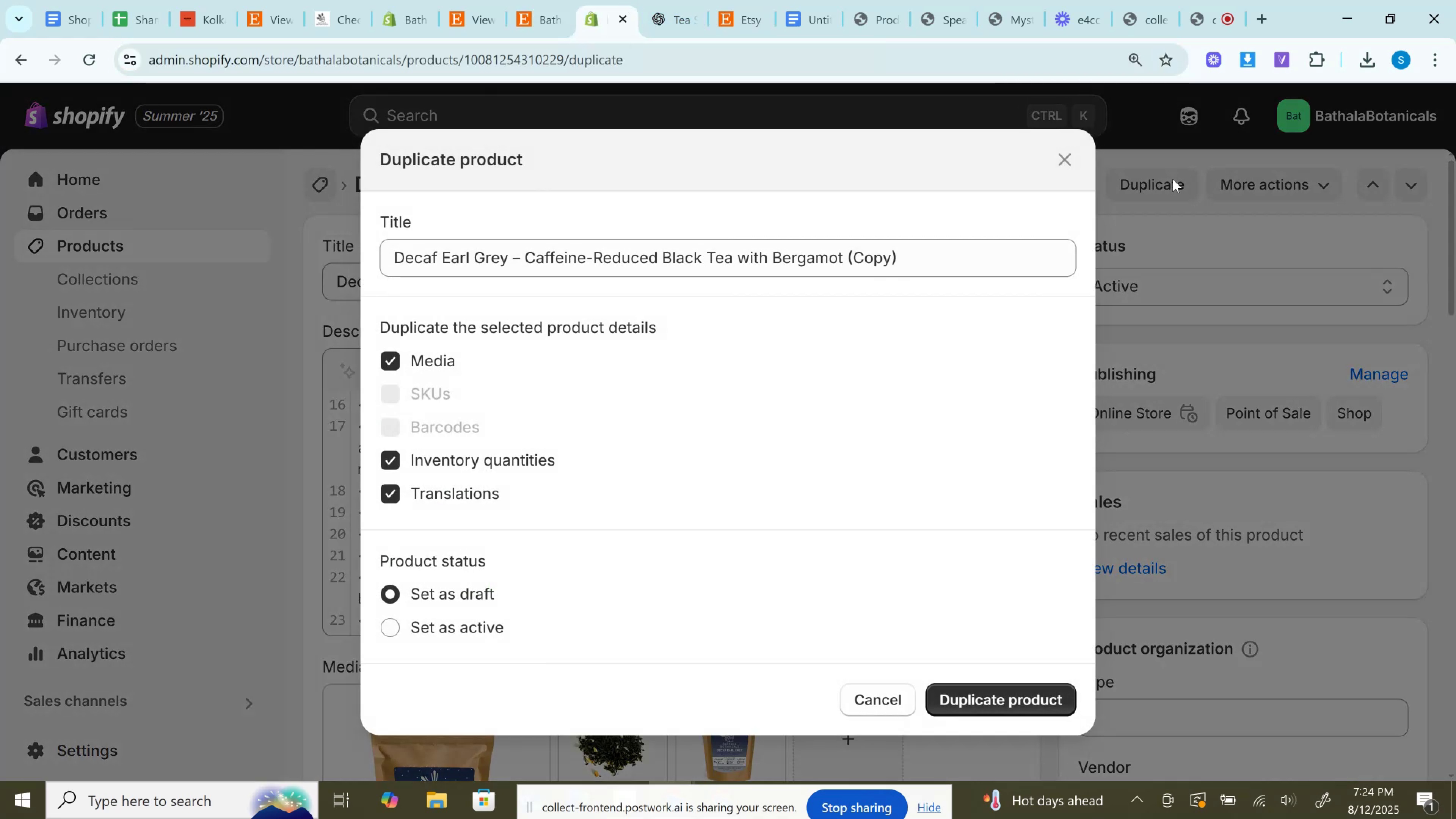 
wait(7.05)
 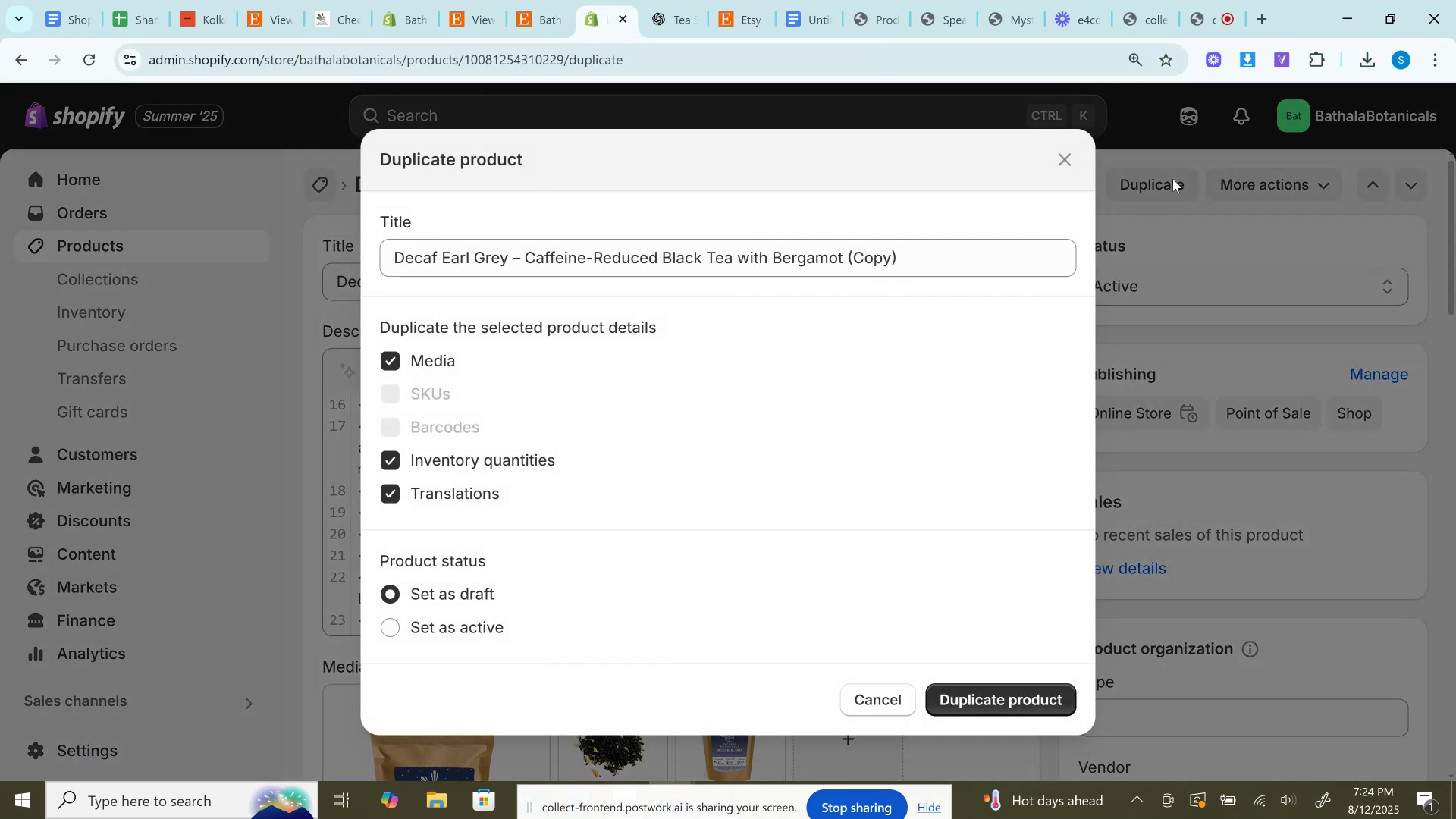 
left_click([429, 362])
 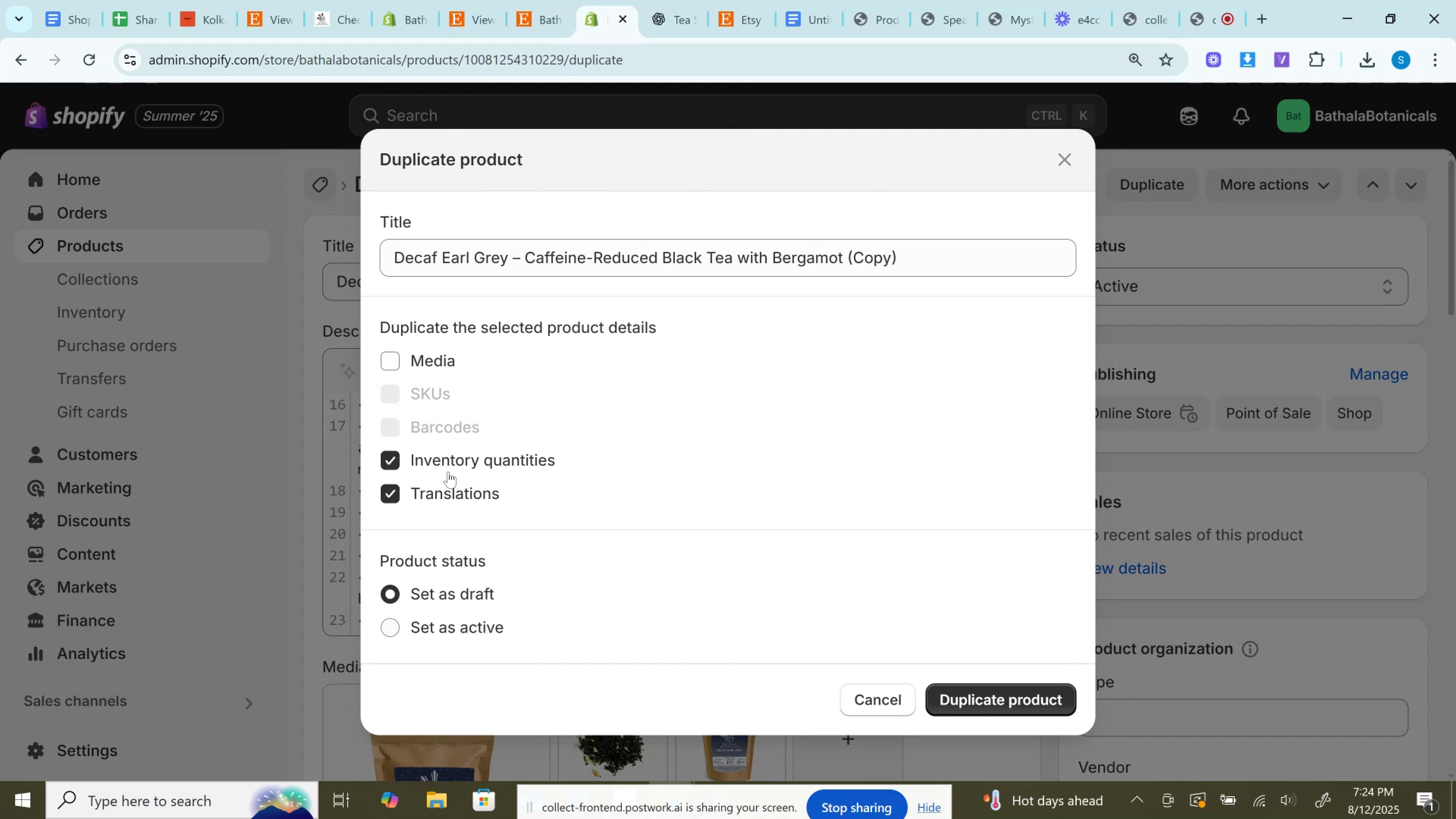 
left_click([448, 495])
 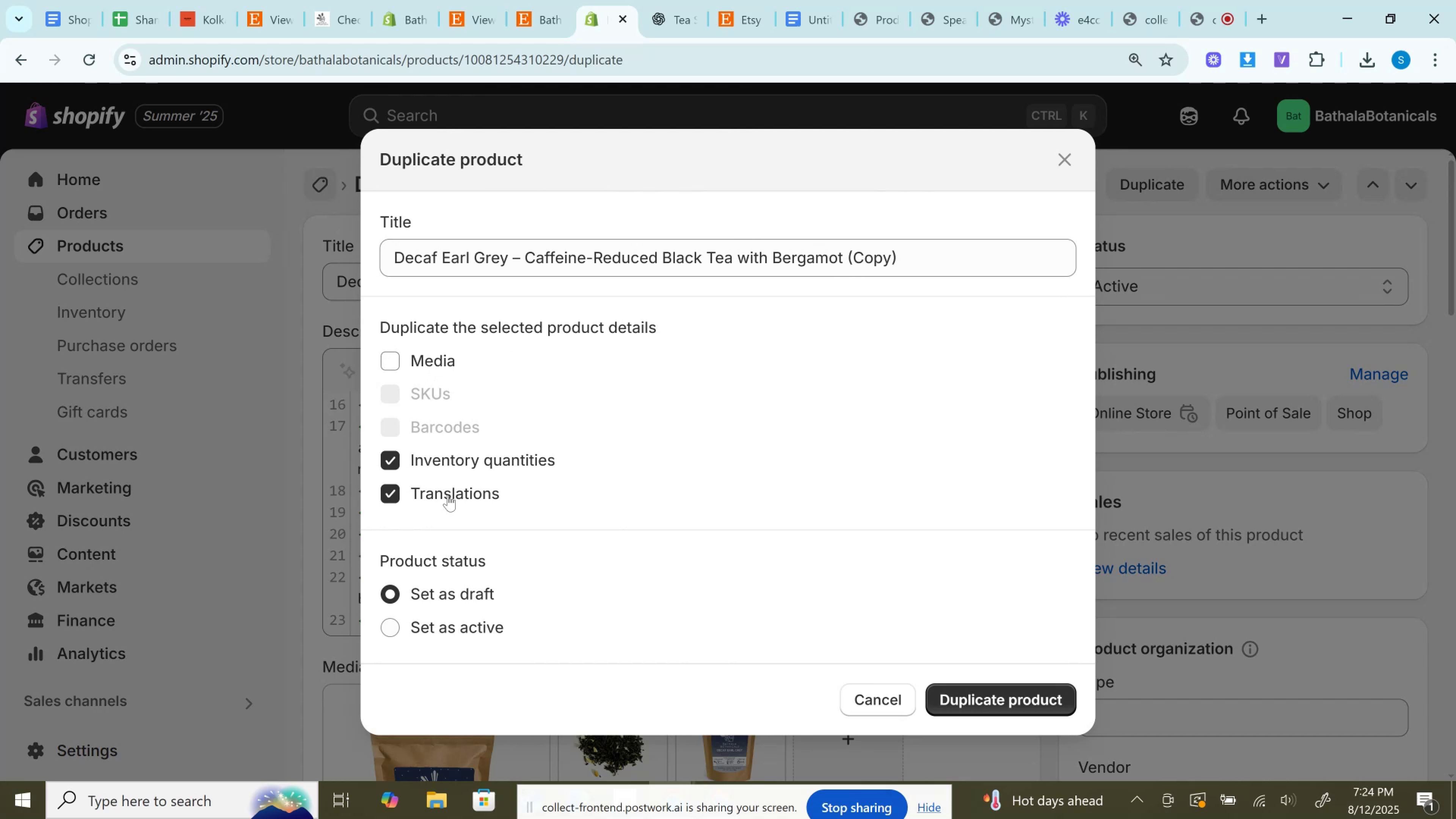 
hold_key(key=ControlLeft, duration=0.42)
 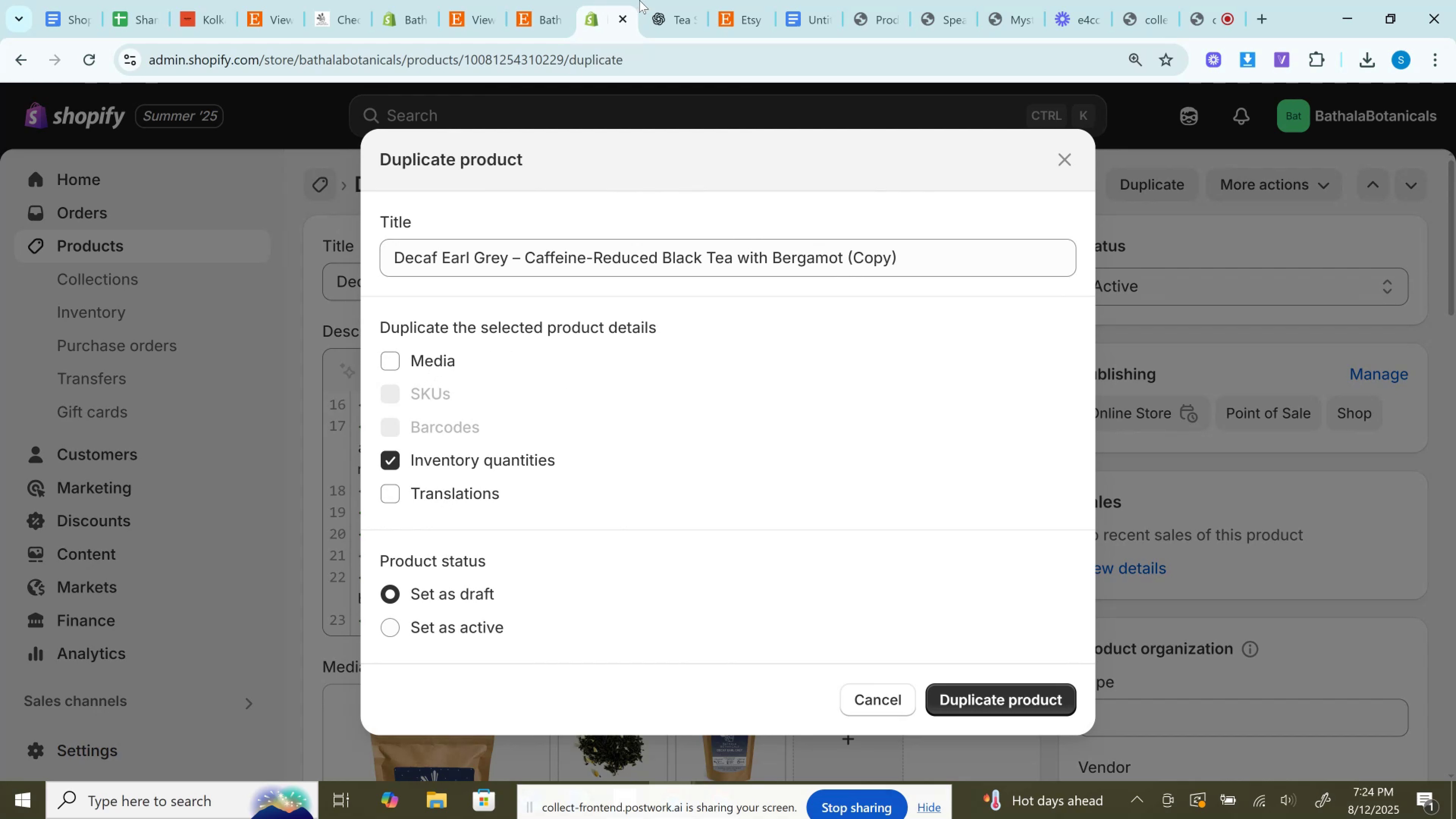 
left_click([648, 0])
 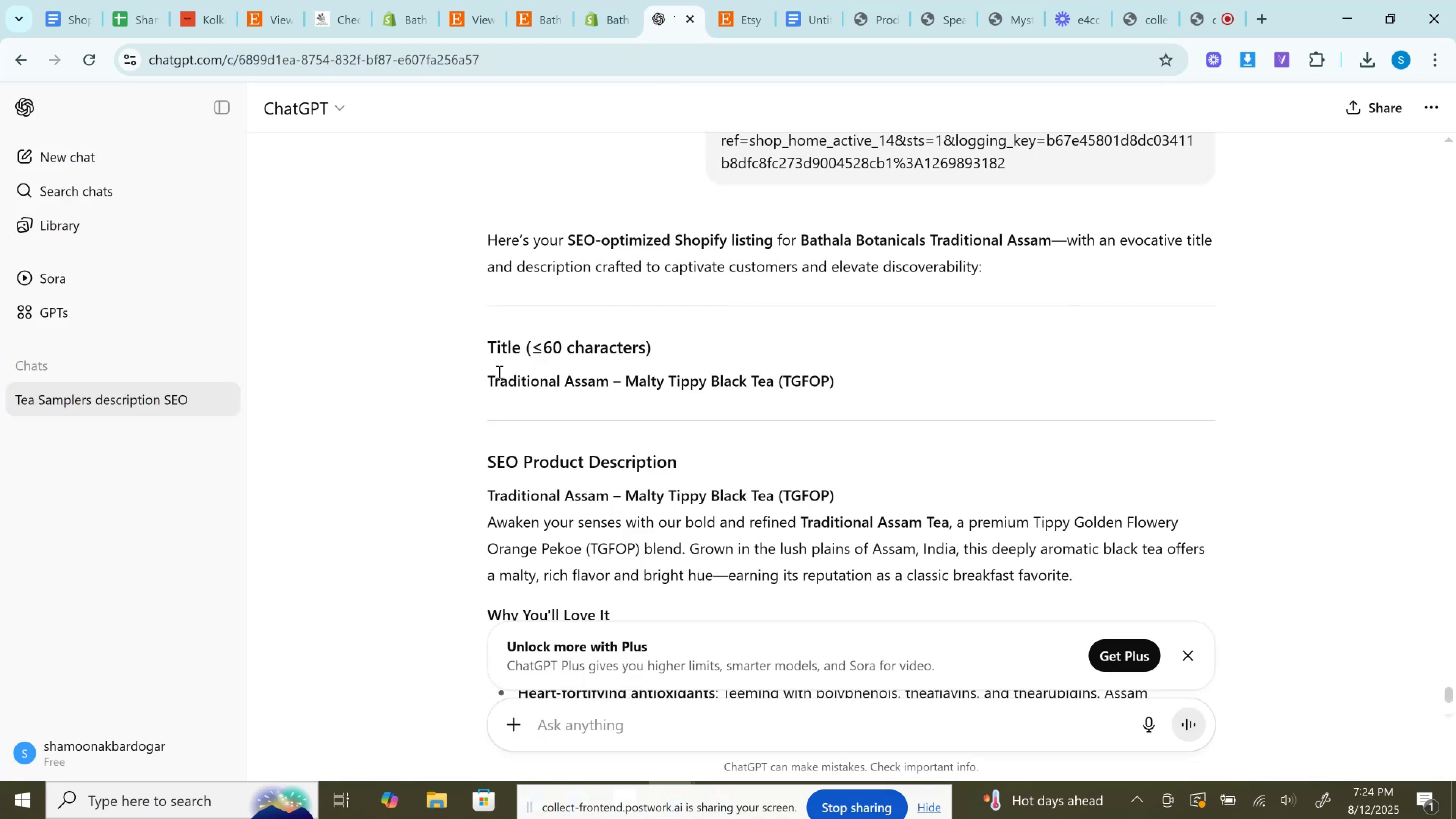 
left_click_drag(start_coordinate=[479, 371], to_coordinate=[890, 392])
 